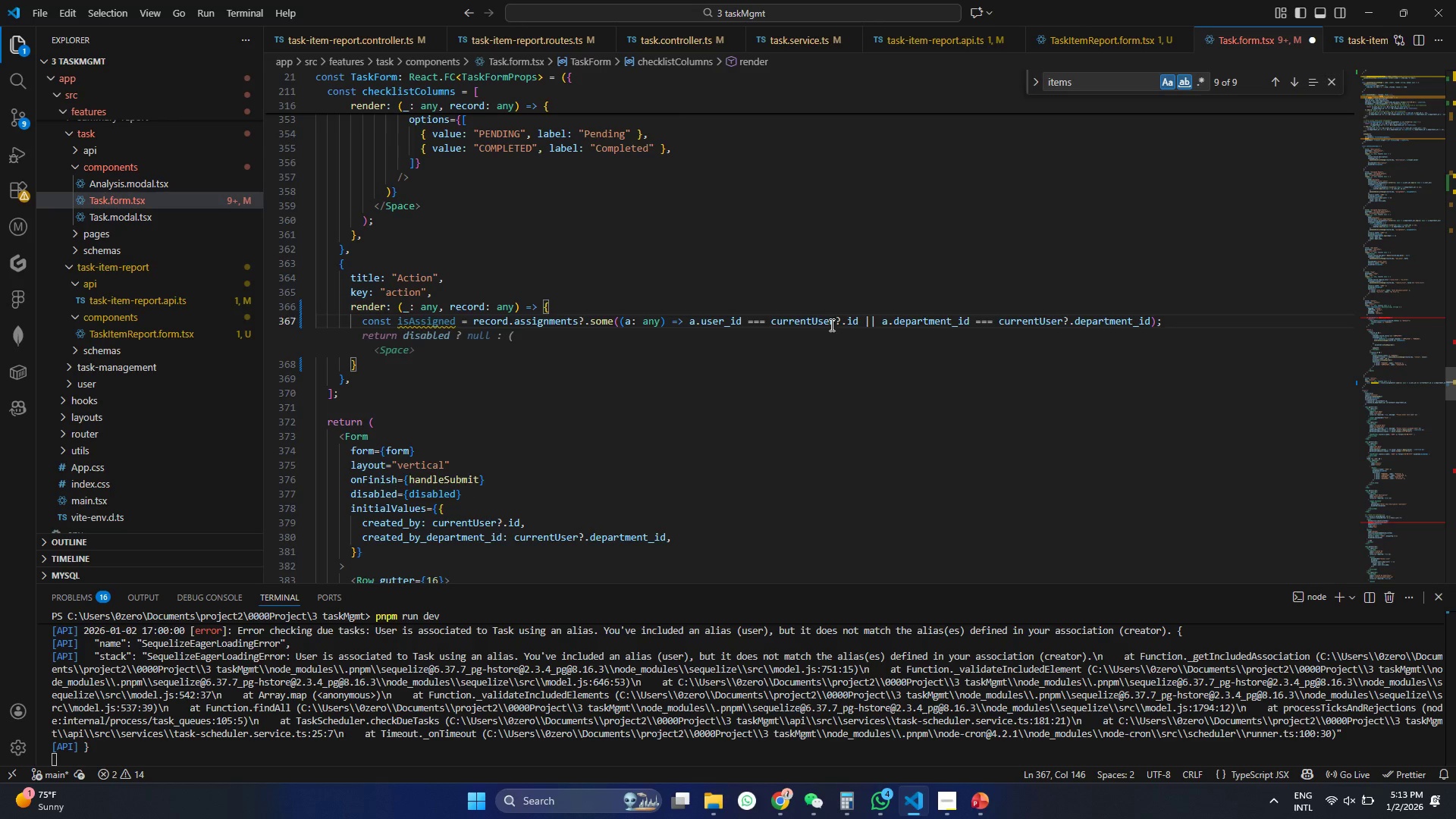 
wait(12.38)
 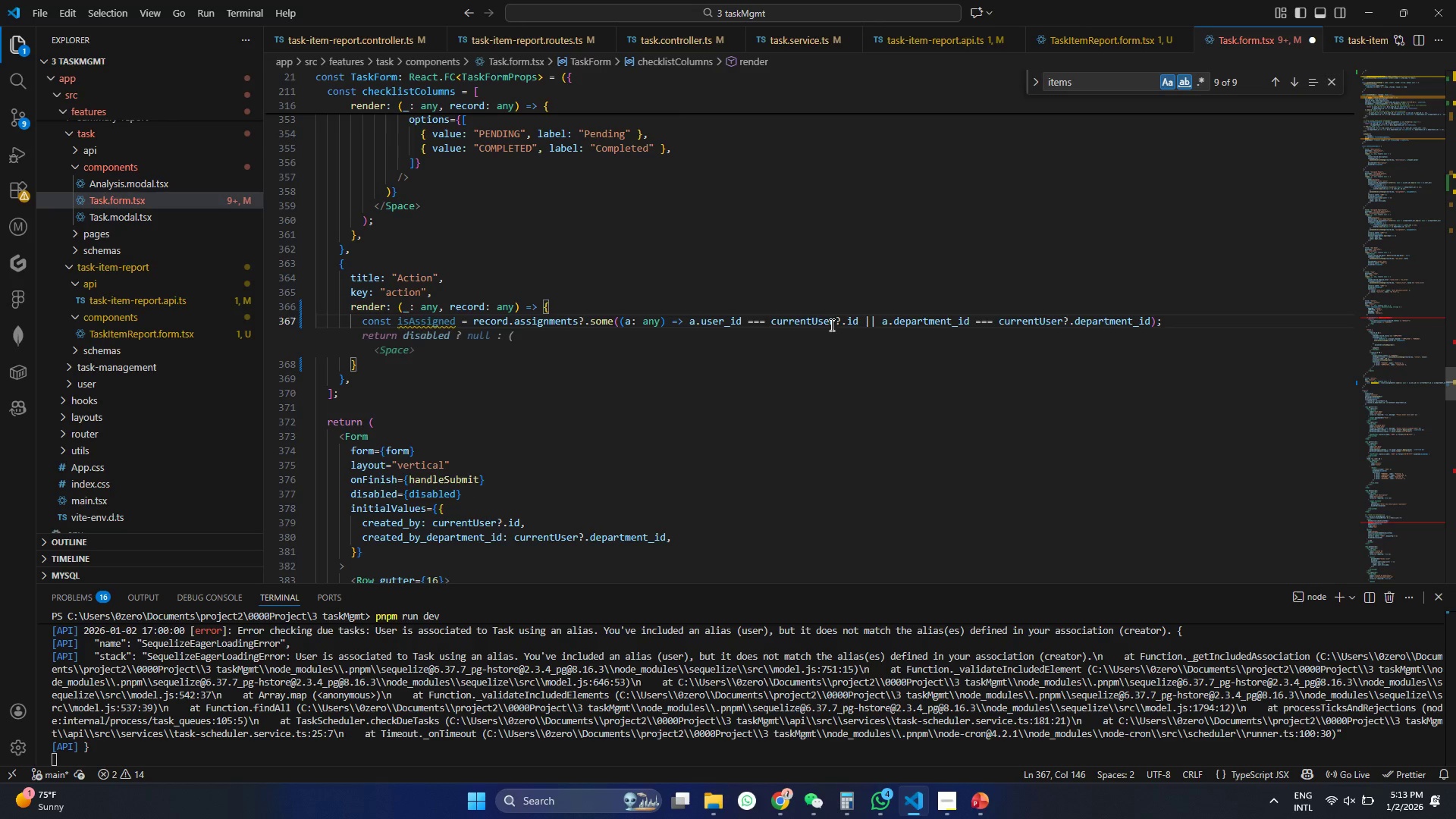 
left_click_drag(start_coordinate=[865, 325], to_coordinate=[1152, 318])
 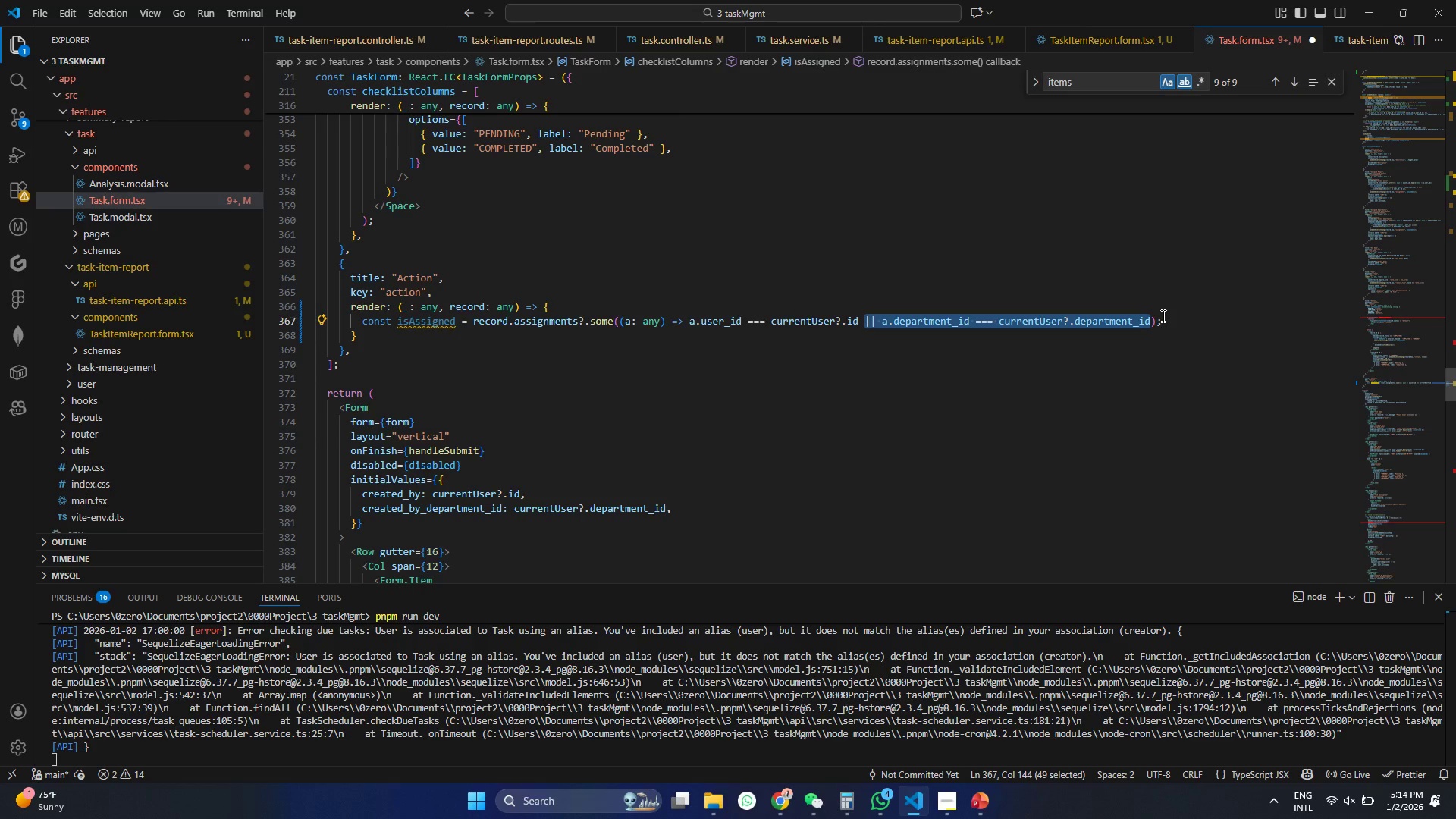 
key(Backspace)
 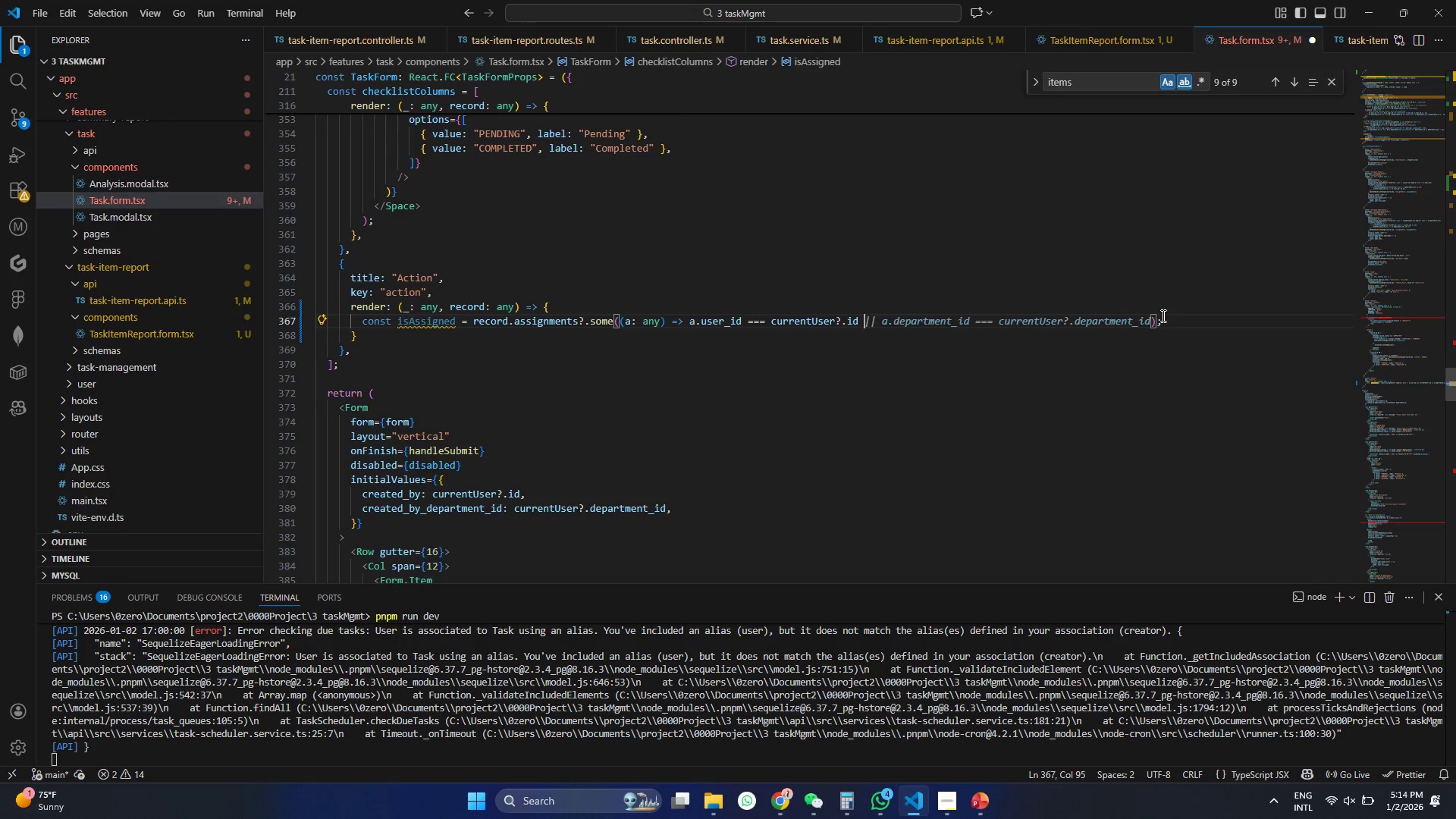 
key(Backspace)
 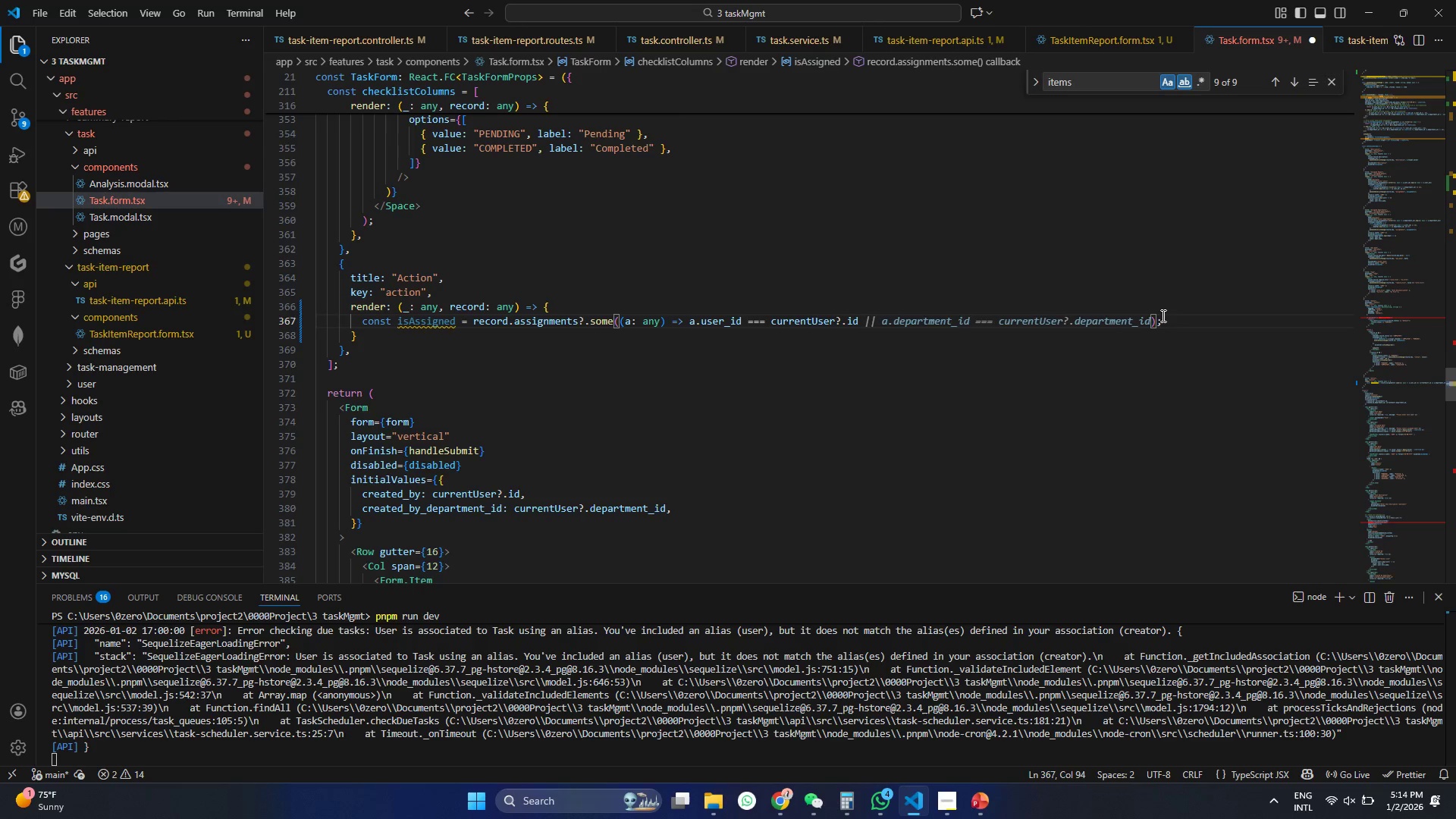 
key(Control+ControlLeft)
 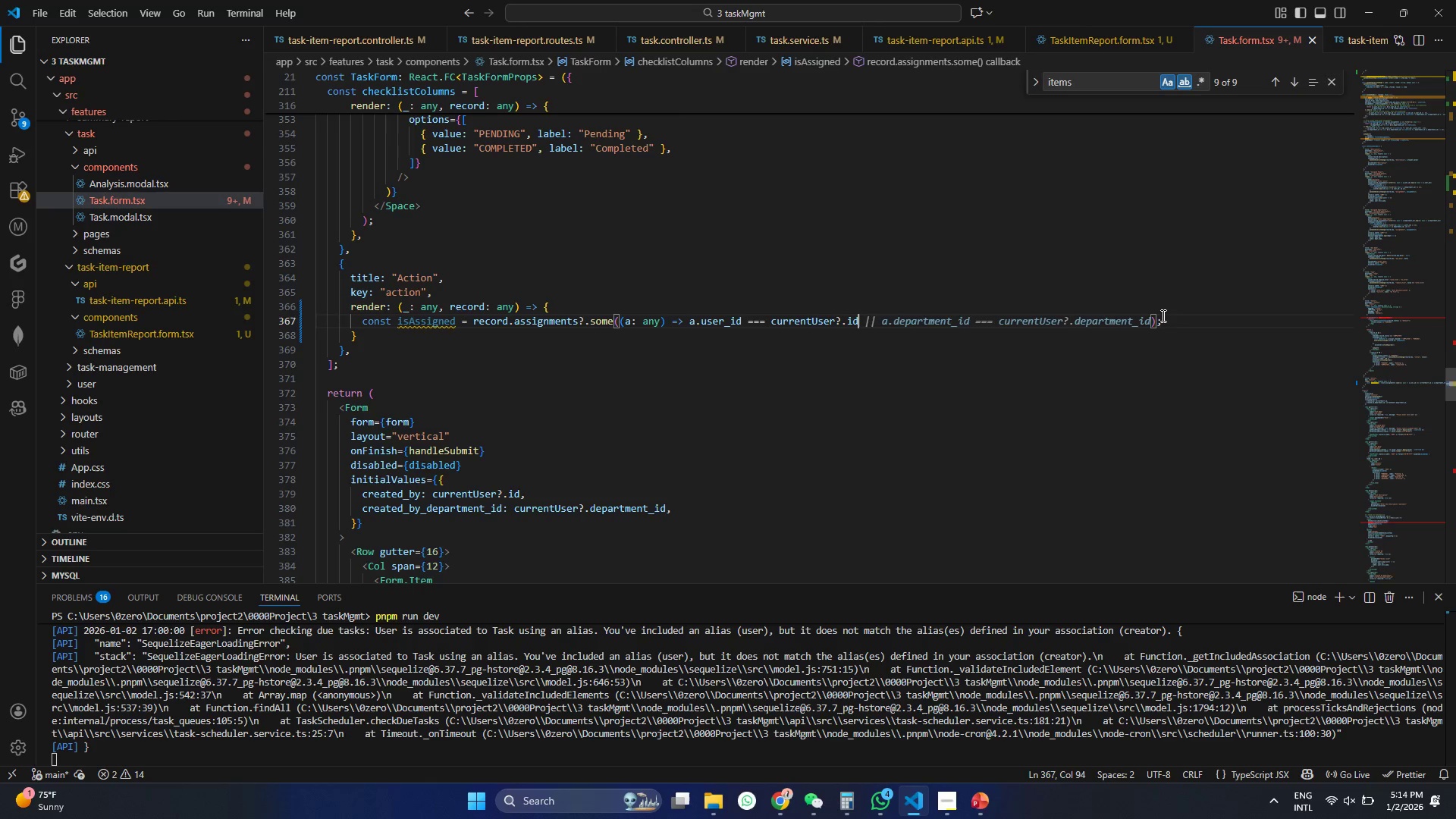 
key(Control+S)
 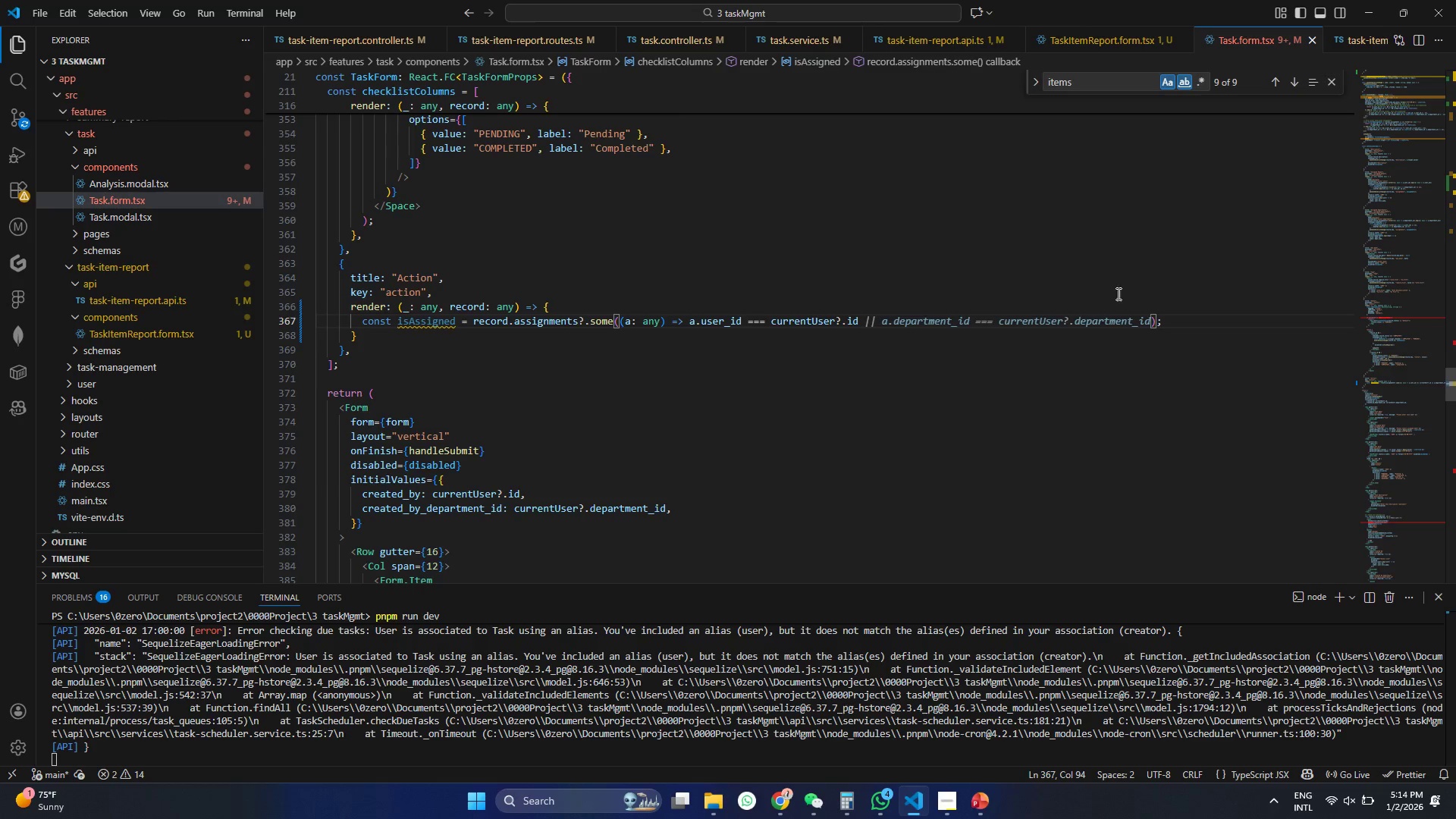 
left_click([1179, 320])
 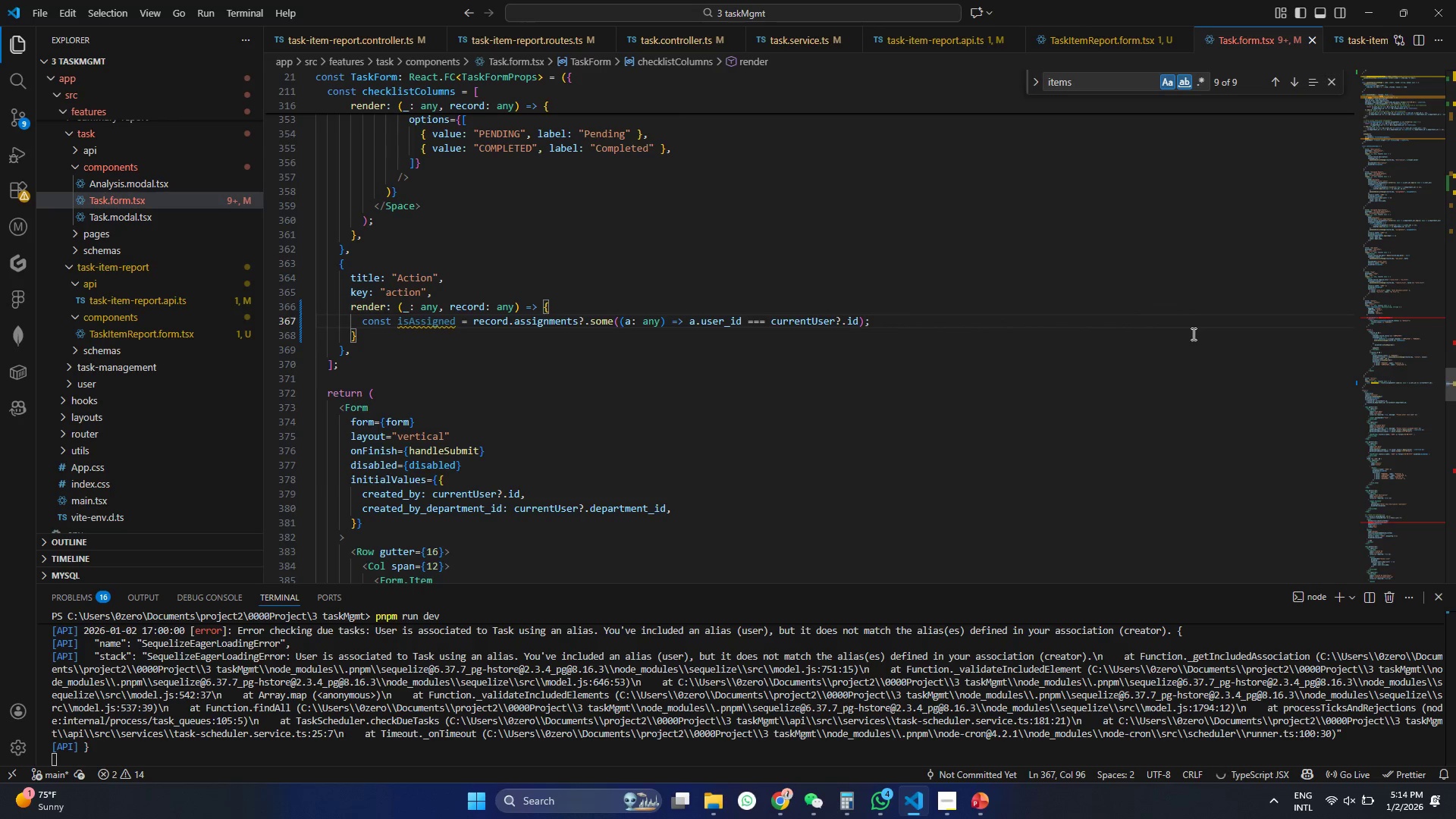 
key(Enter)
 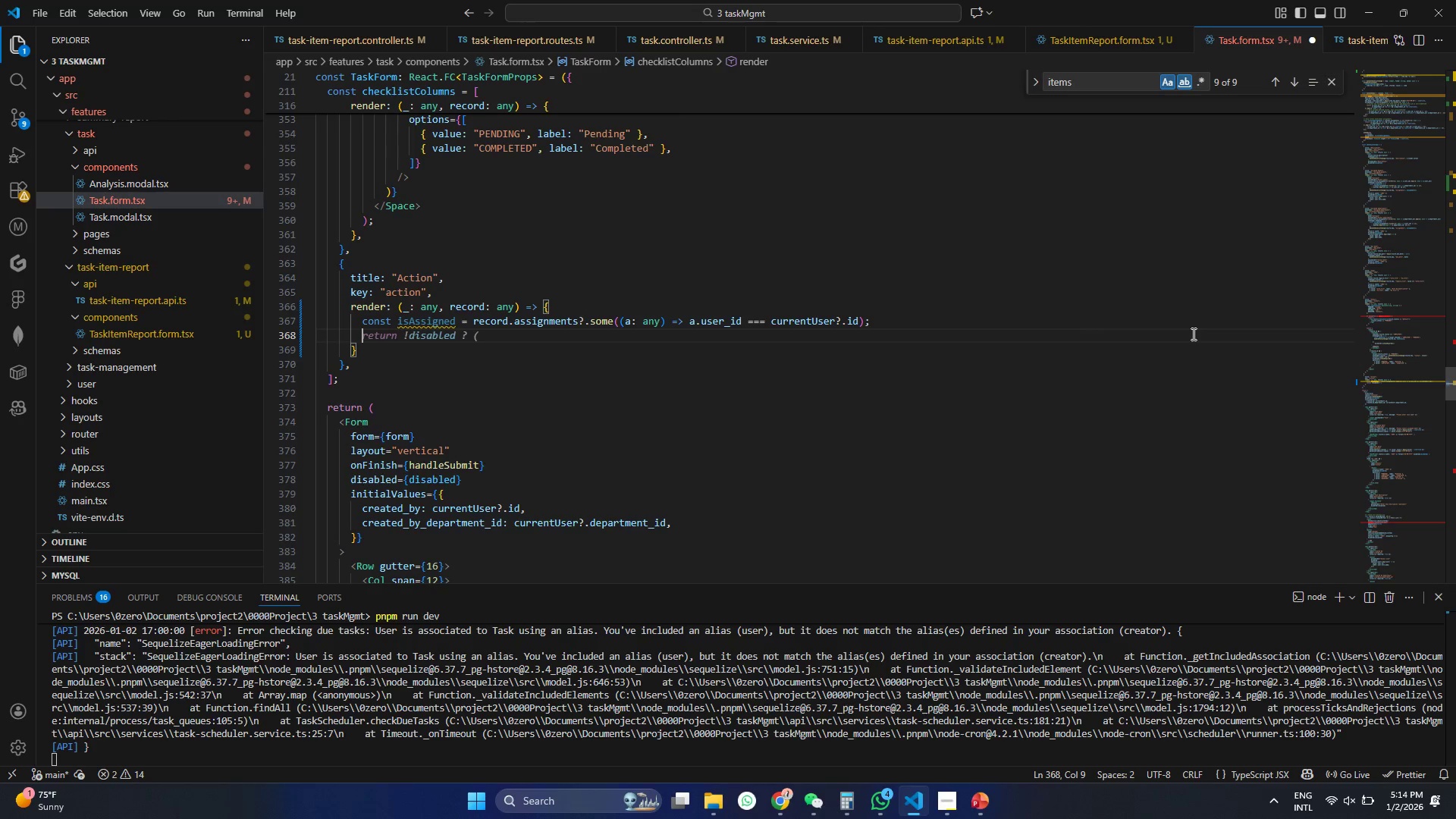 
type(const {da)
 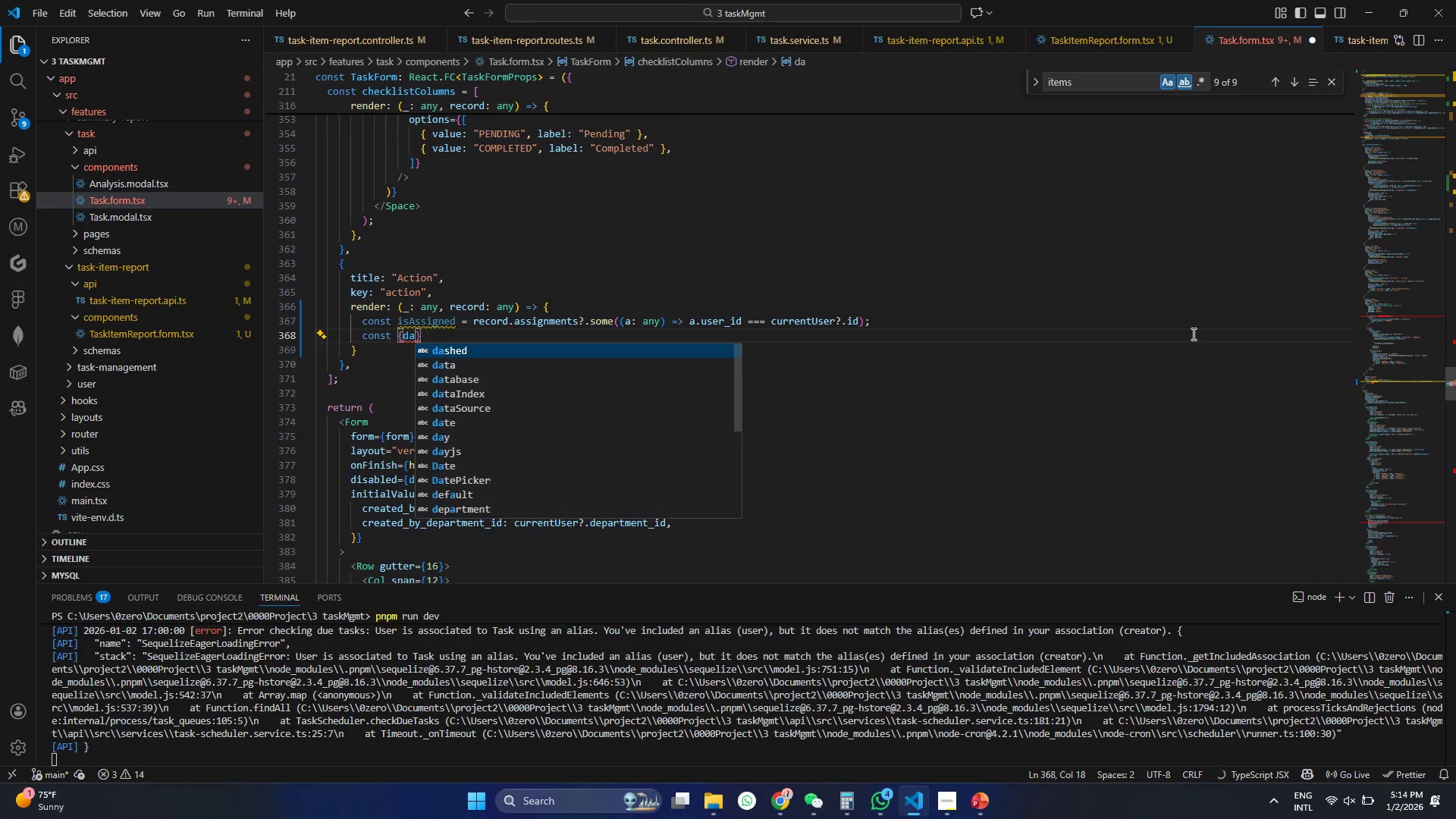 
key(ArrowDown)
 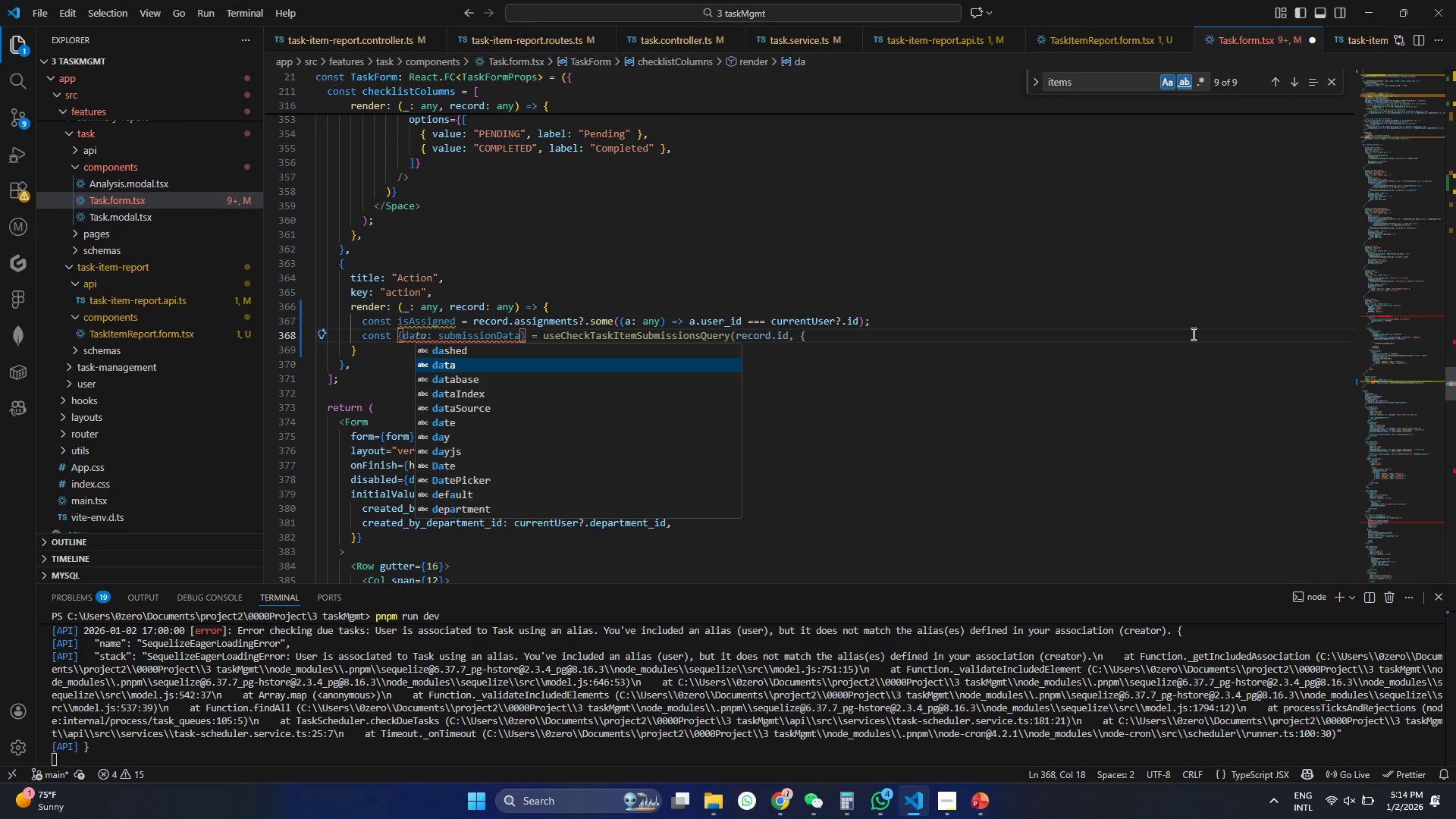 
key(Enter)
 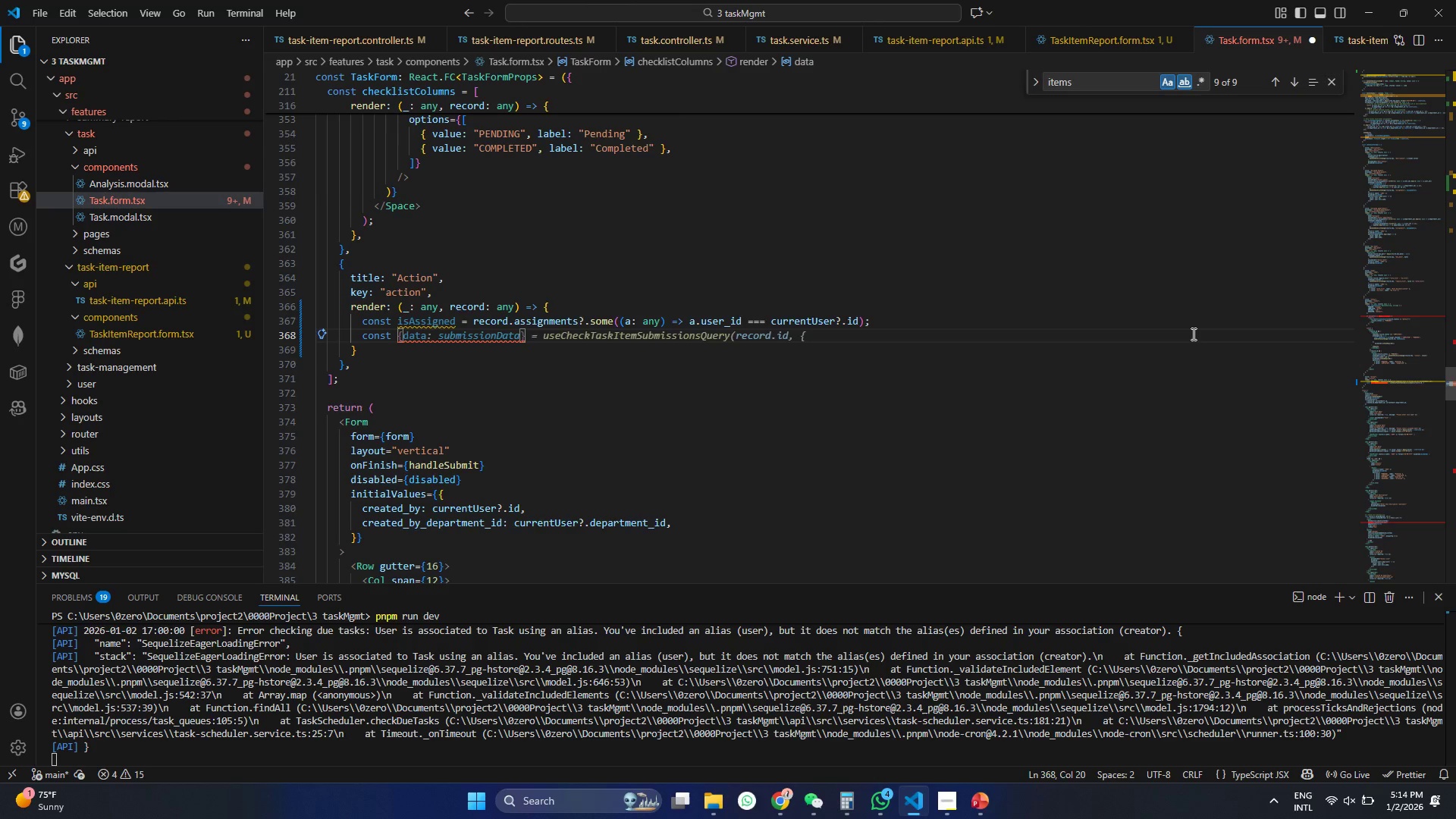 
wait(24.42)
 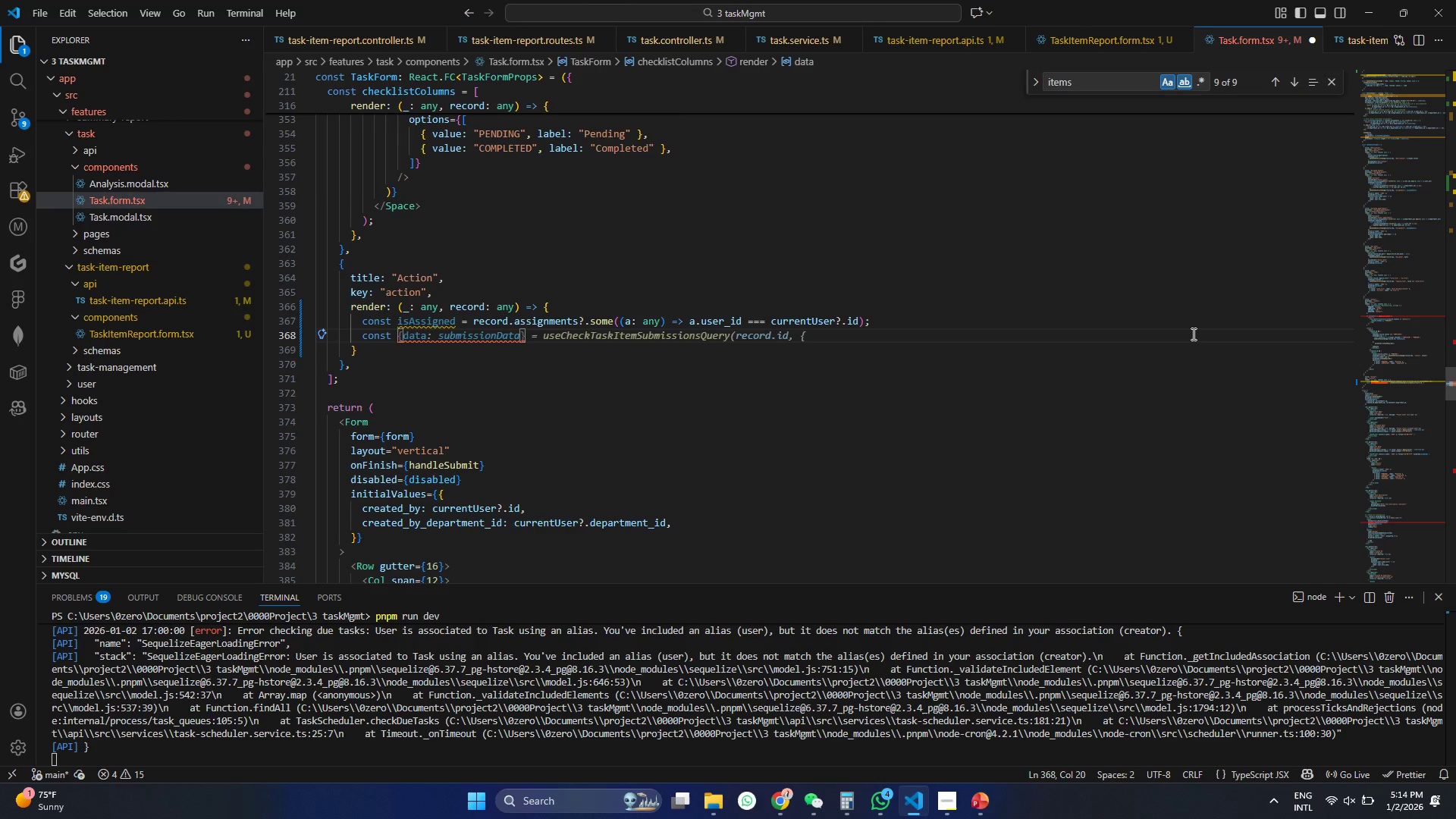 
hold_key(key=ControlLeft, duration=0.36)
 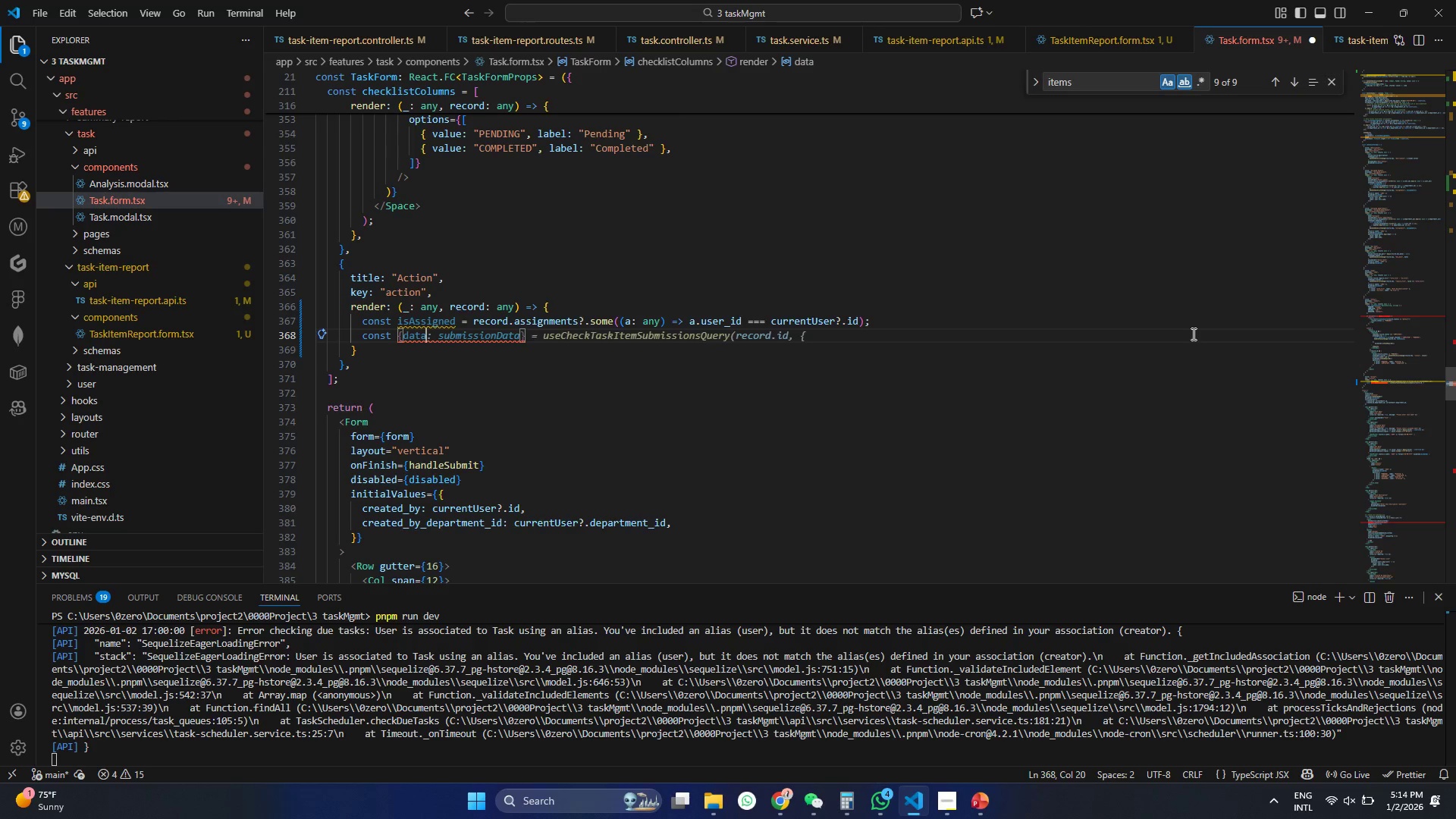 
type(: submissionC)
key(Tab)
key(Tab)
key(Tab)
 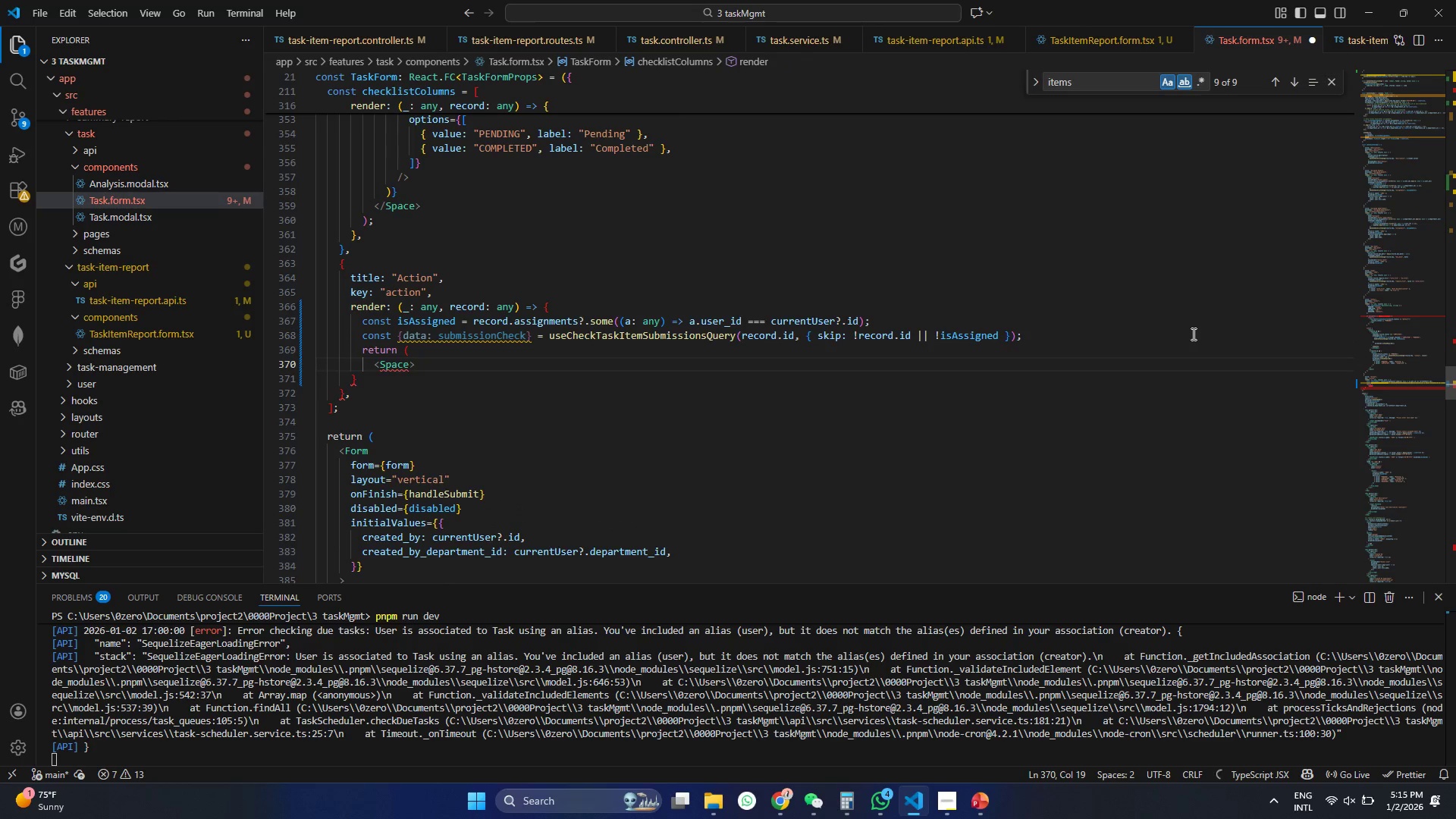 
key(Control+Z)
 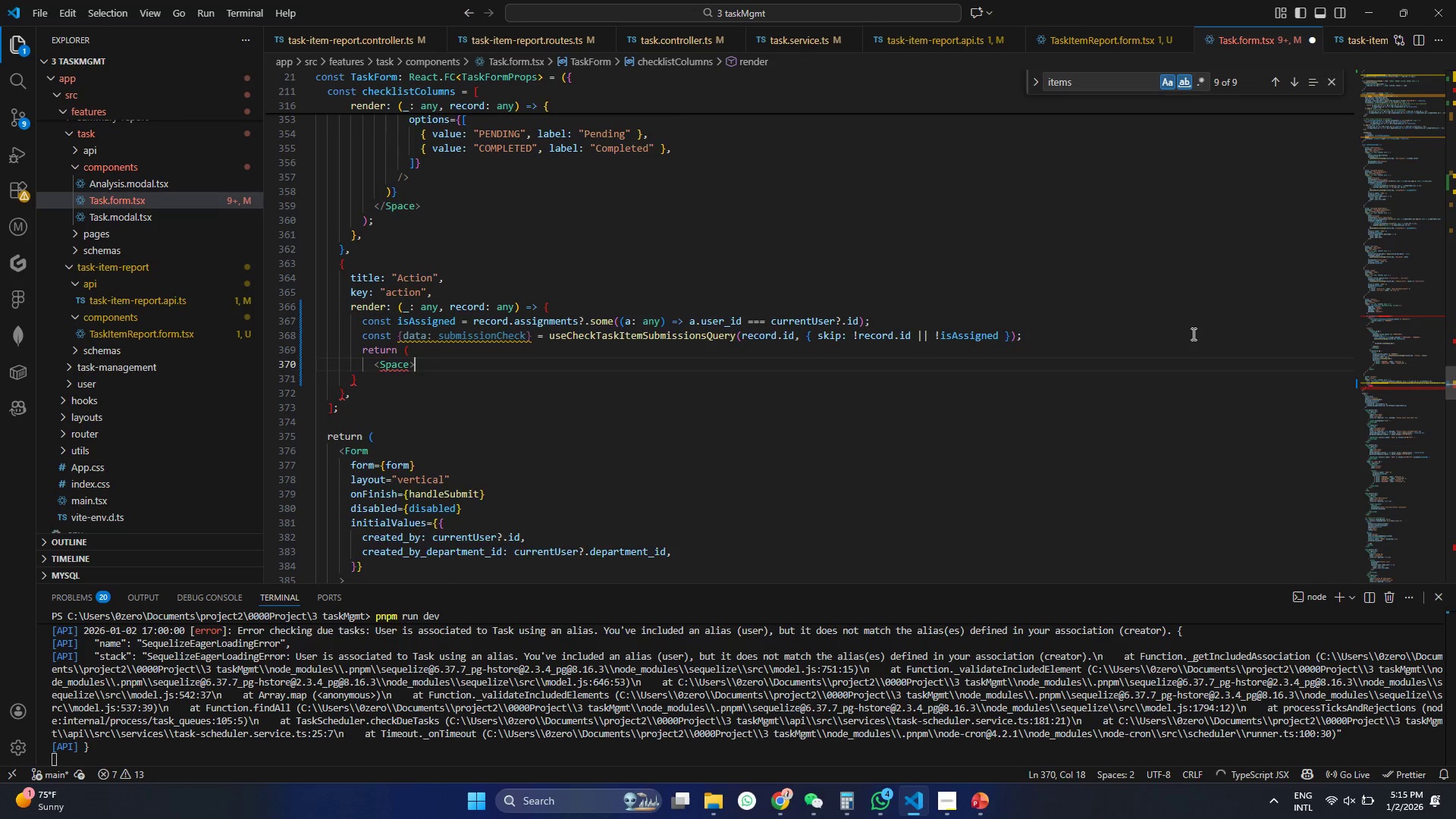 
key(Control+Z)
 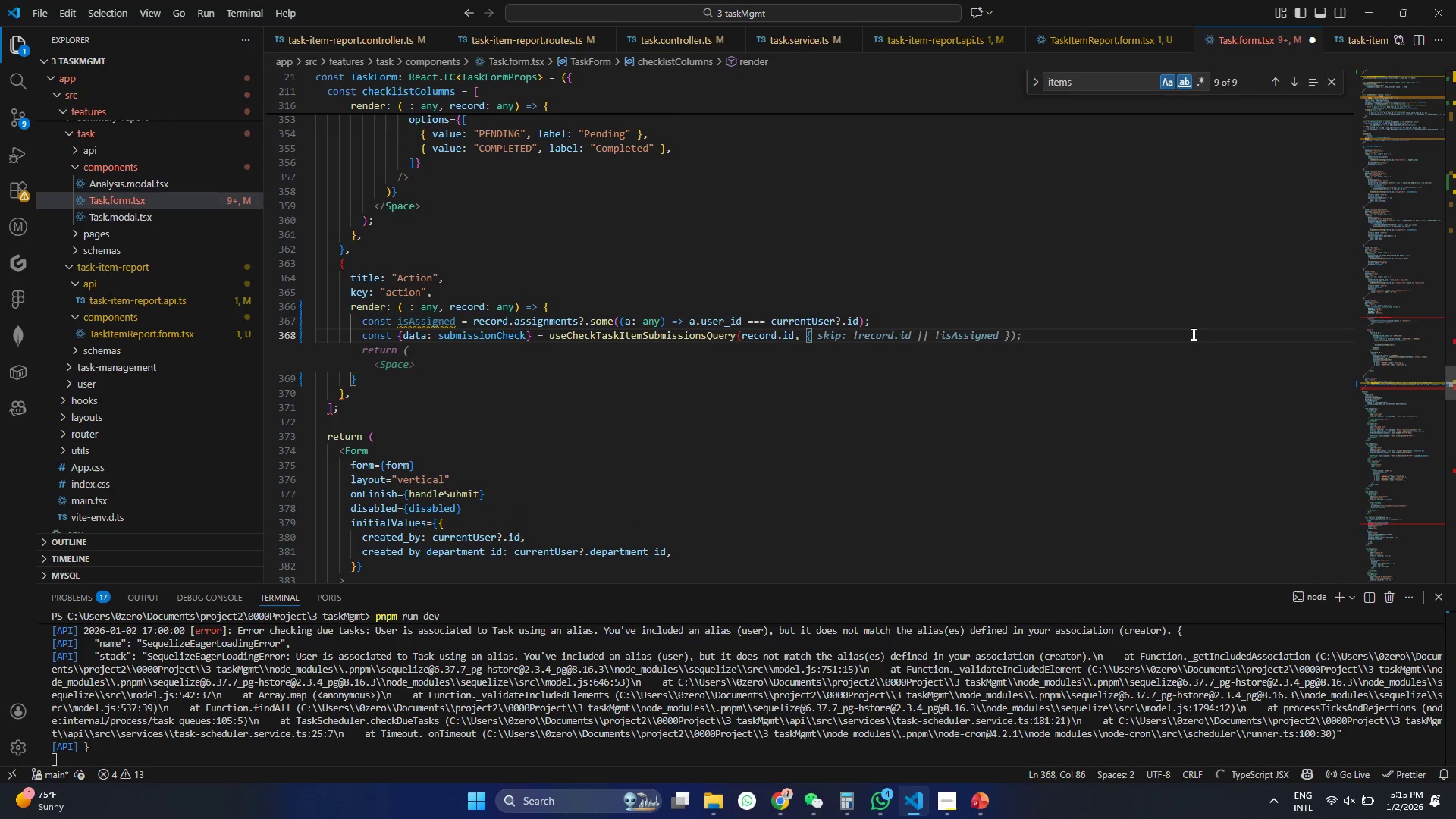 
key(Control+ControlLeft)
 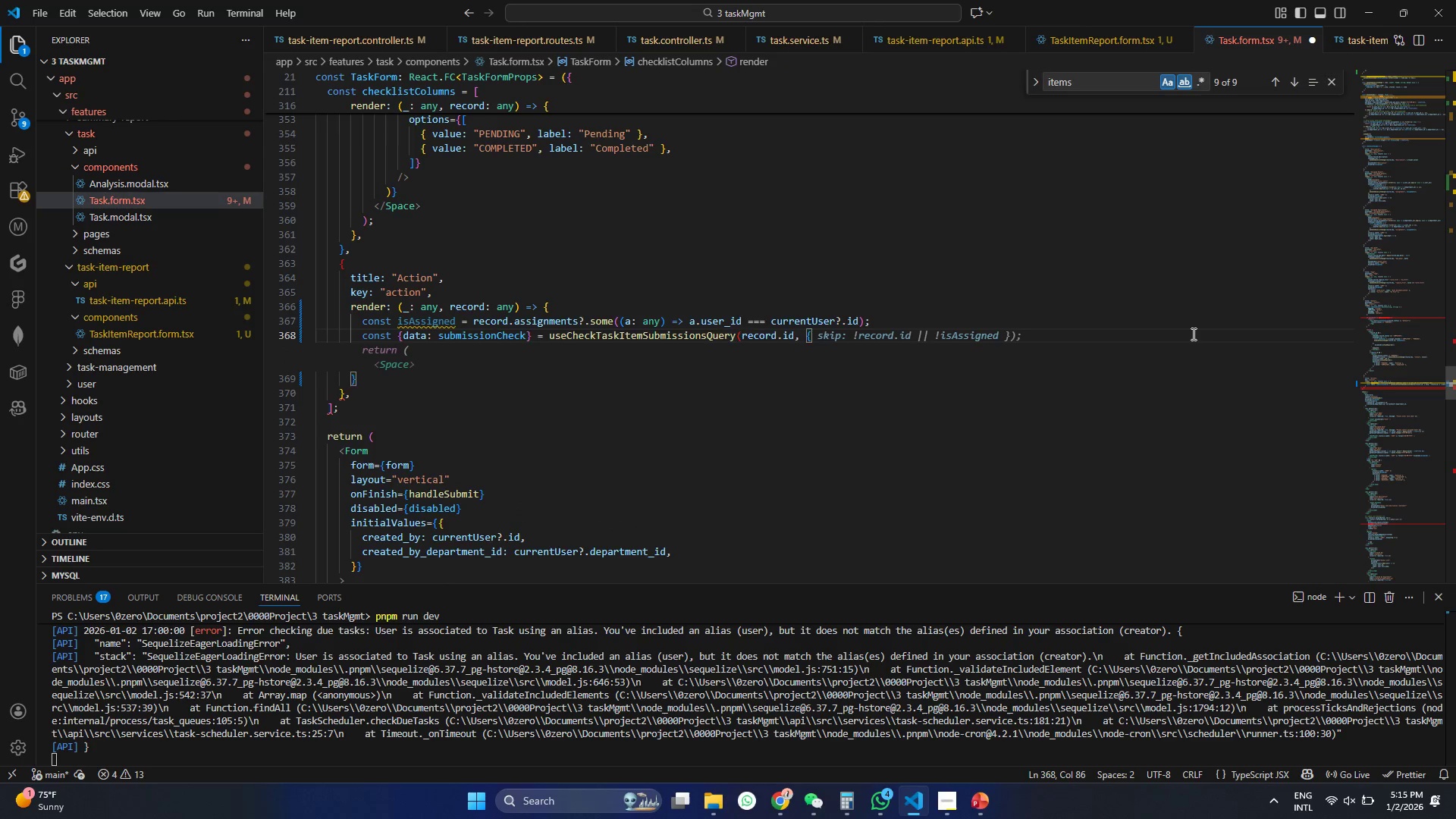 
key(Control+Z)
 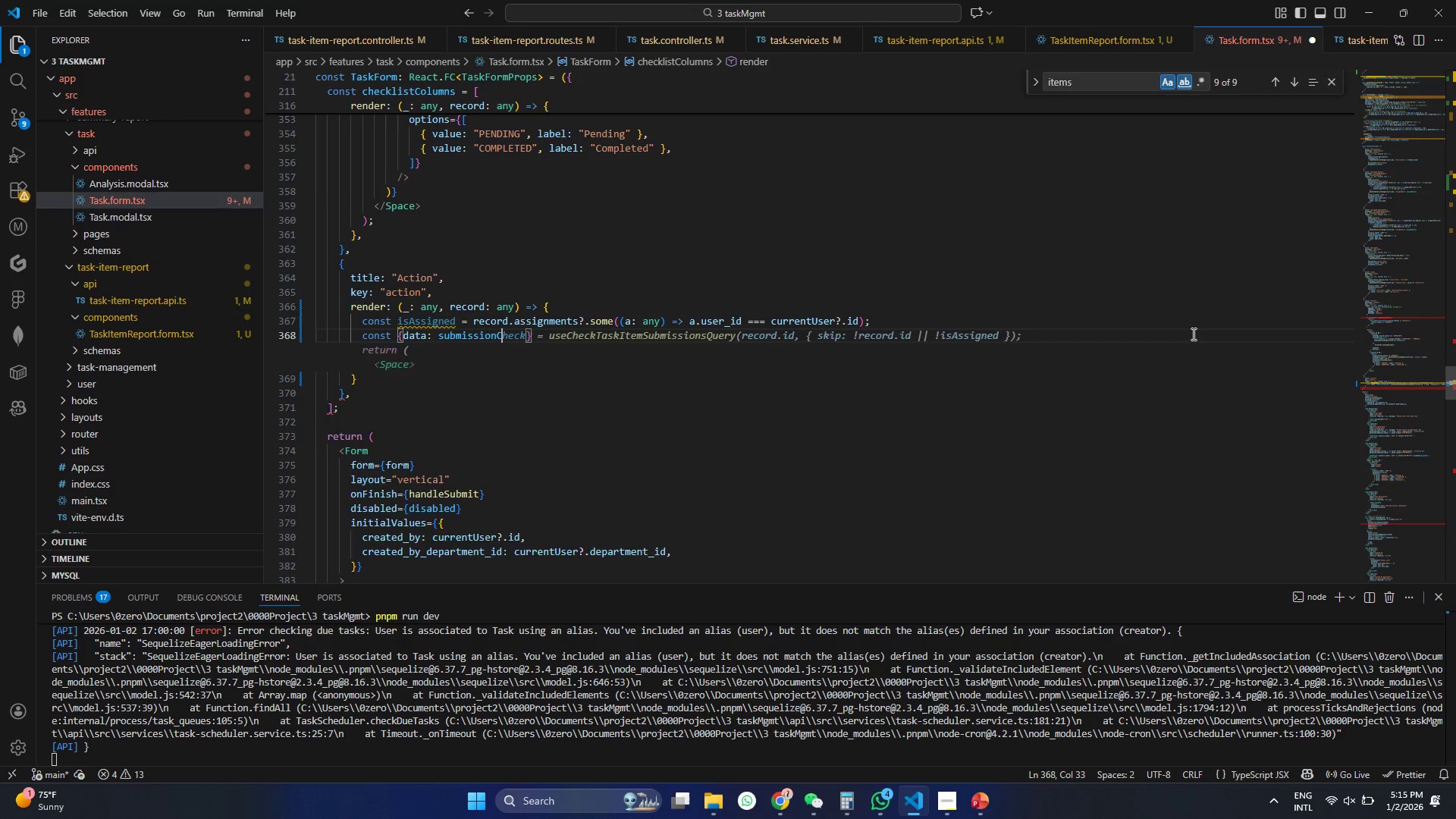 
hold_key(key=ControlLeft, duration=0.31)
 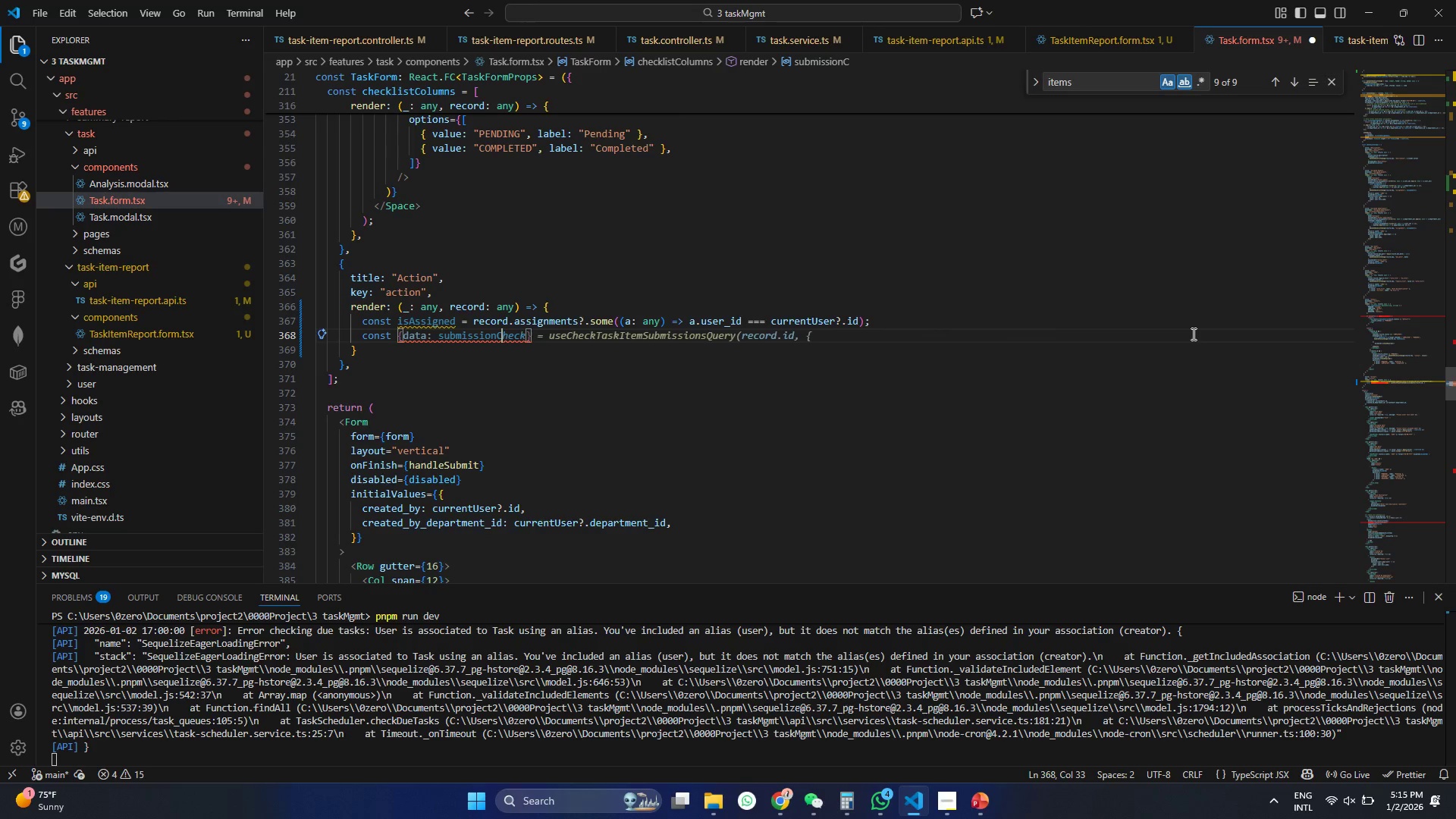 
type(heck}= )
key(Tab)
 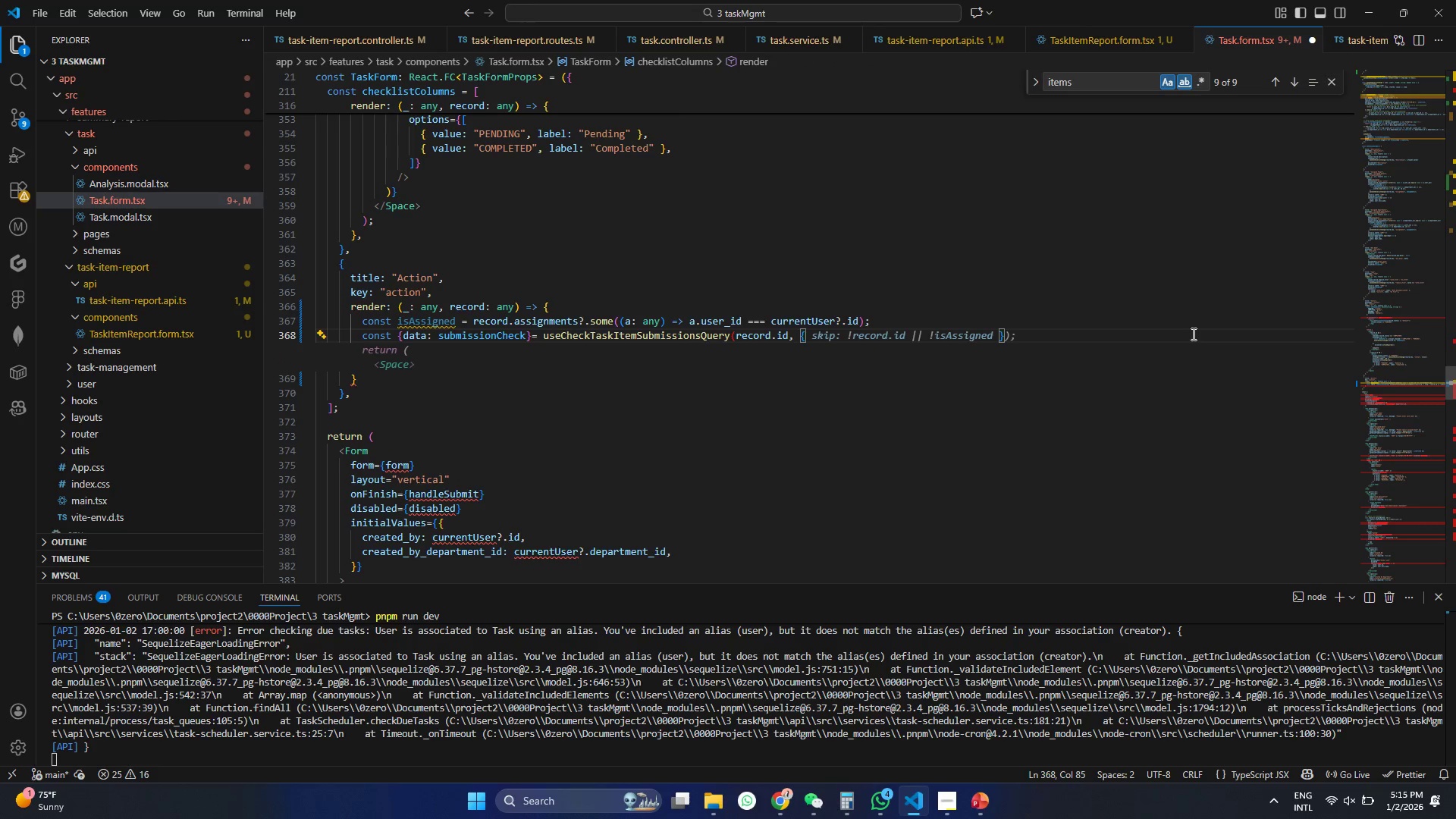 
hold_key(key=ControlLeft, duration=0.47)
 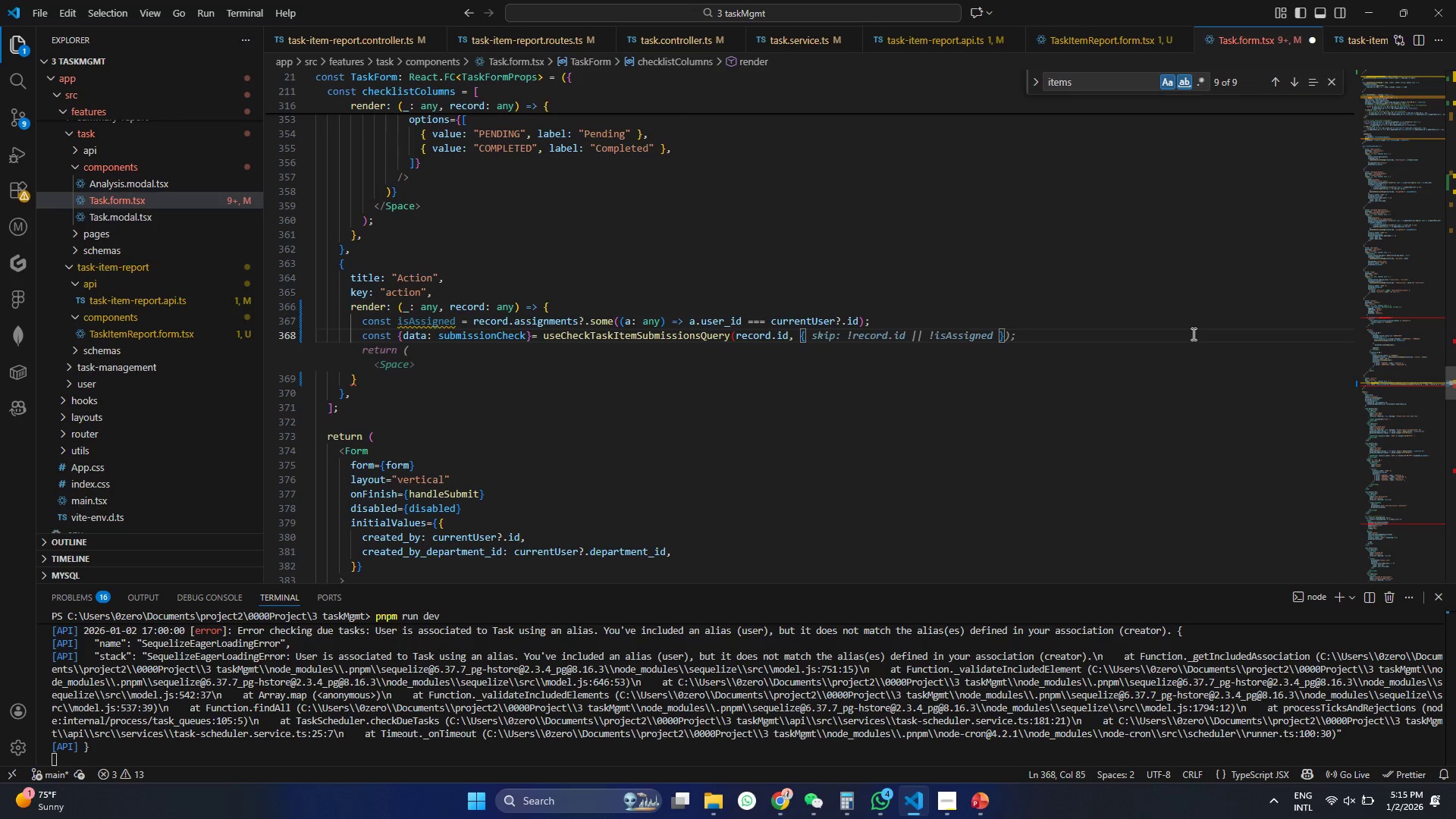 
key(Backspace)
 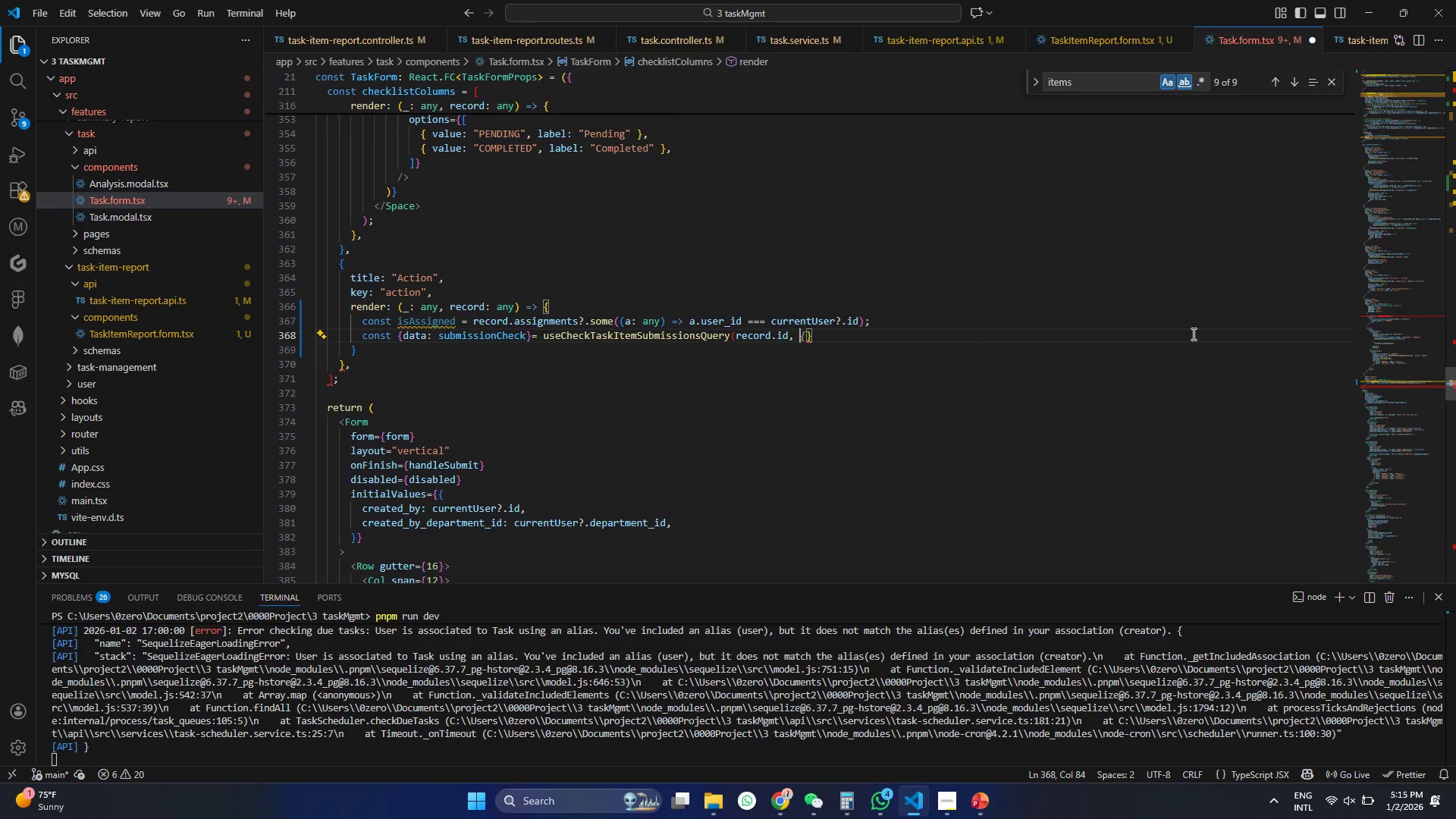 
key(Control+Z)
 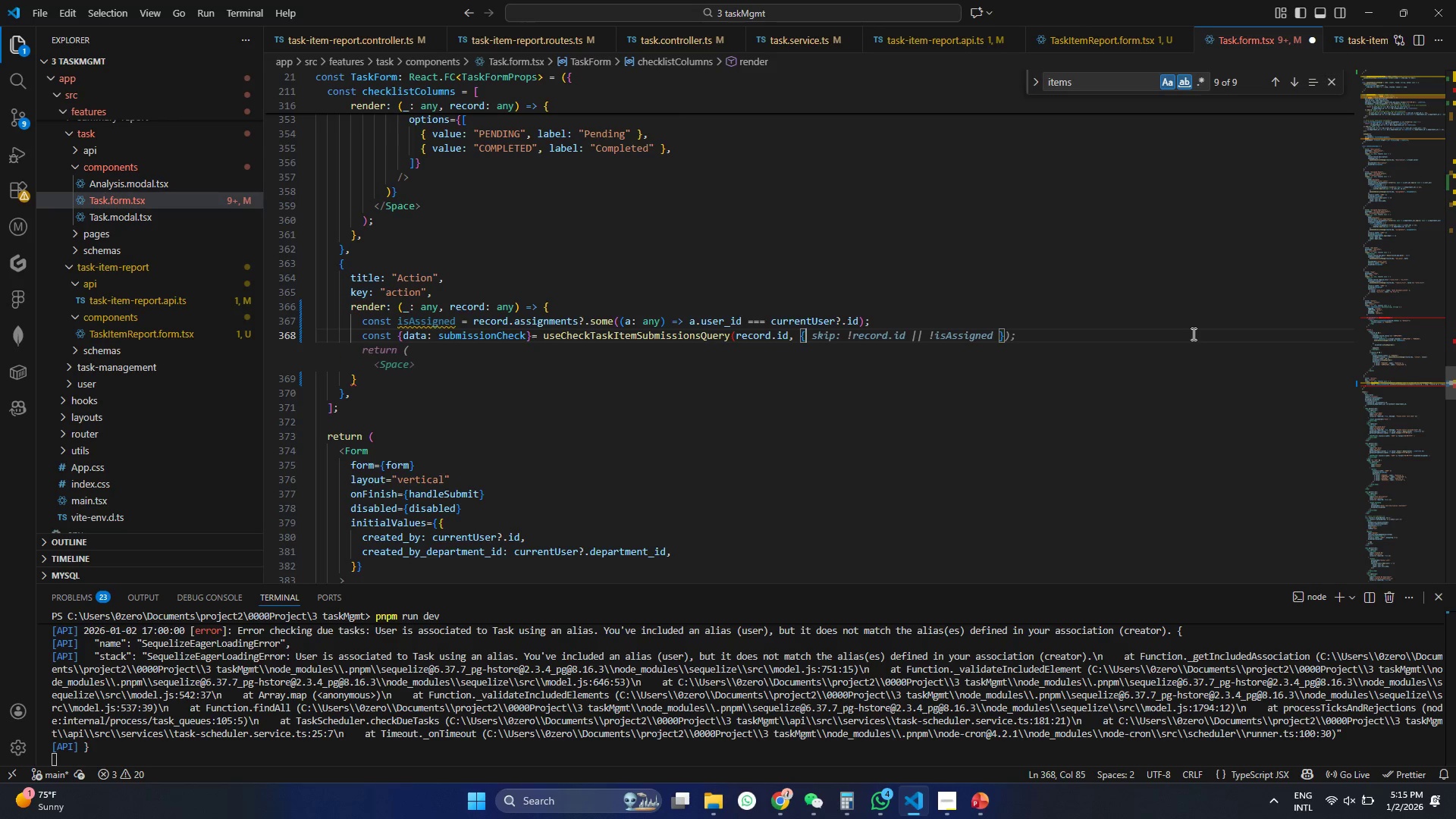 
key(Shift+BracketRight)
 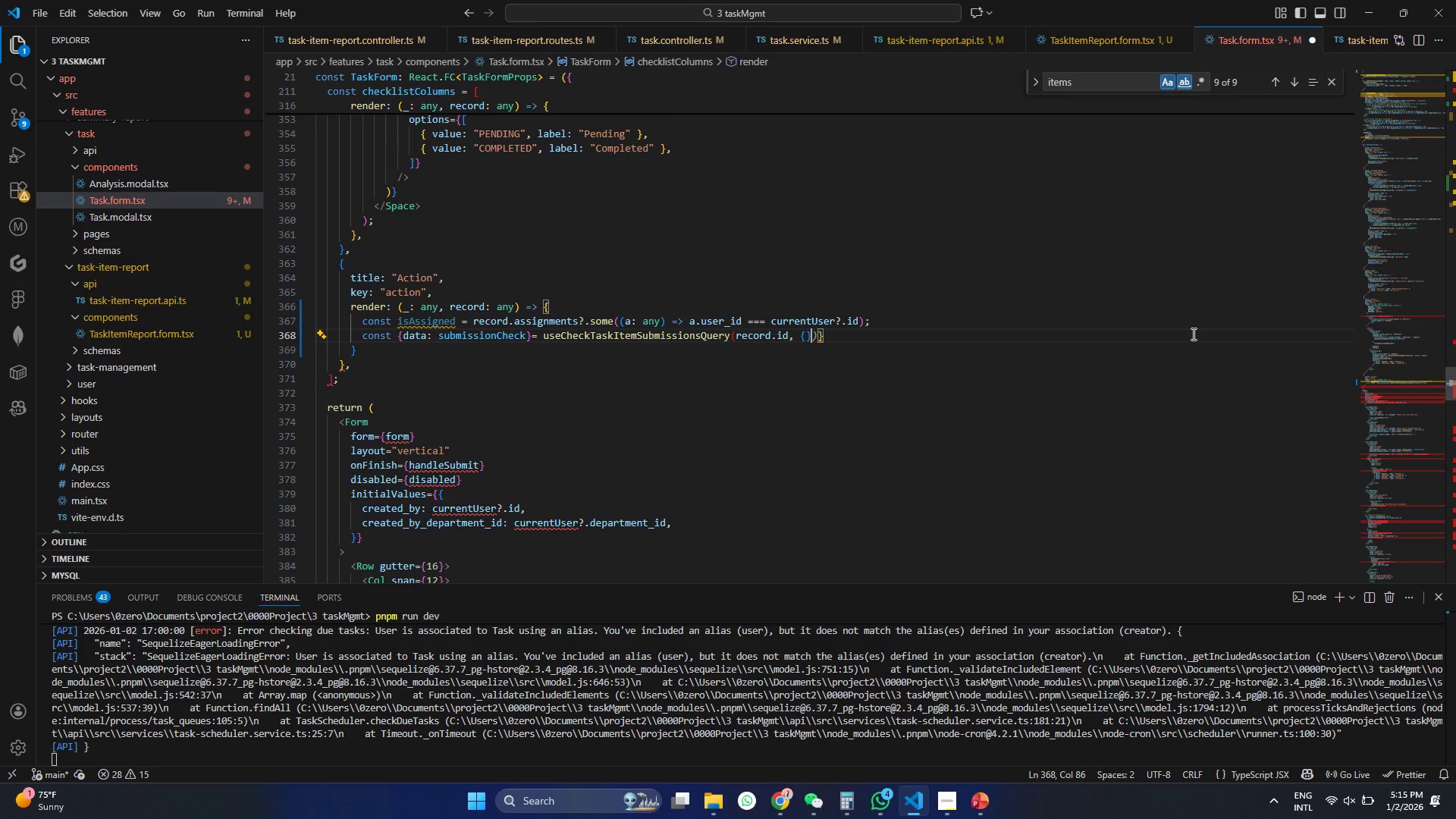 
key(Control+Z)
 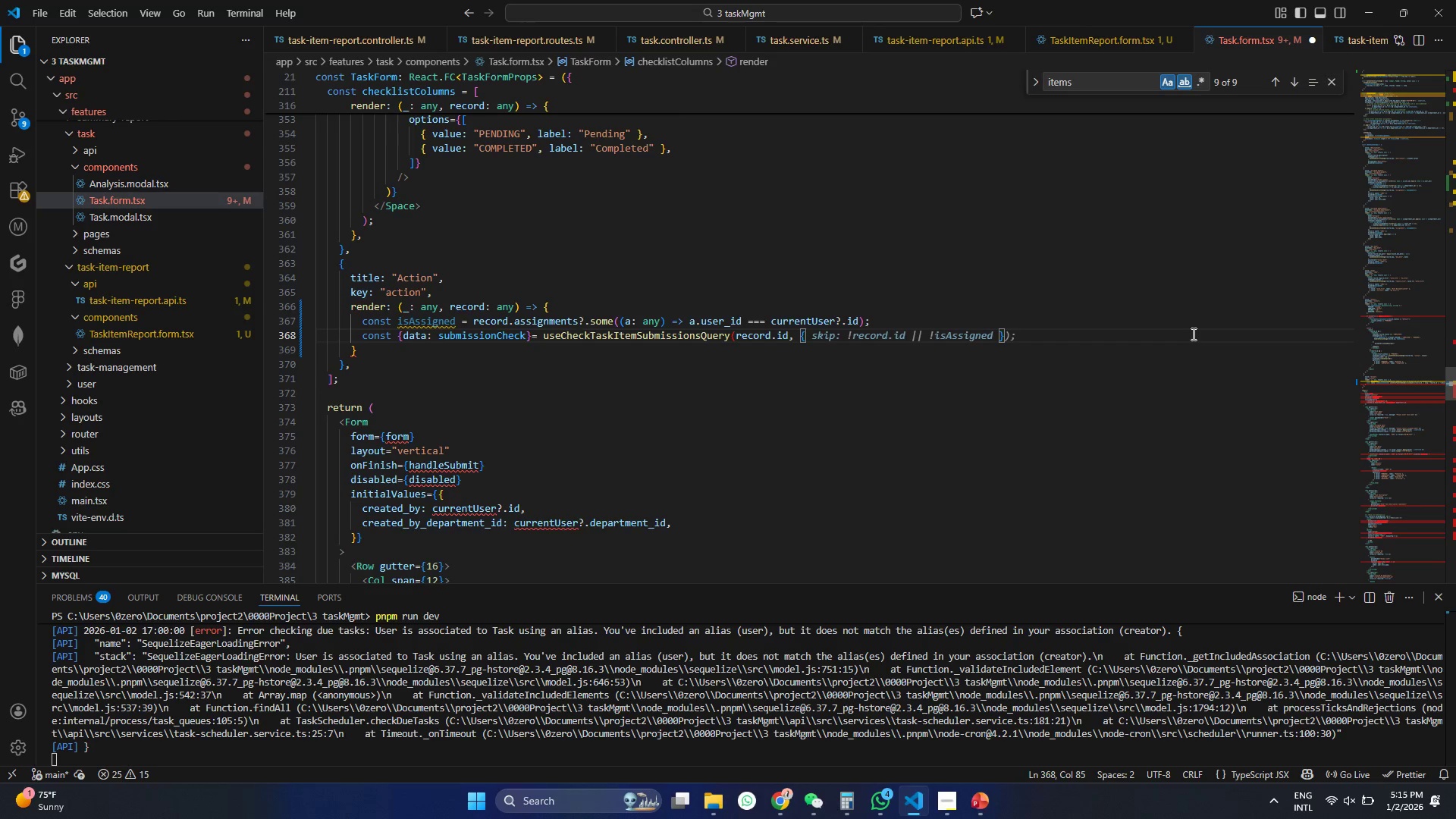 
hold_key(key=ControlLeft, duration=0.42)
 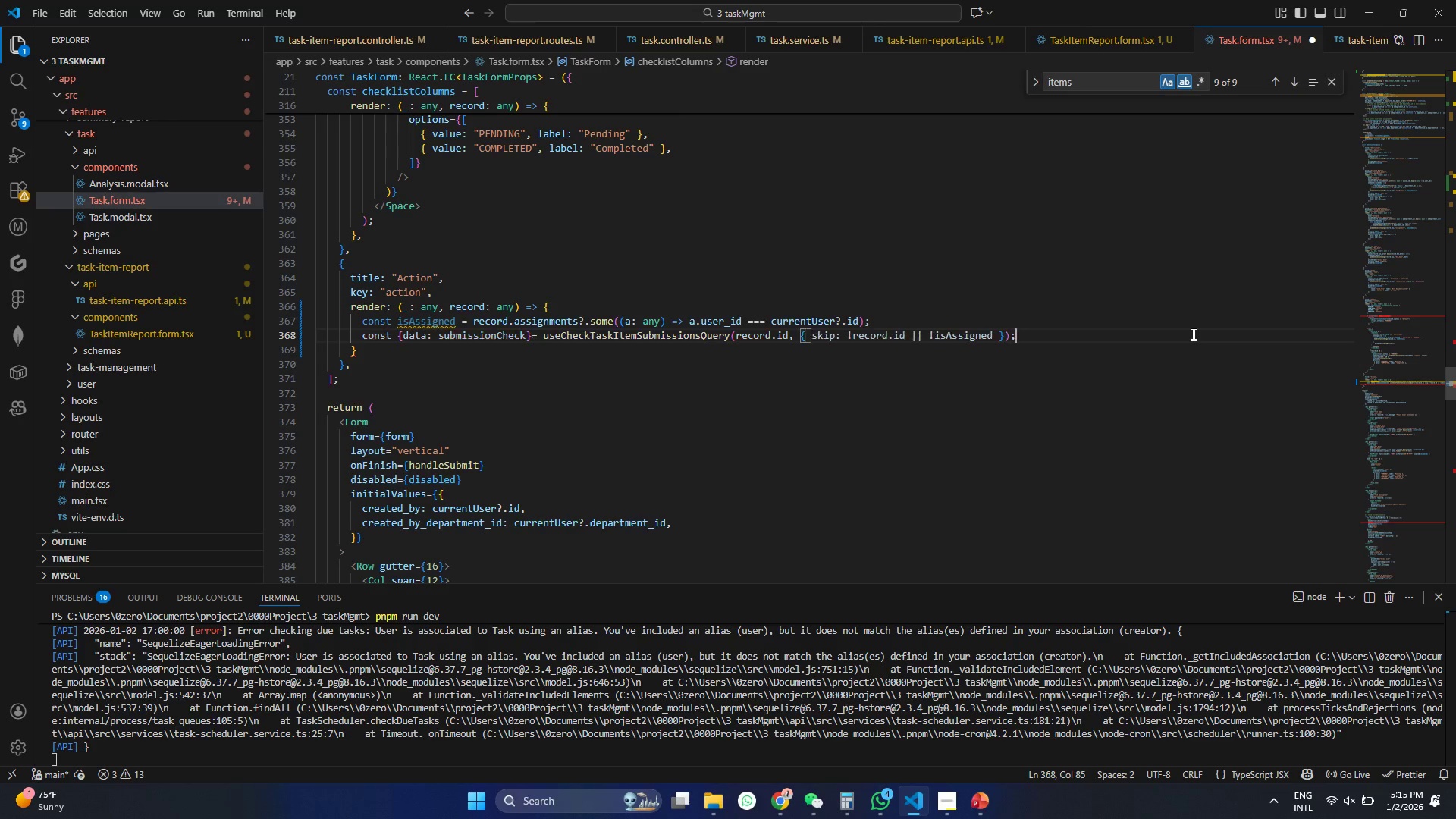 
key(Tab)
 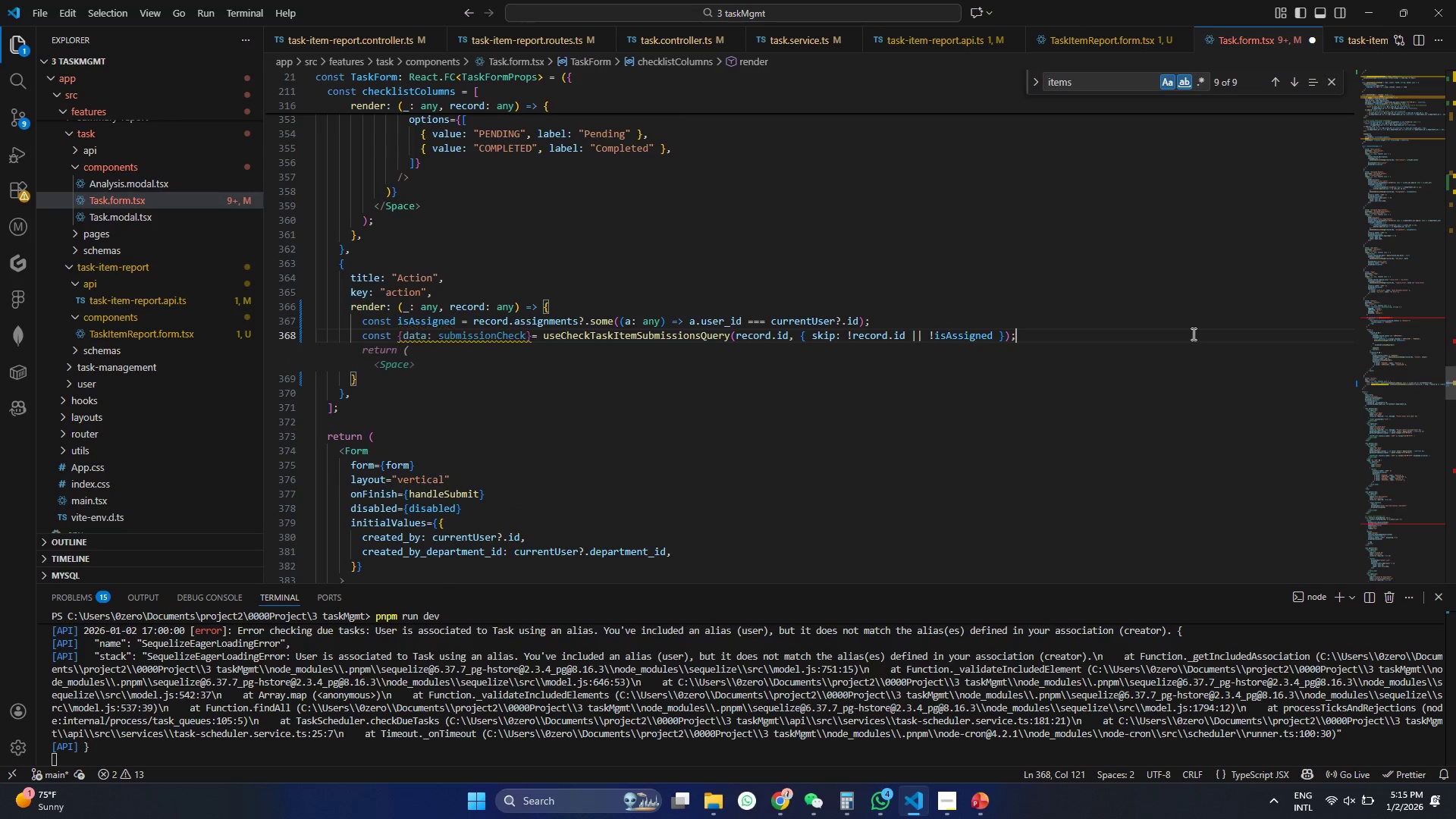 
key(Control+S)
 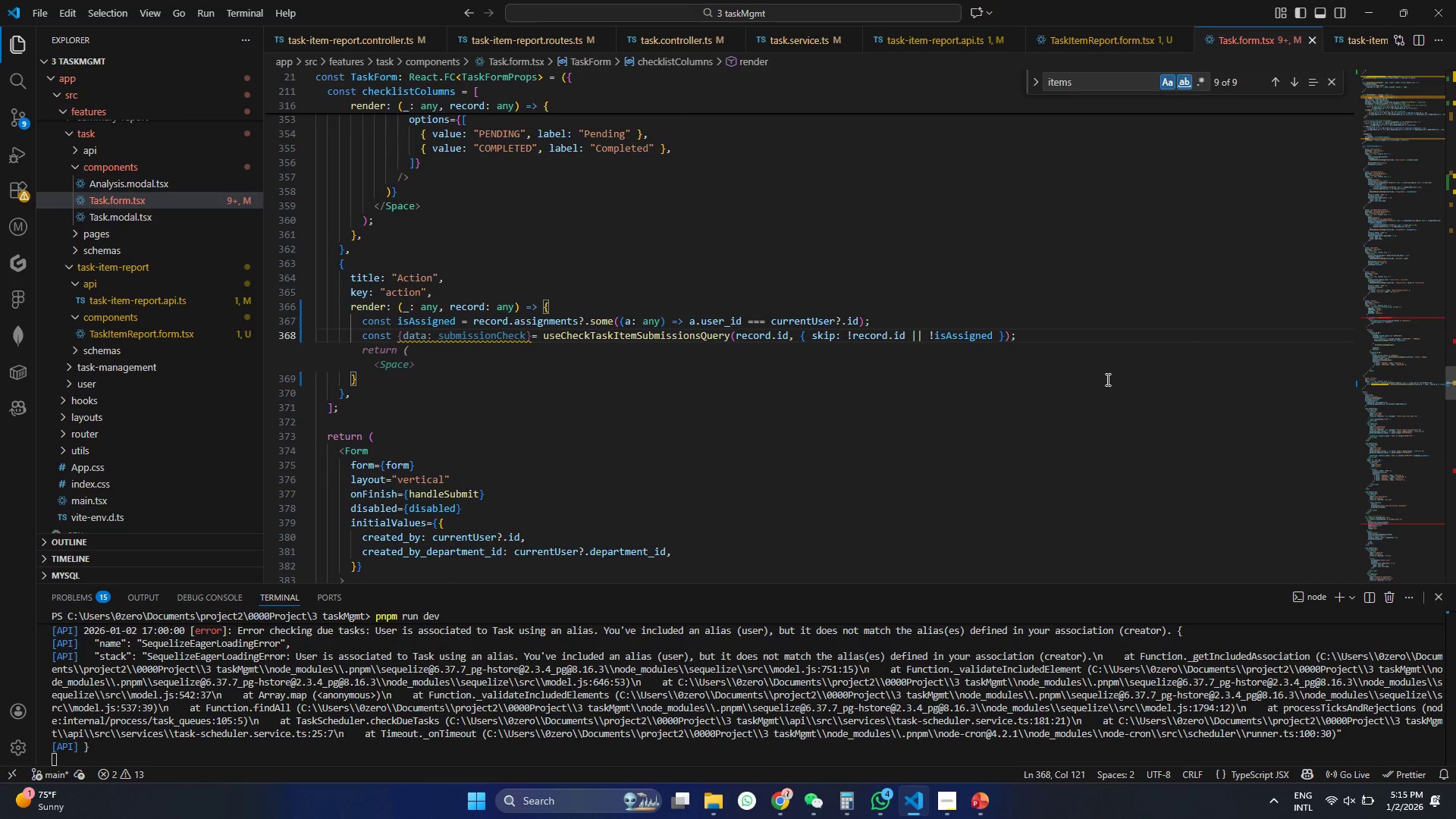 
wait(6.94)
 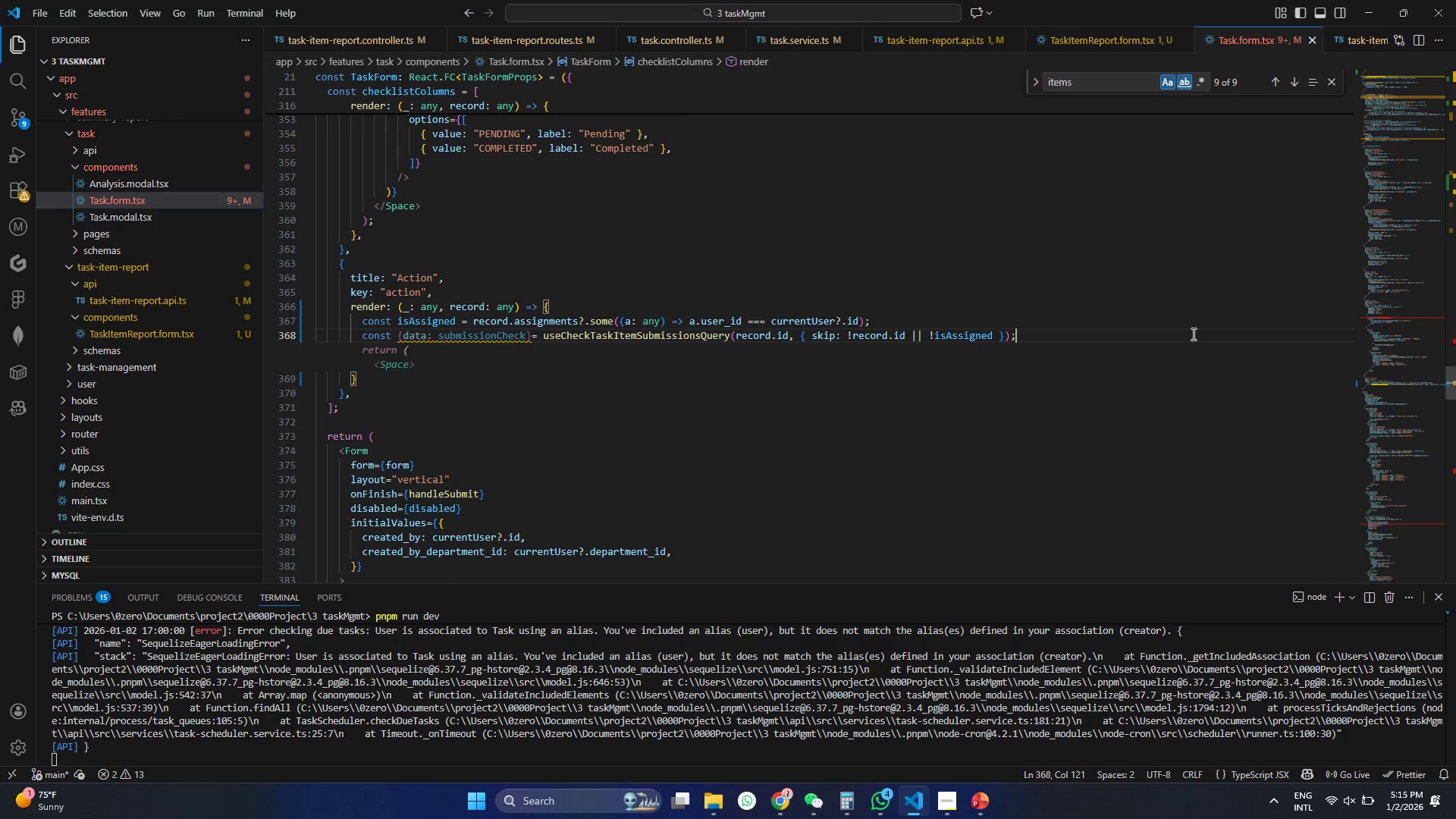 
left_click([1025, 338])
 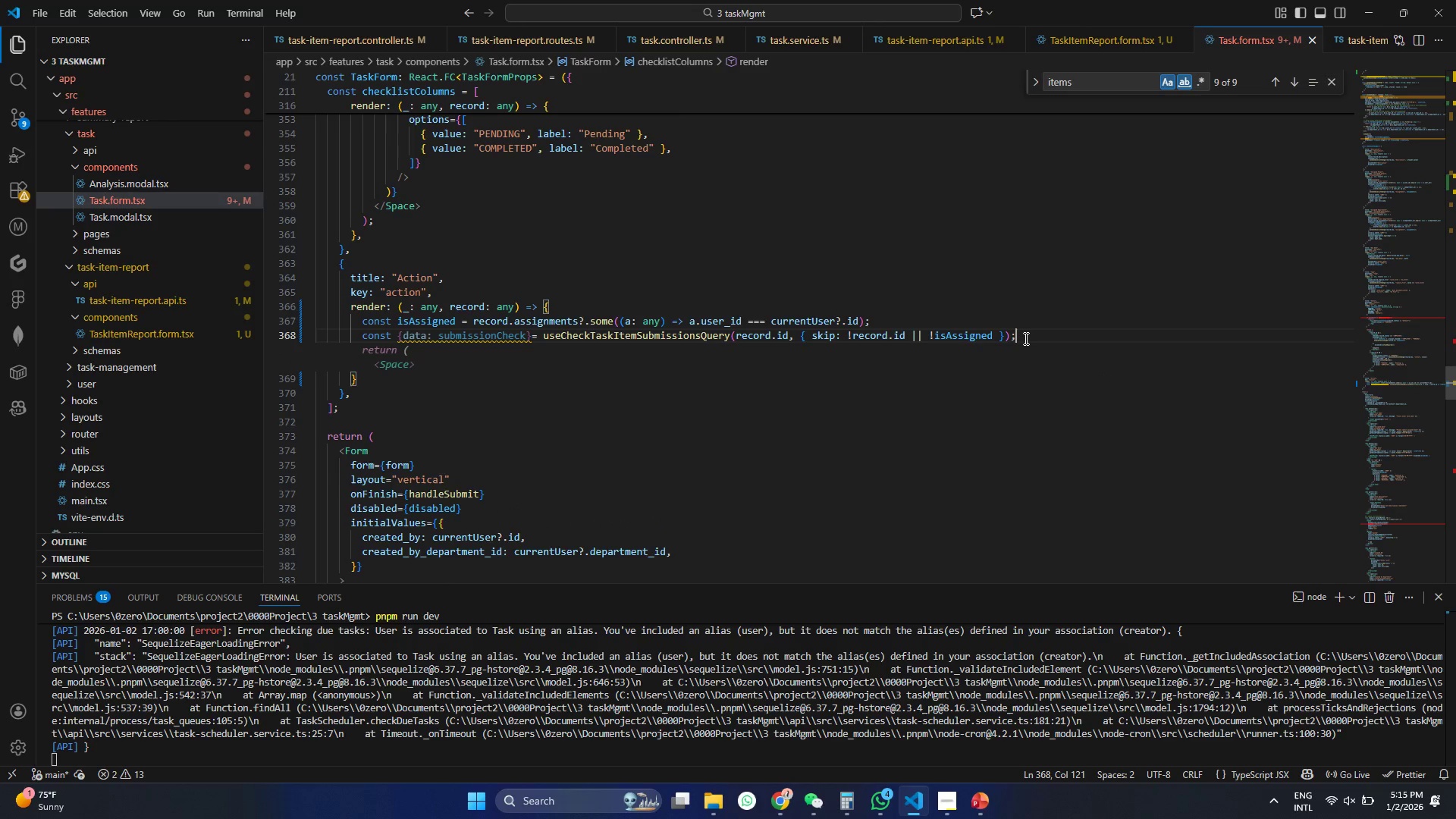 
key(Enter)
 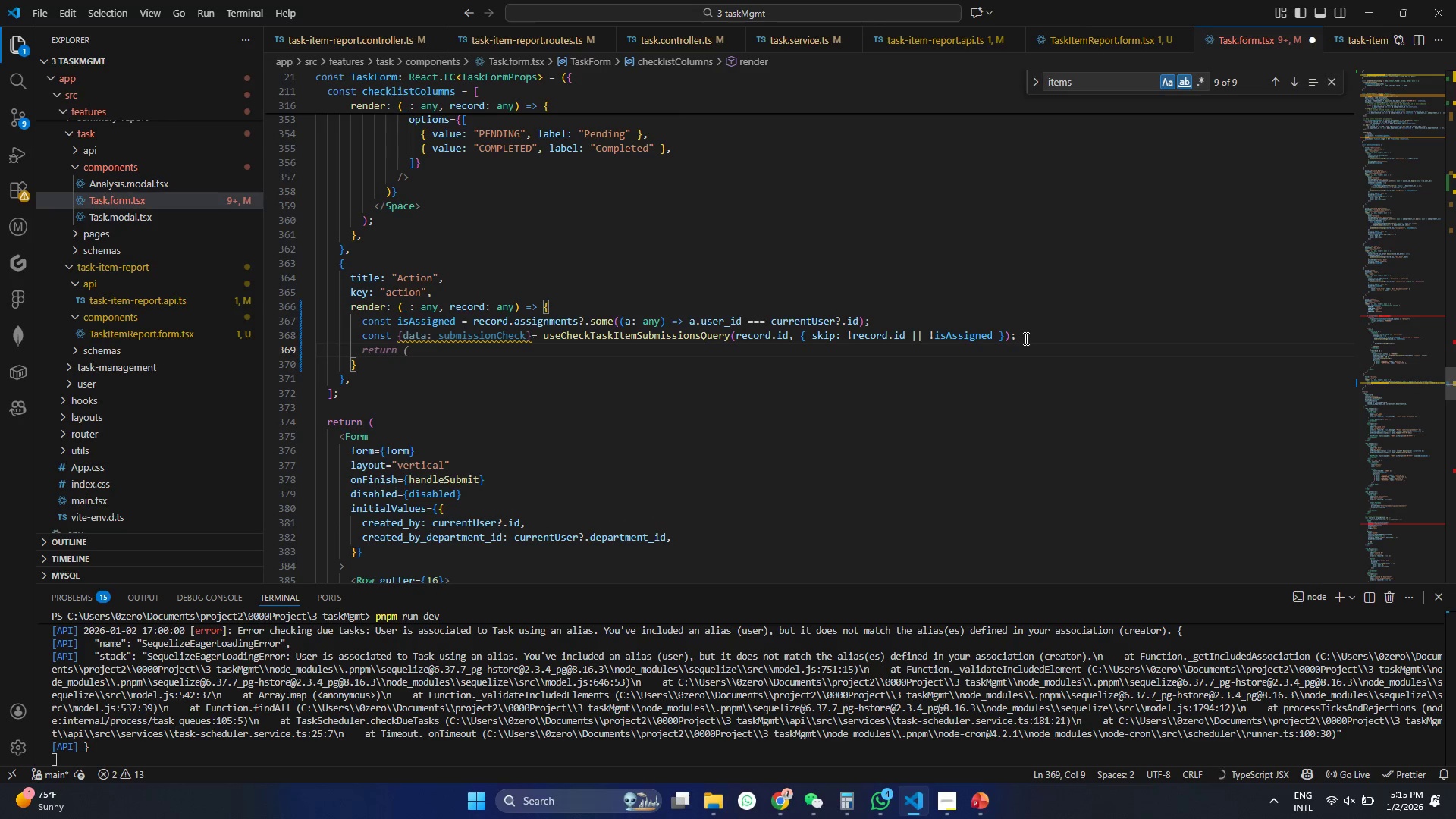 
type(const ja)
key(Backspace)
key(Backspace)
type(had)
key(Backspace)
type(nd)
key(Backspace)
key(Backspace)
type(ss)
key(Backspace)
type(Submit)
key(Tab)
 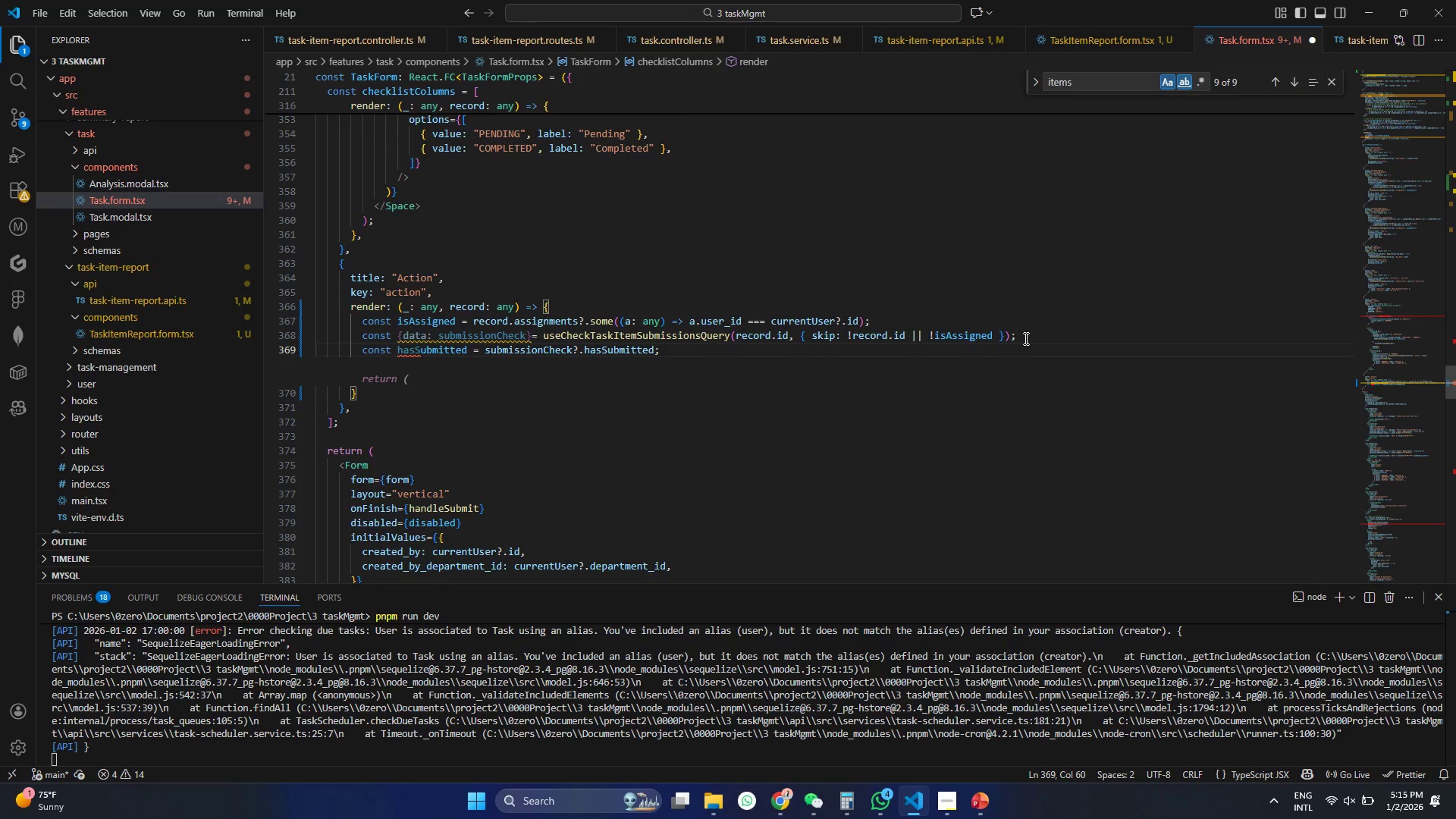 
hold_key(key=ControlLeft, duration=0.42)
 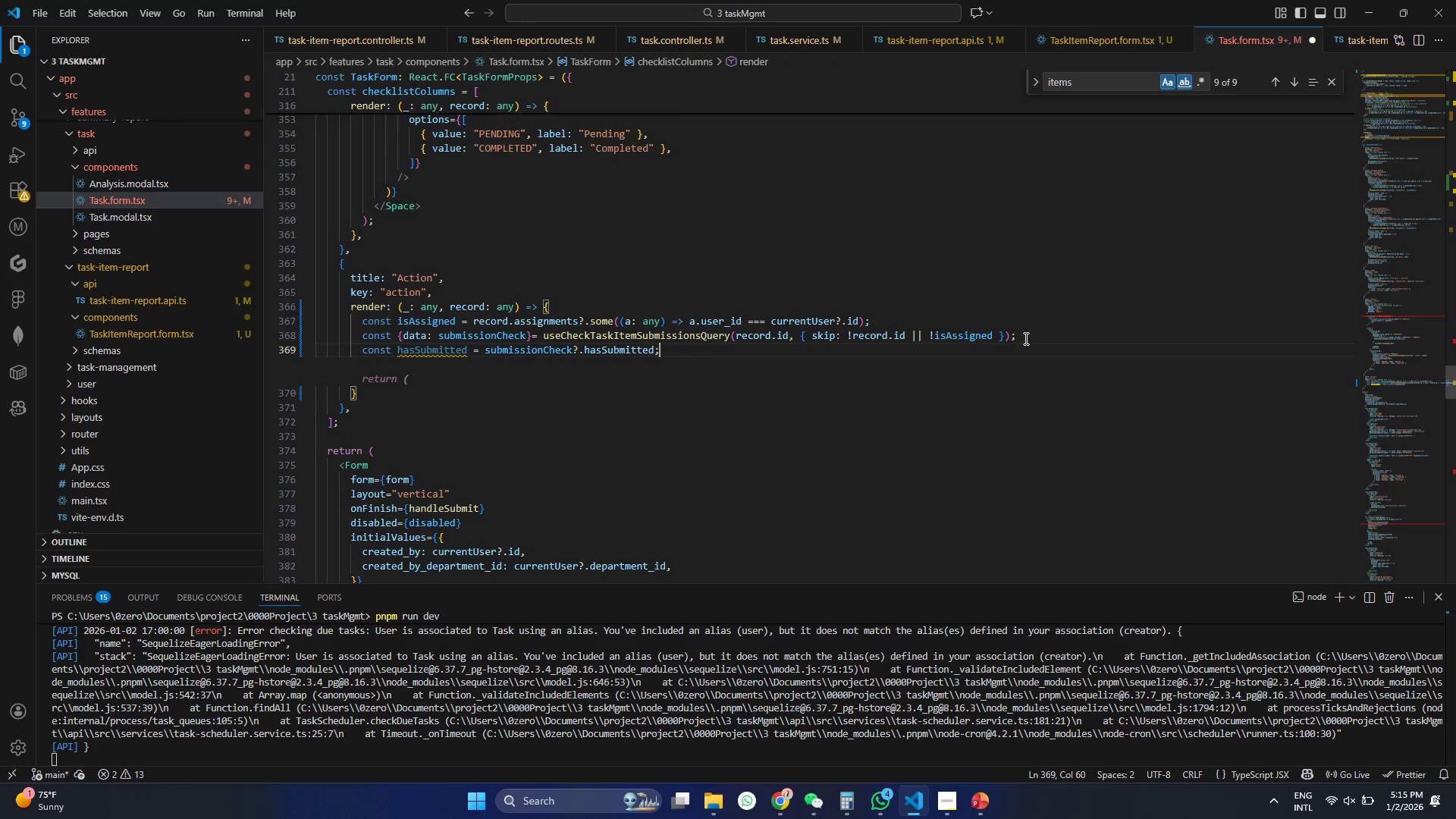 
key(Control+S)
 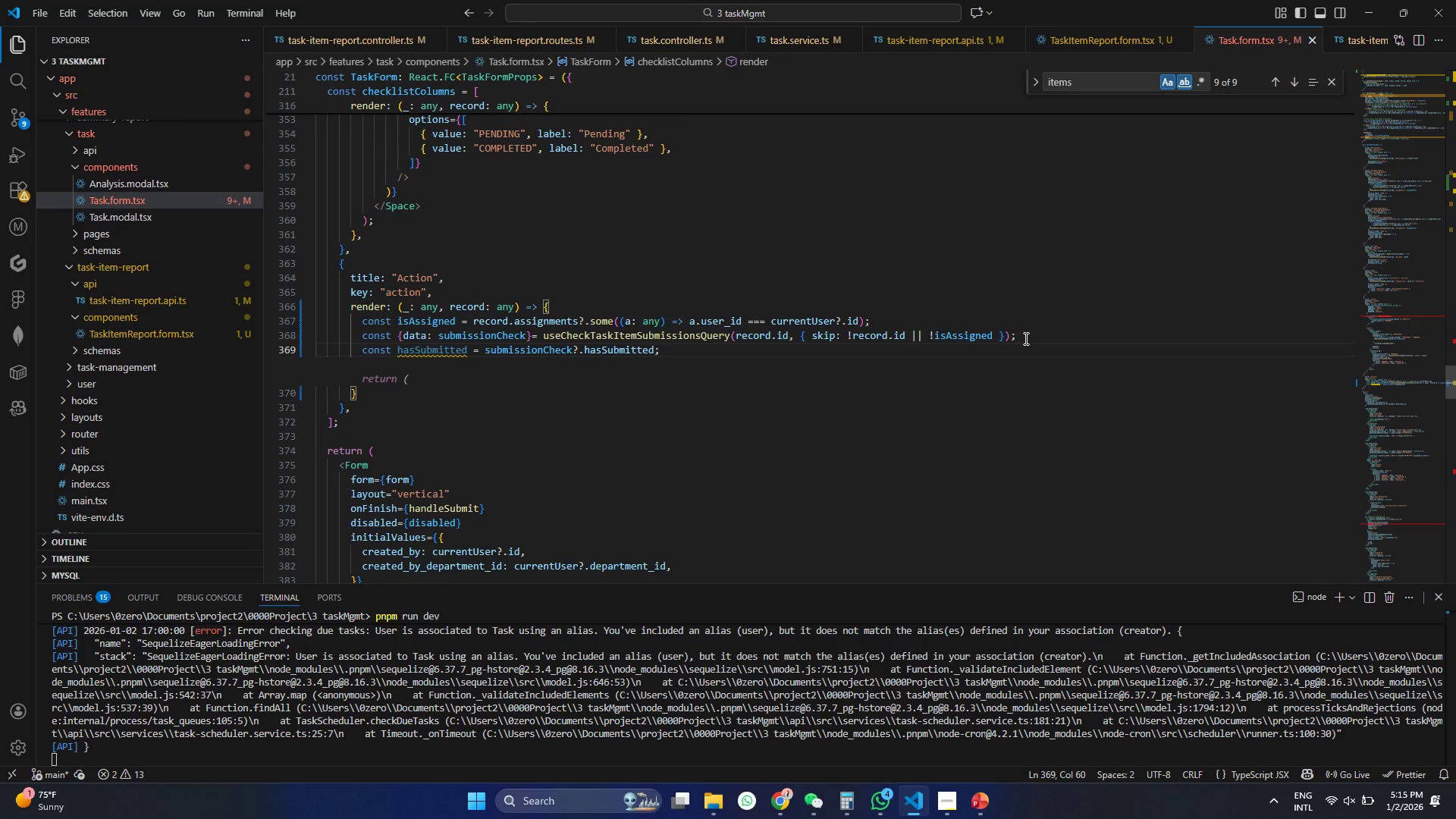 
key(ArrowLeft)
 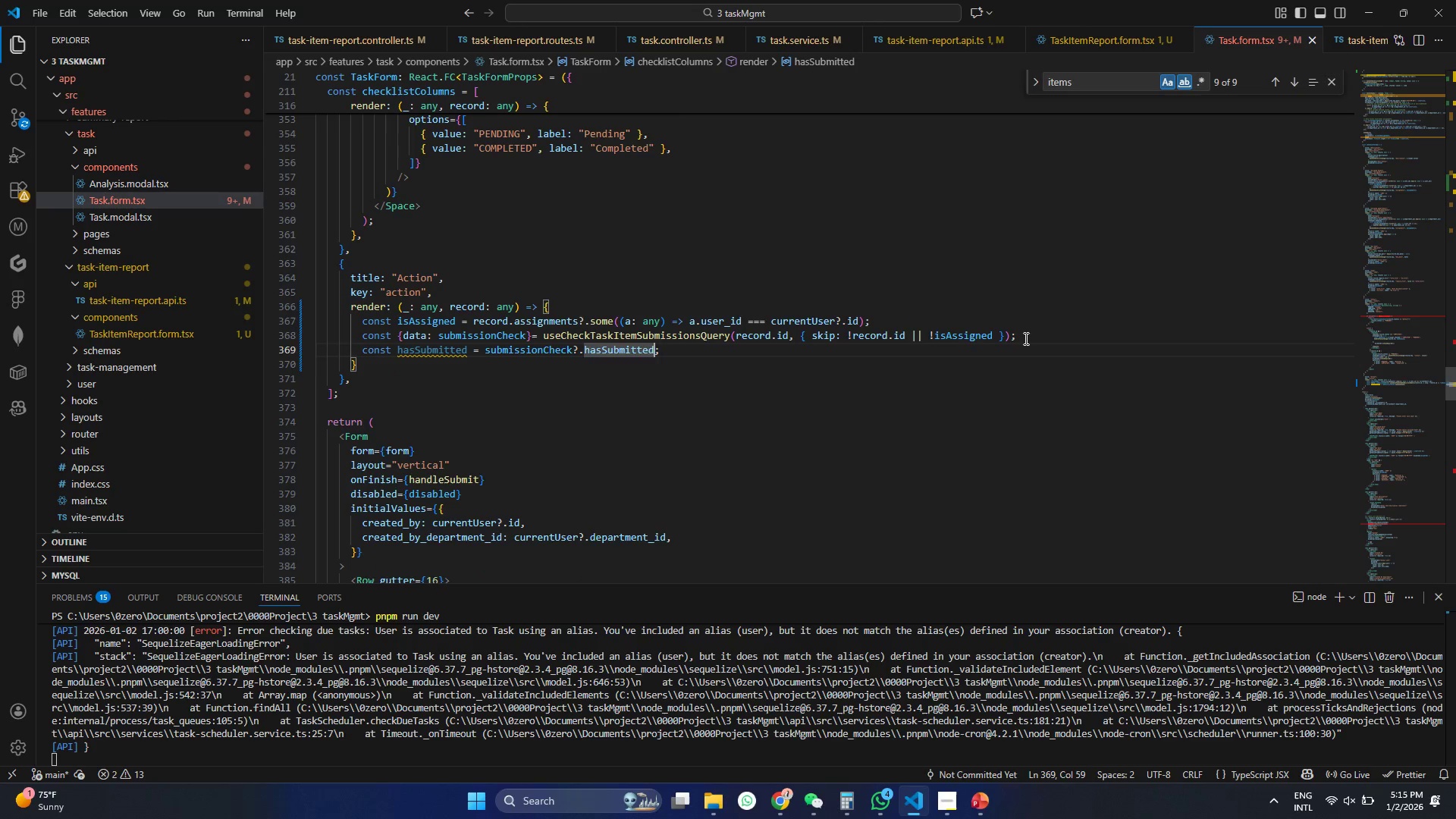 
key(Space)
 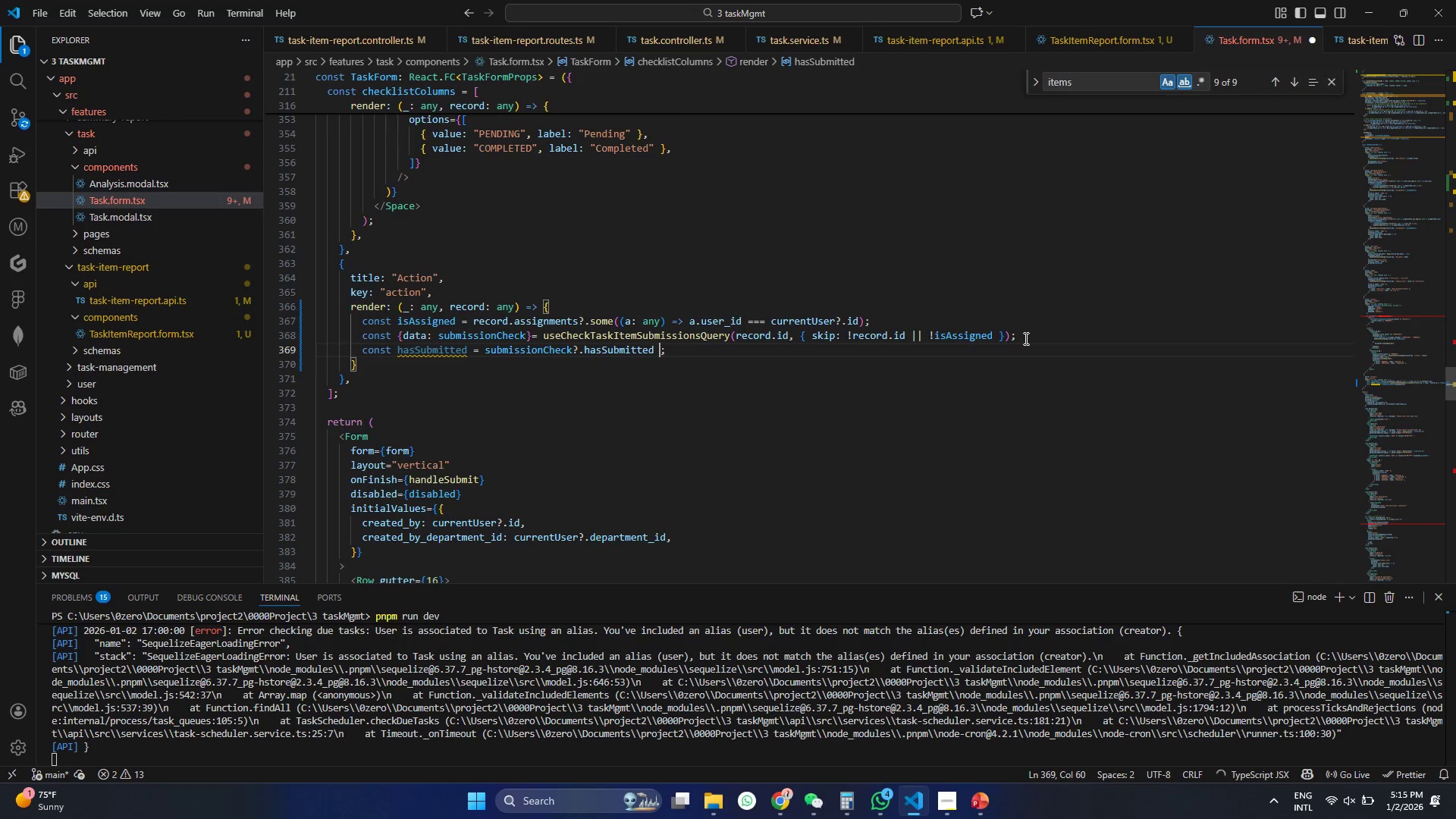 
hold_key(key=Backslash, duration=0.31)
 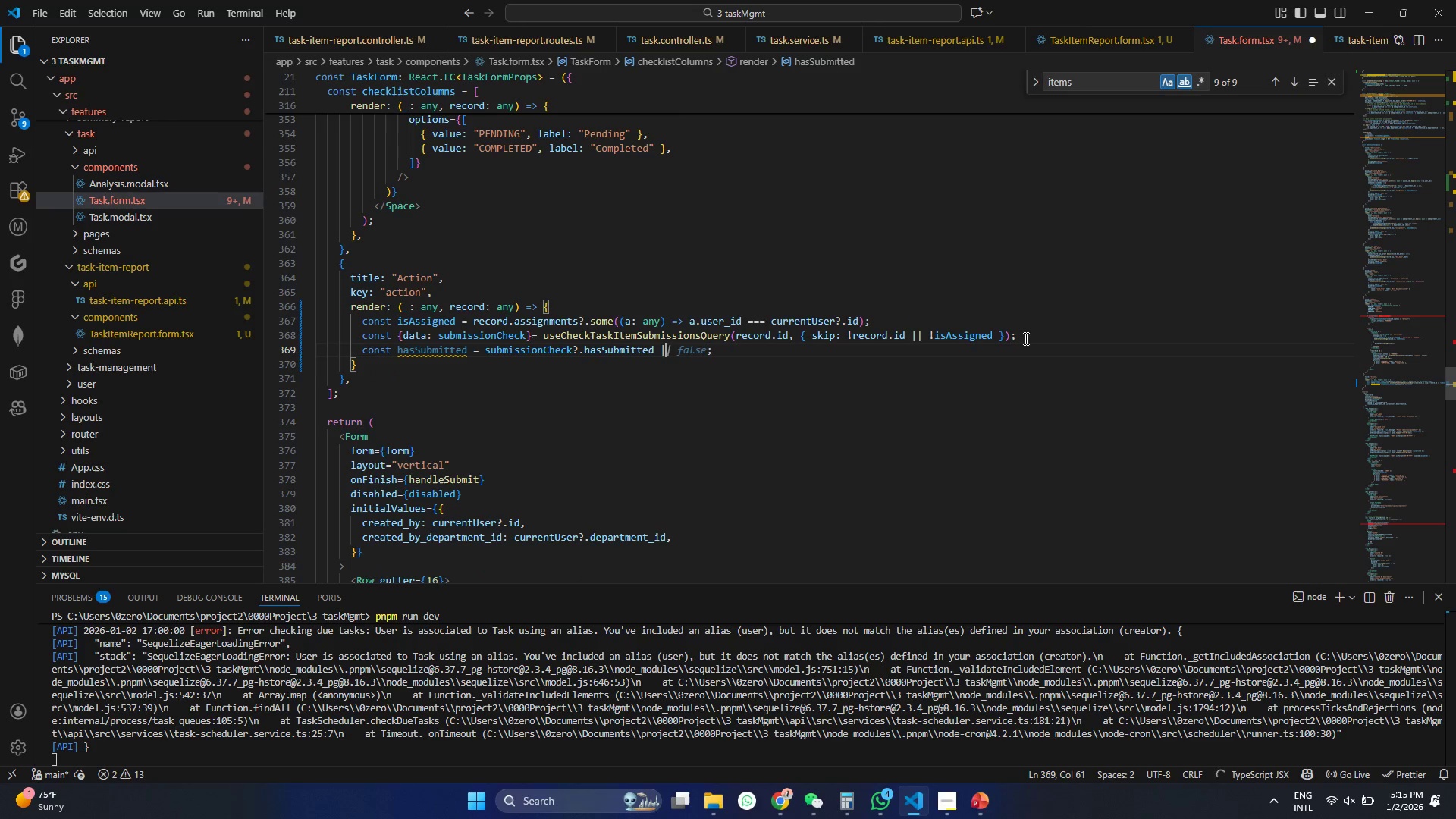 
key(Shift+Backslash)
 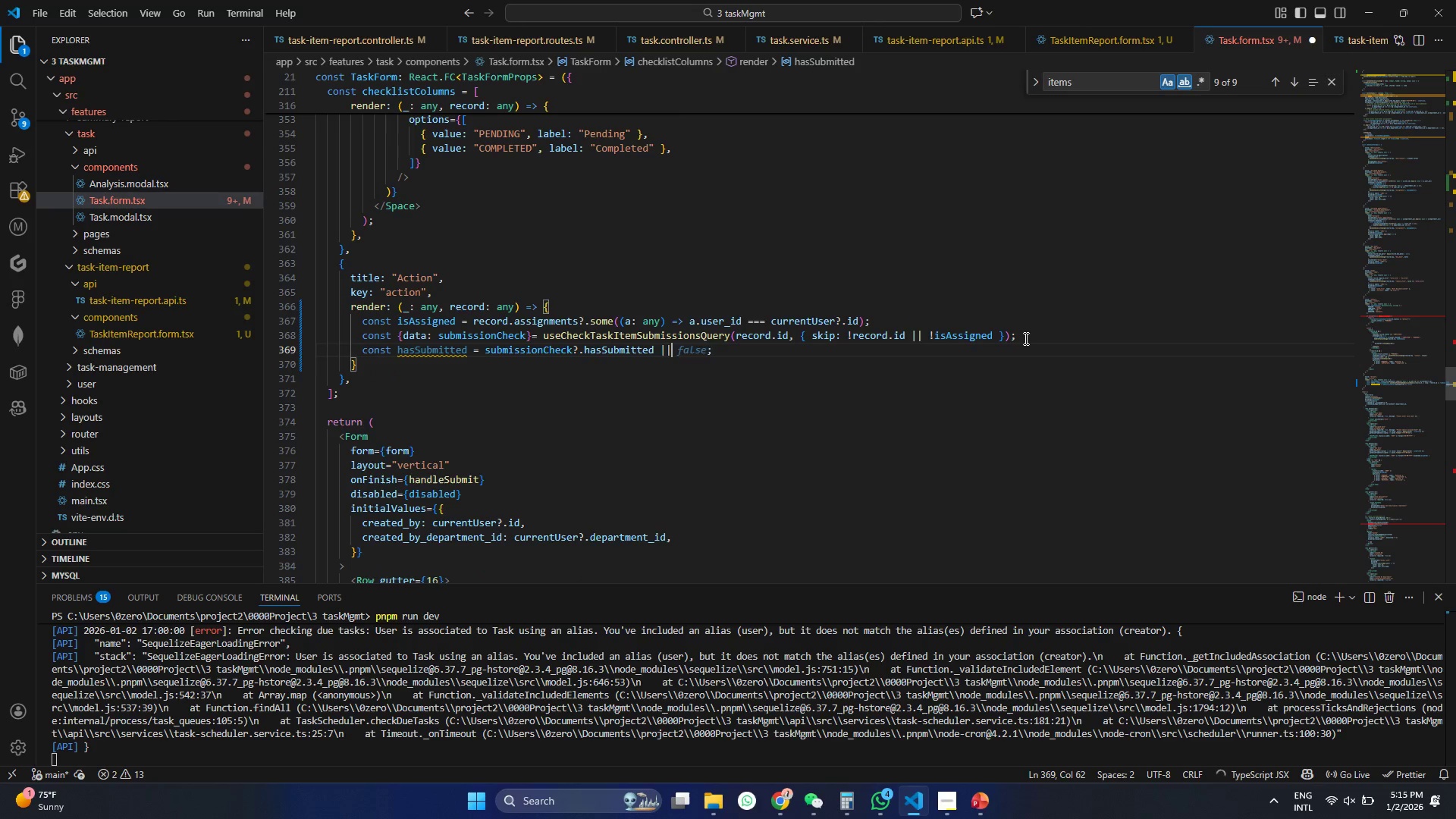 
key(ArrowLeft)
 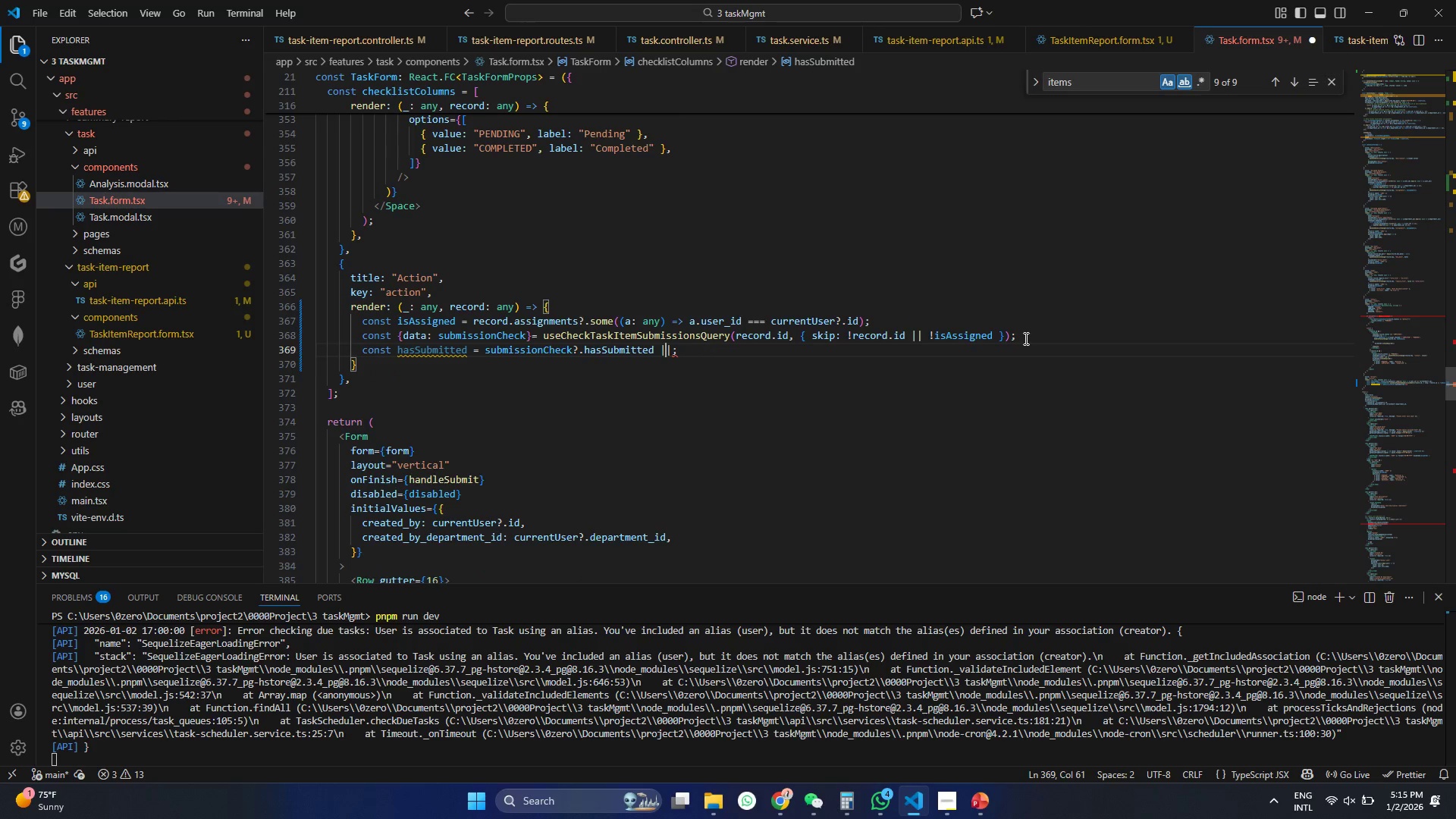 
key(Space)
 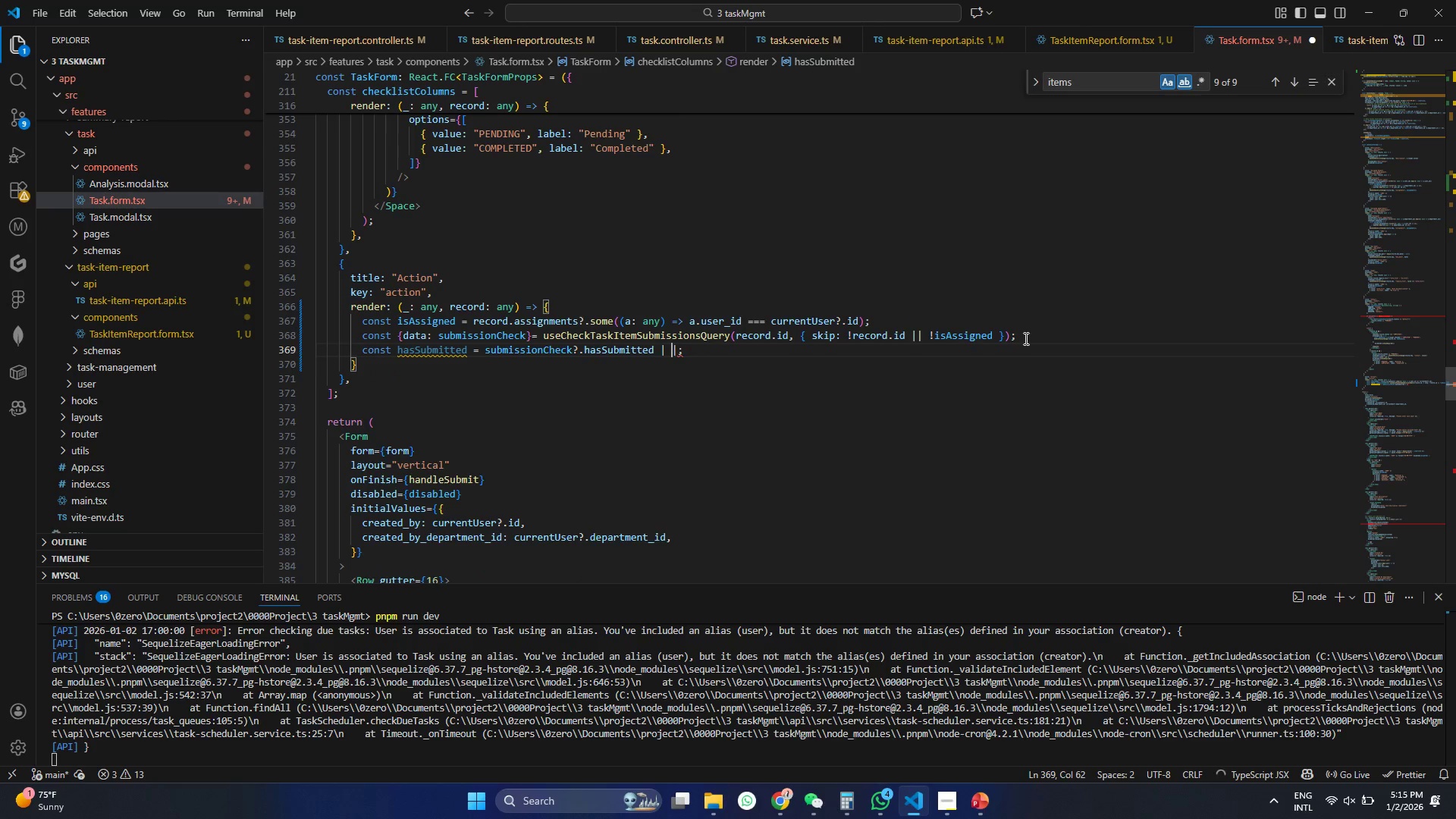 
key(Backspace)
 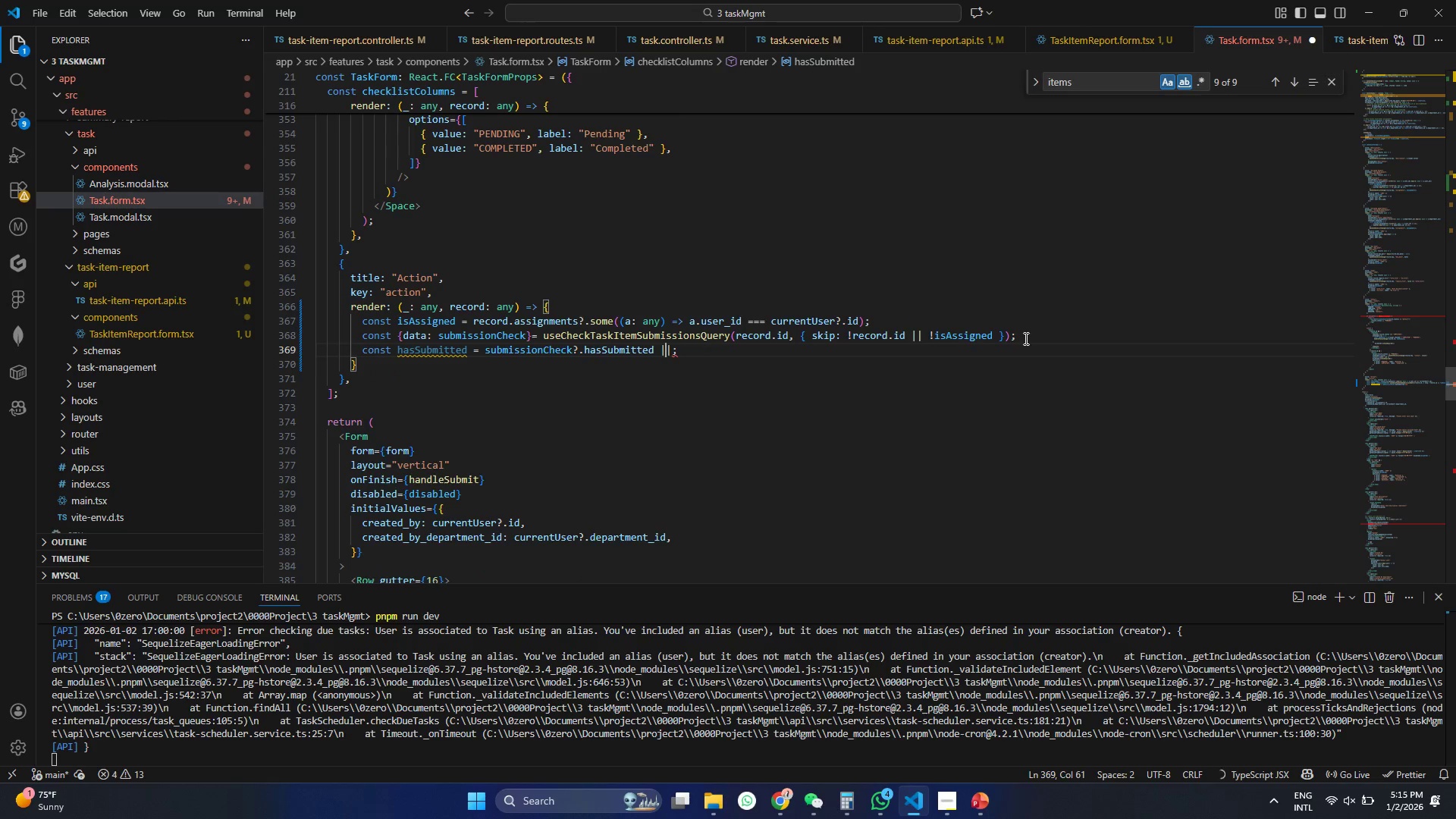 
key(ArrowRight)
 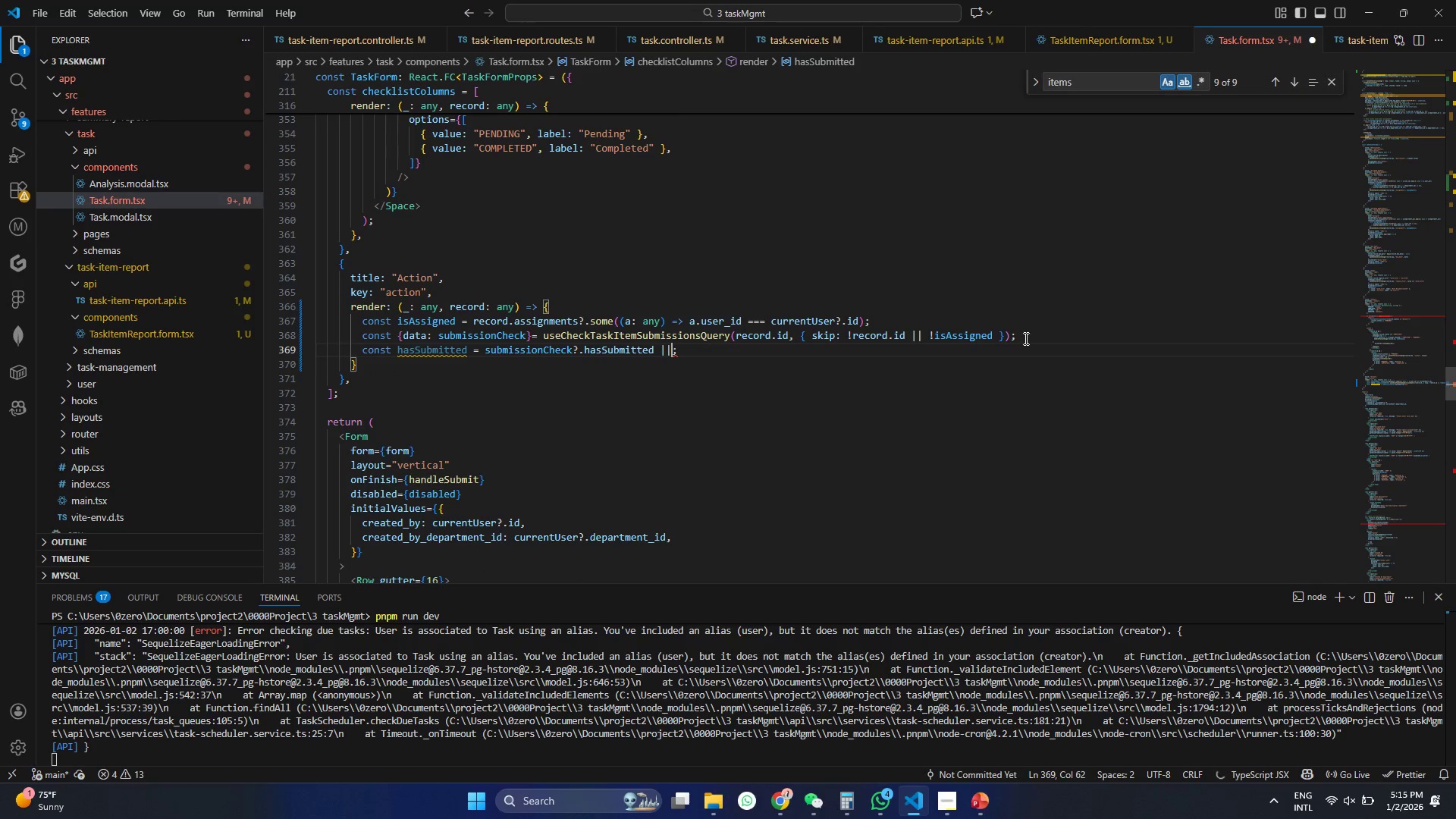 
key(Space)
 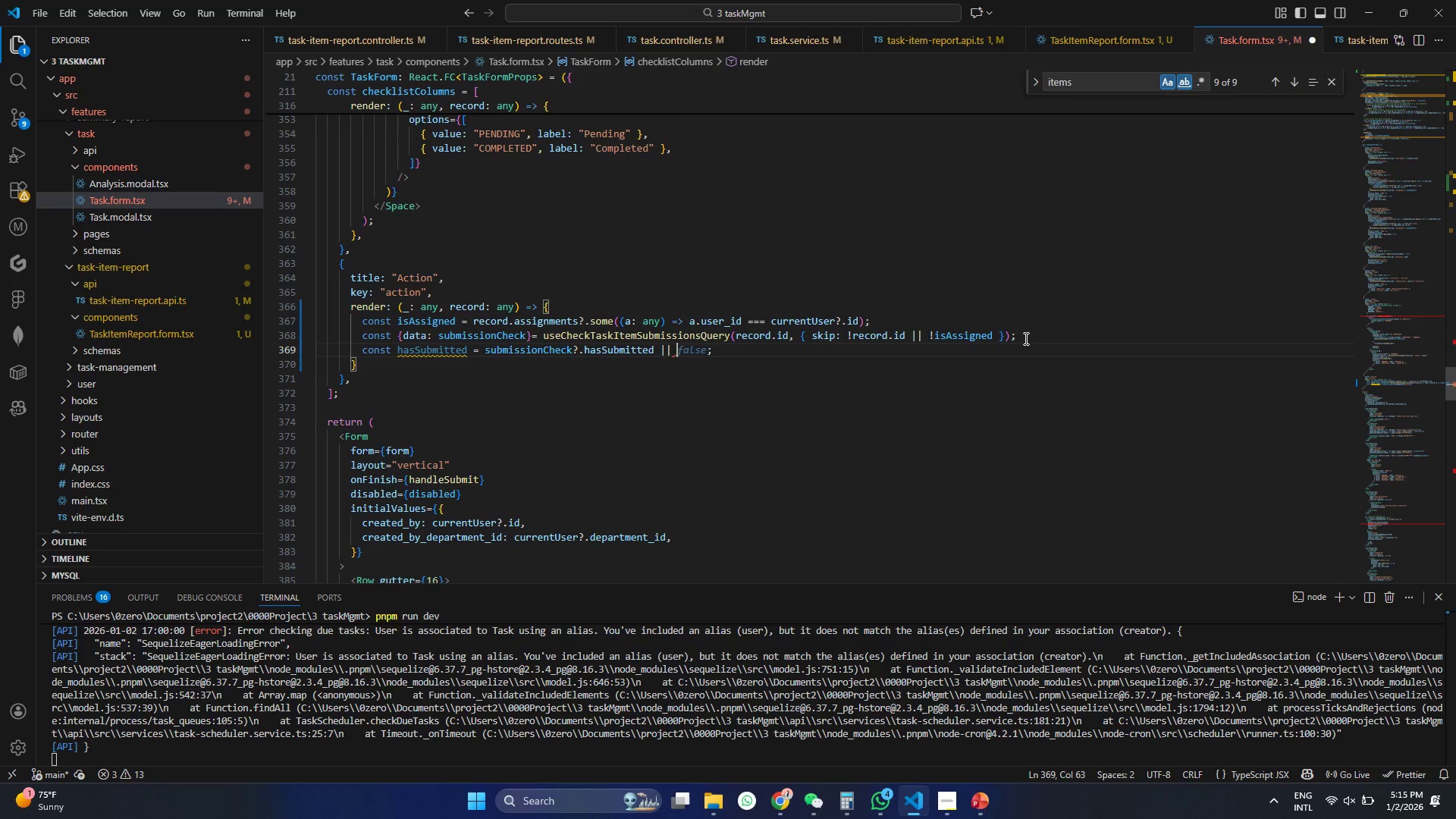 
key(Tab)
 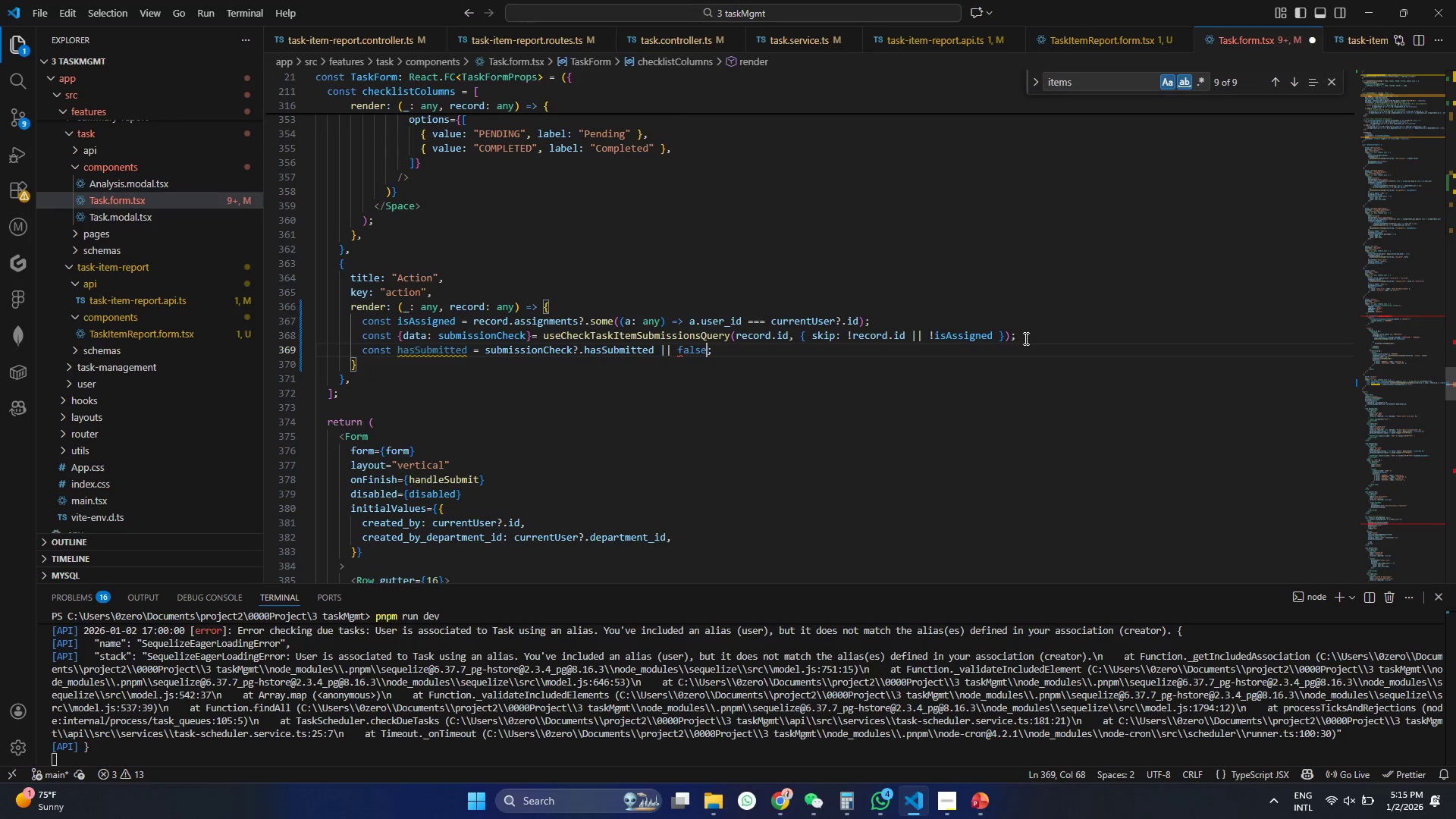 
key(Control+ControlLeft)
 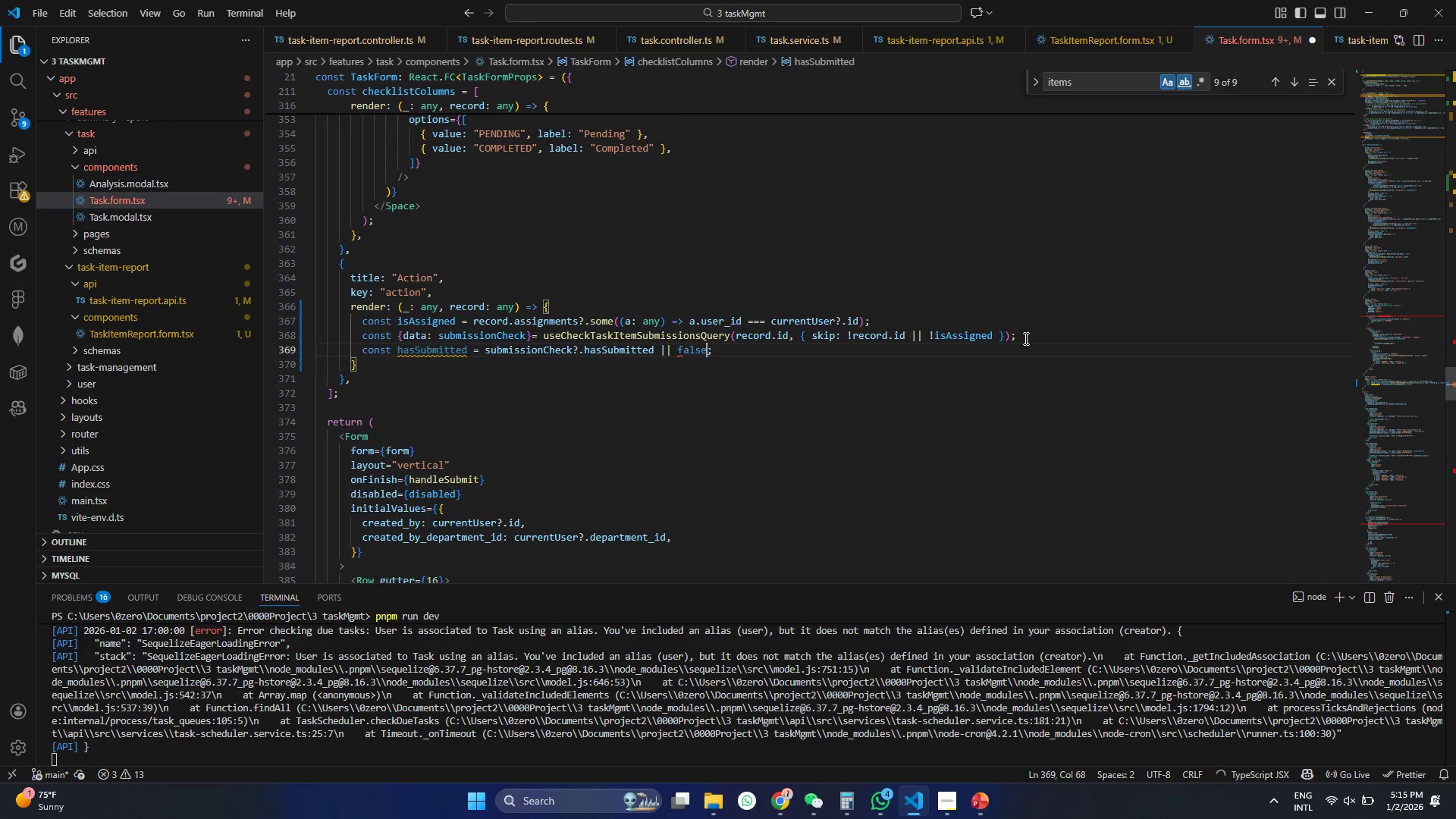 
key(Control+S)
 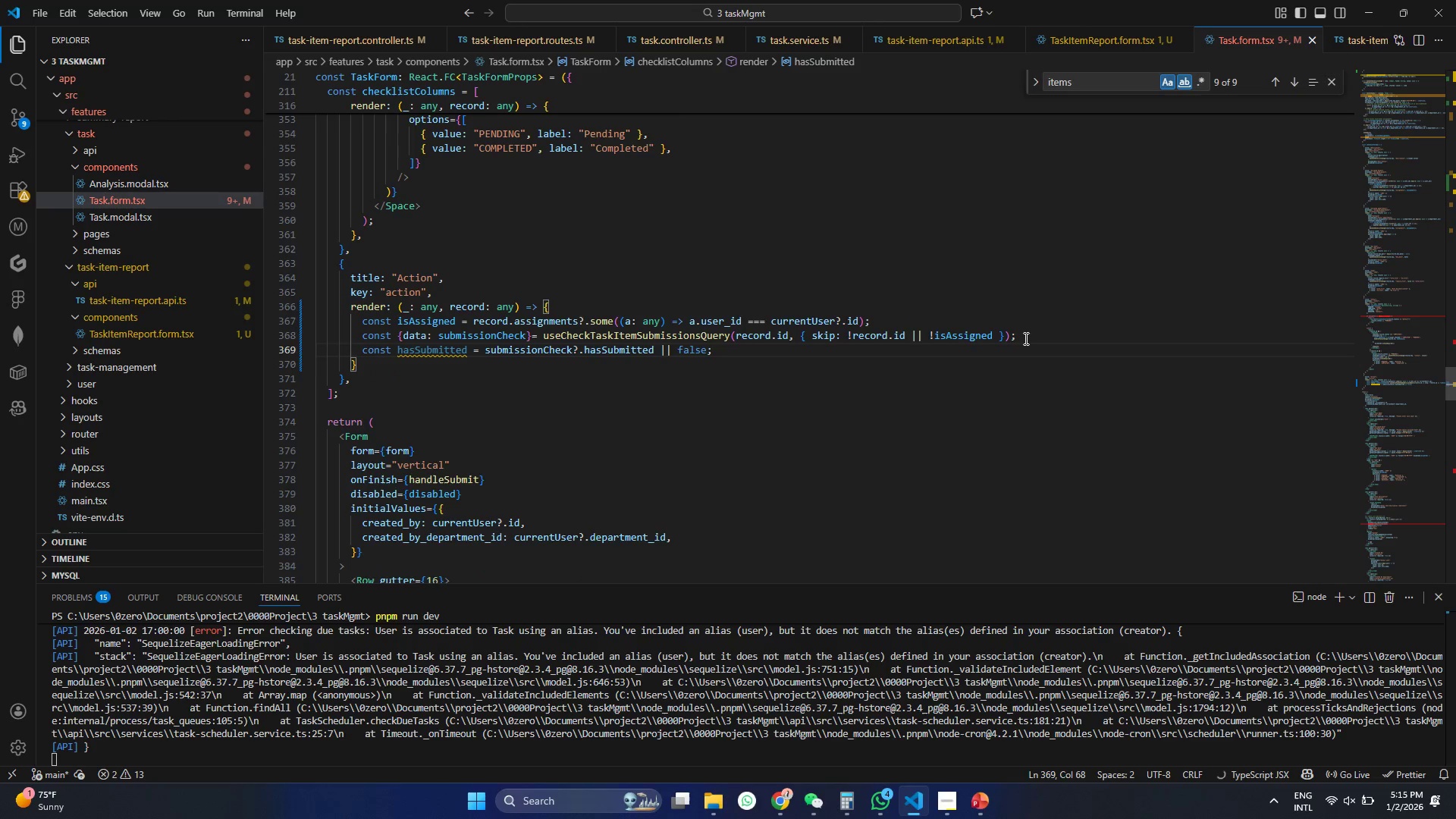 
key(ArrowRight)
 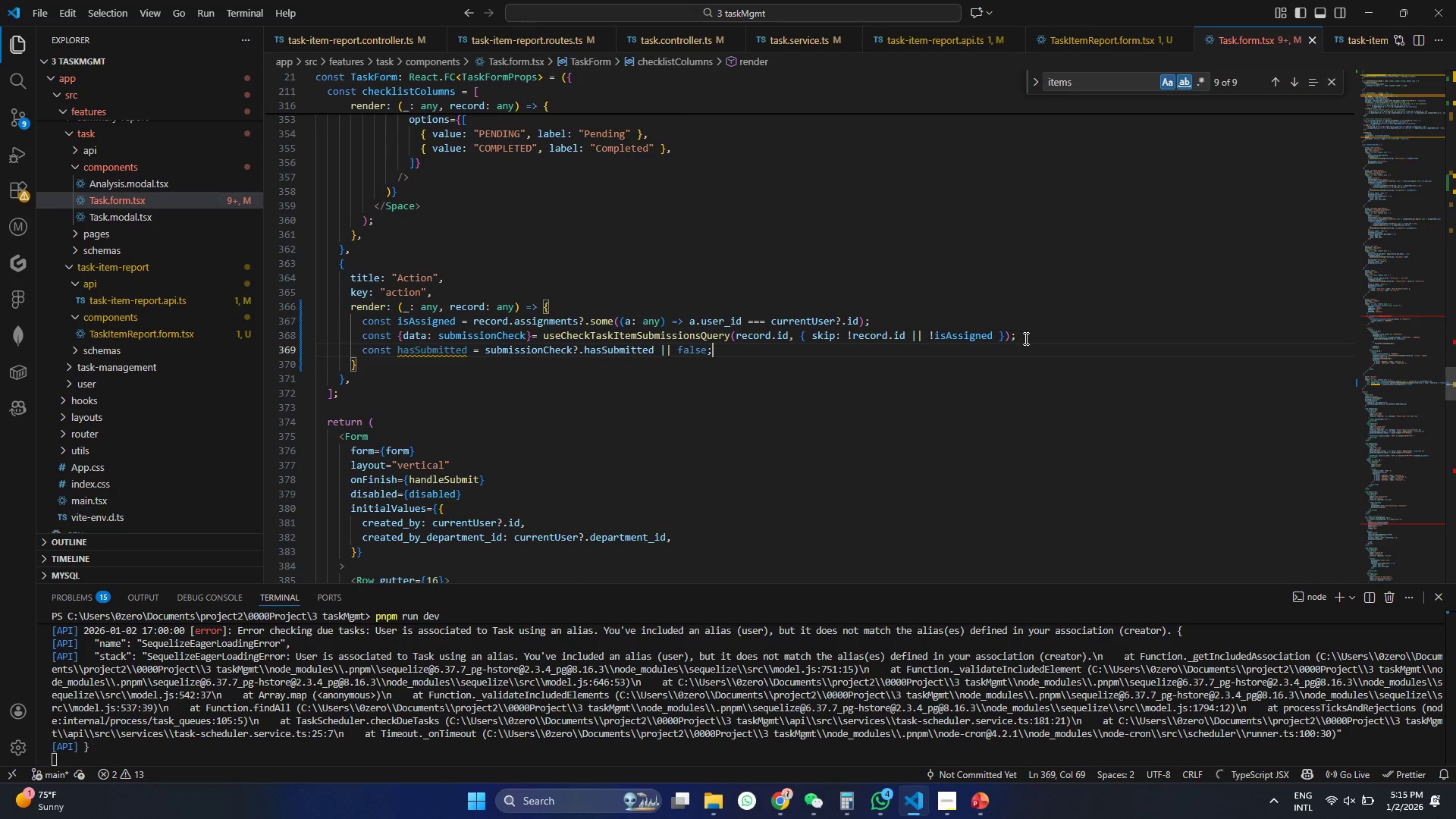 
key(Enter)
 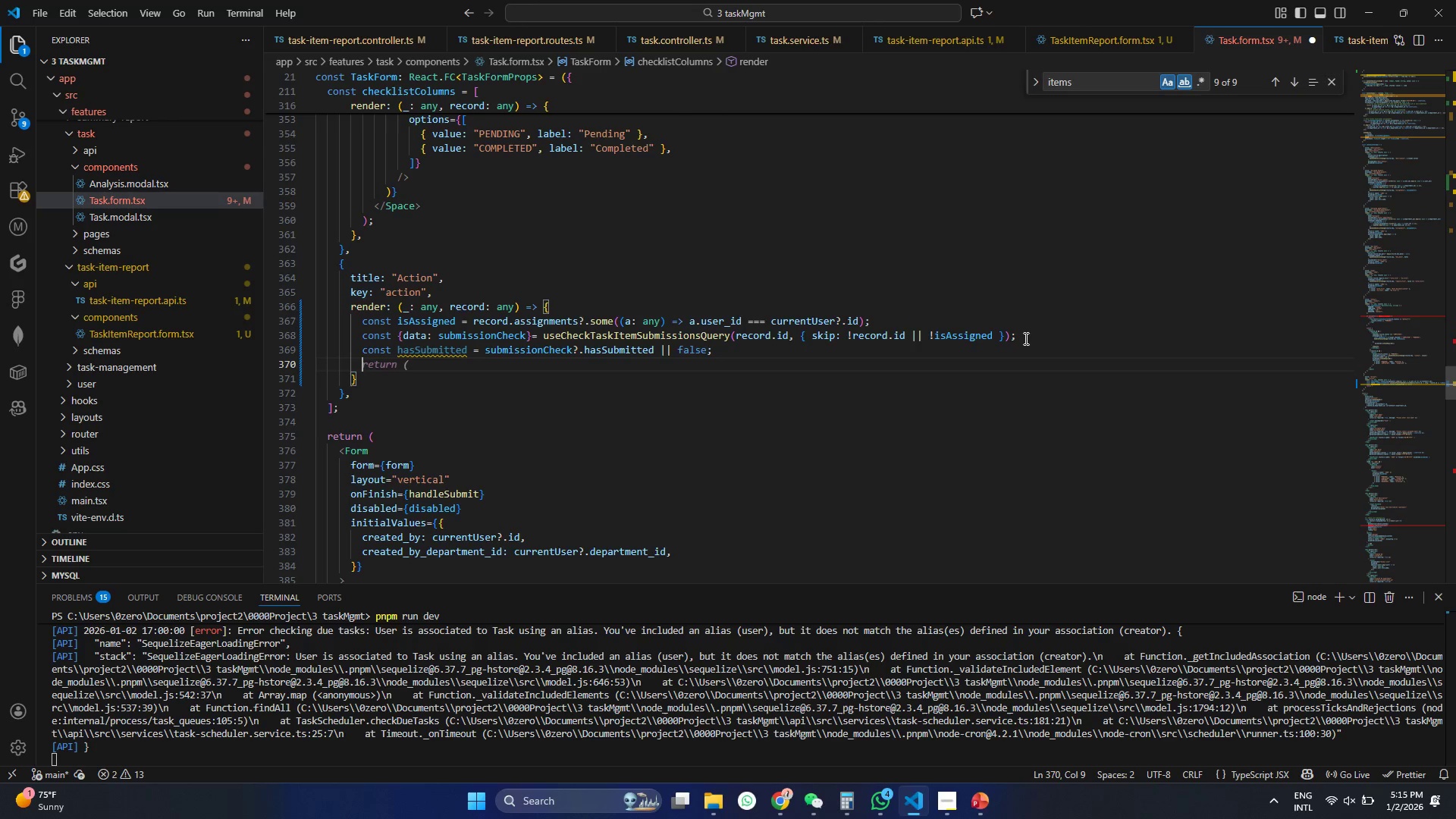 
type(const req)
key(Backspace)
type(quires)
key(Tab)
key(Tab)
 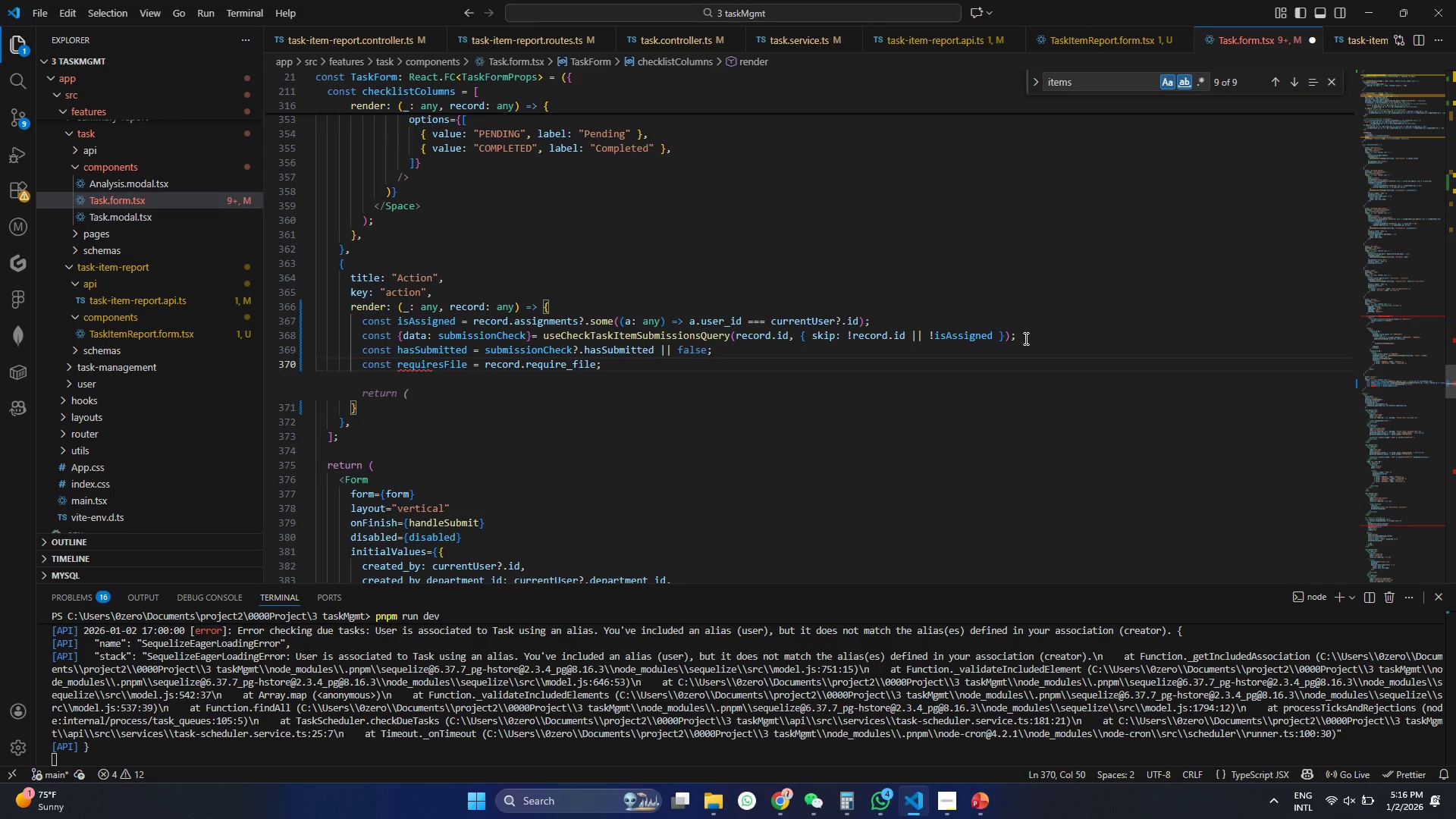 
key(Control+ControlLeft)
 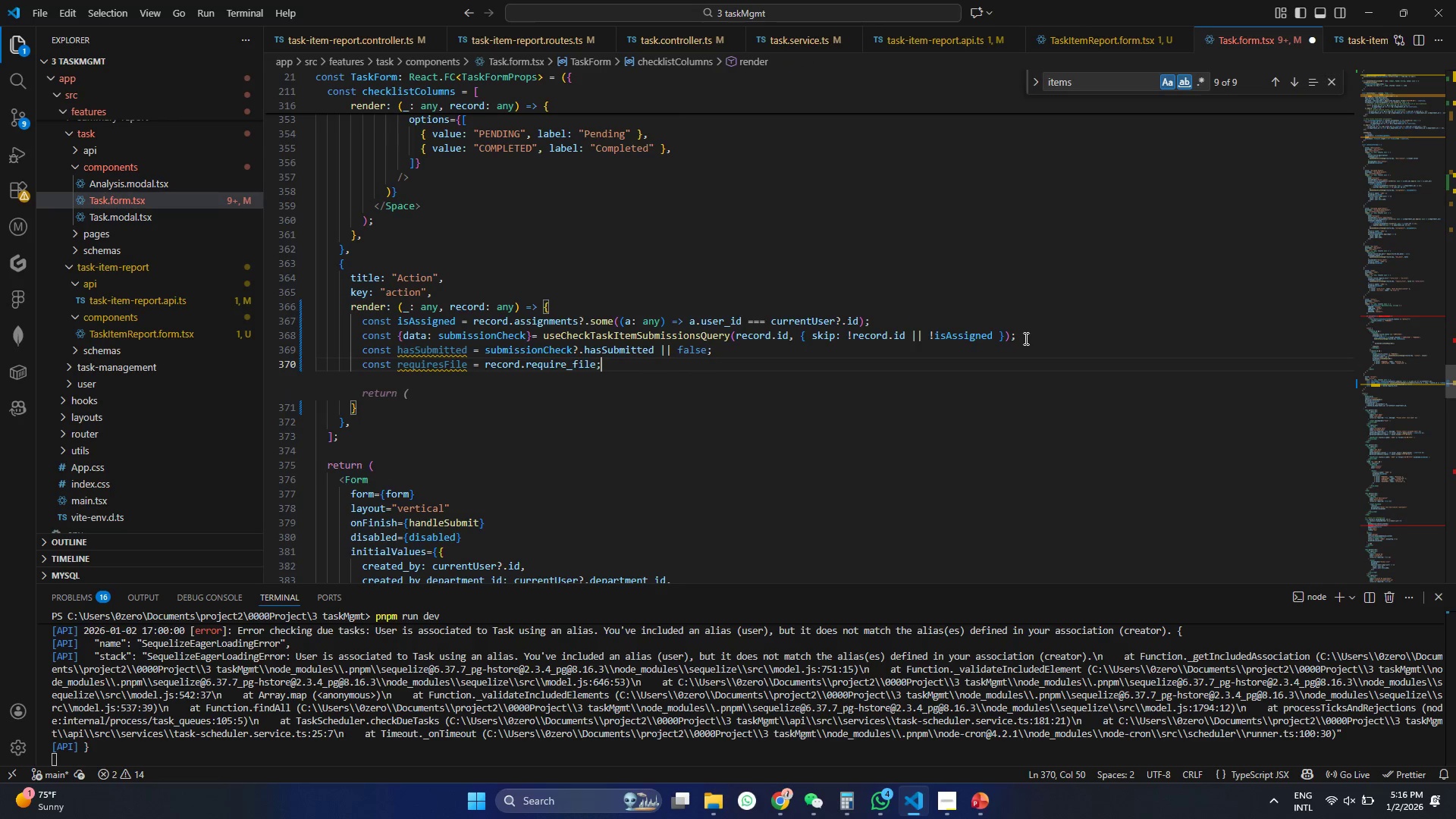 
hold_key(key=ControlLeft, duration=0.33)
 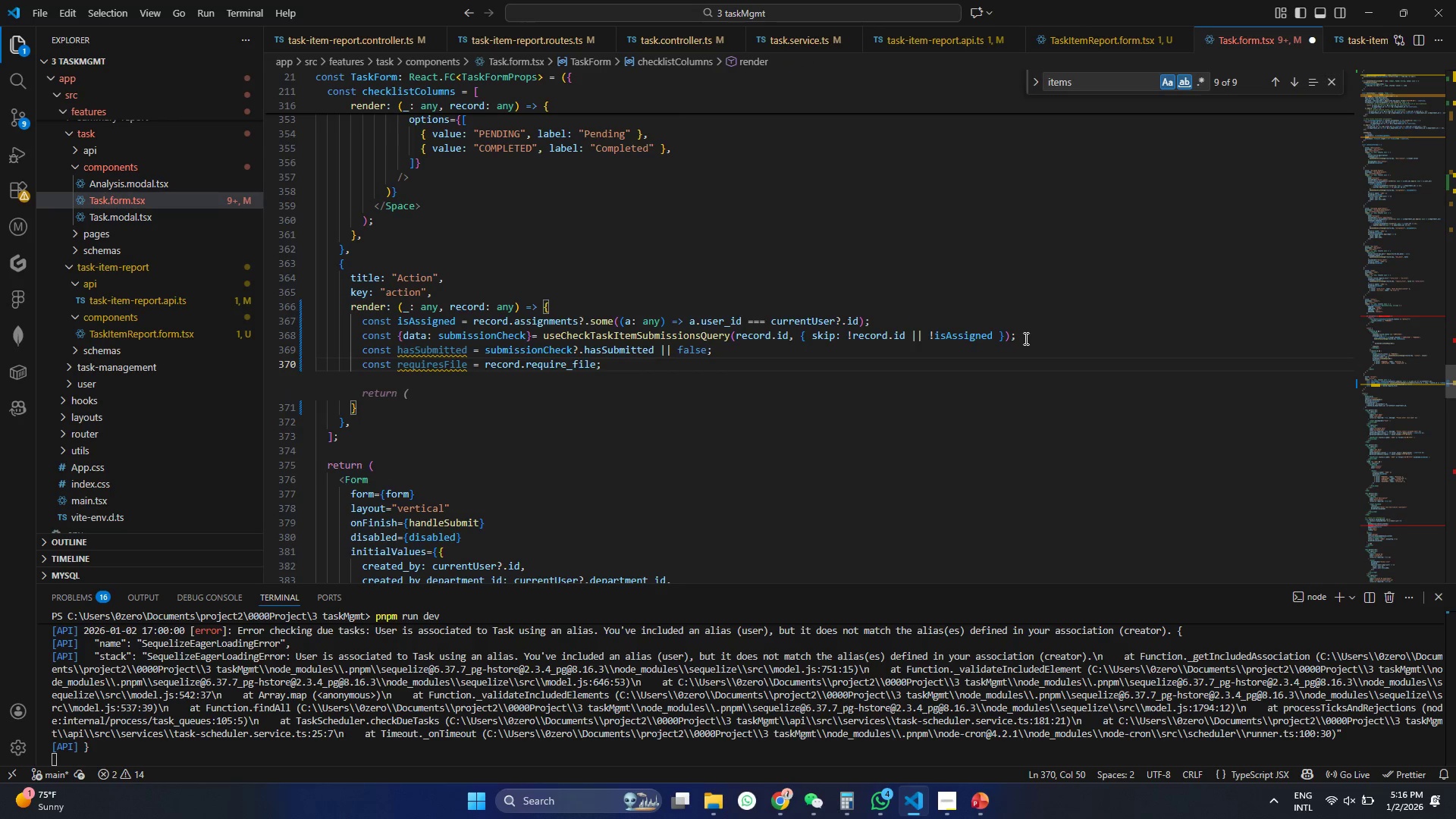 
key(ArrowLeft)
 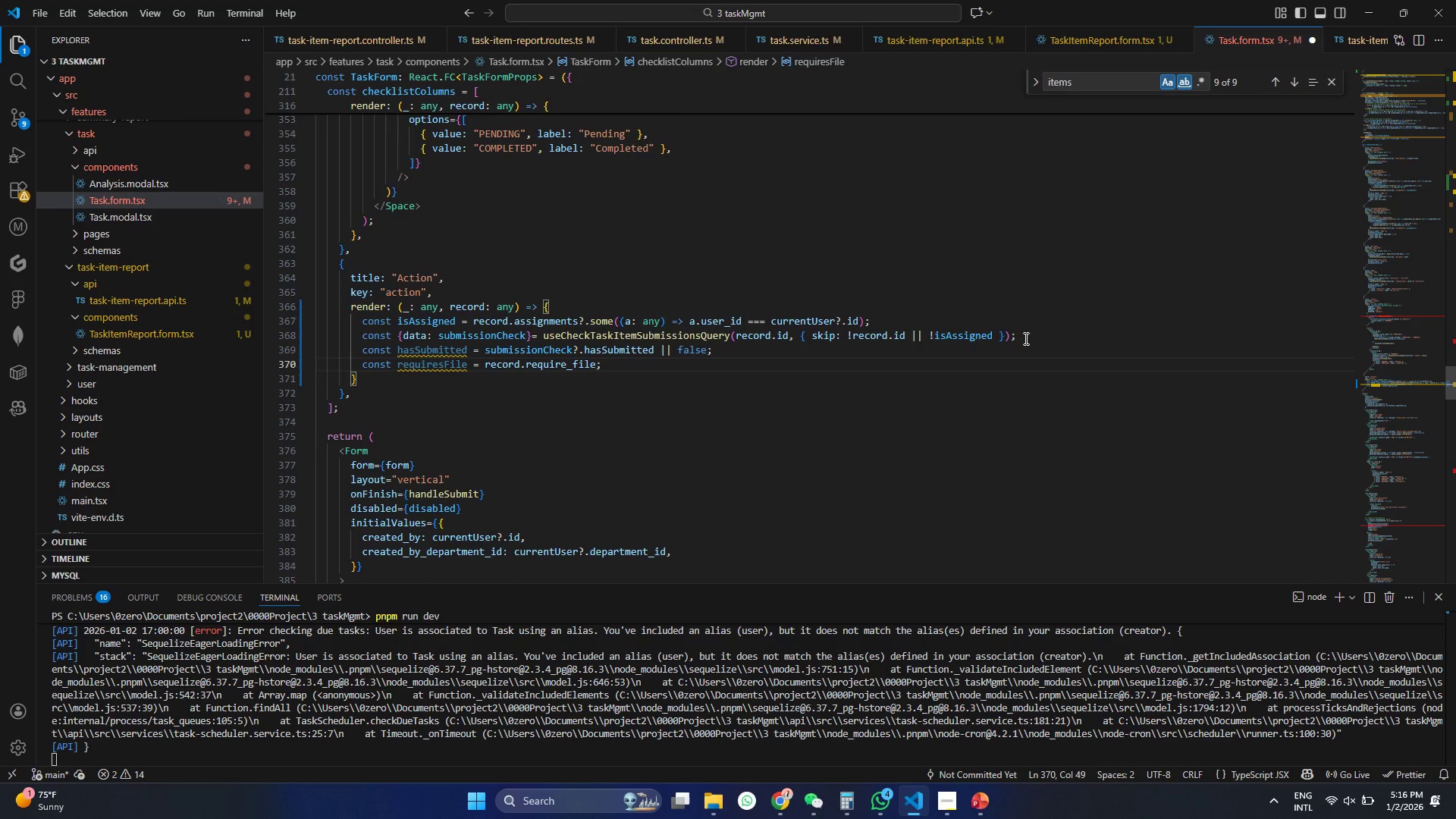 
type( ! == undefined)
 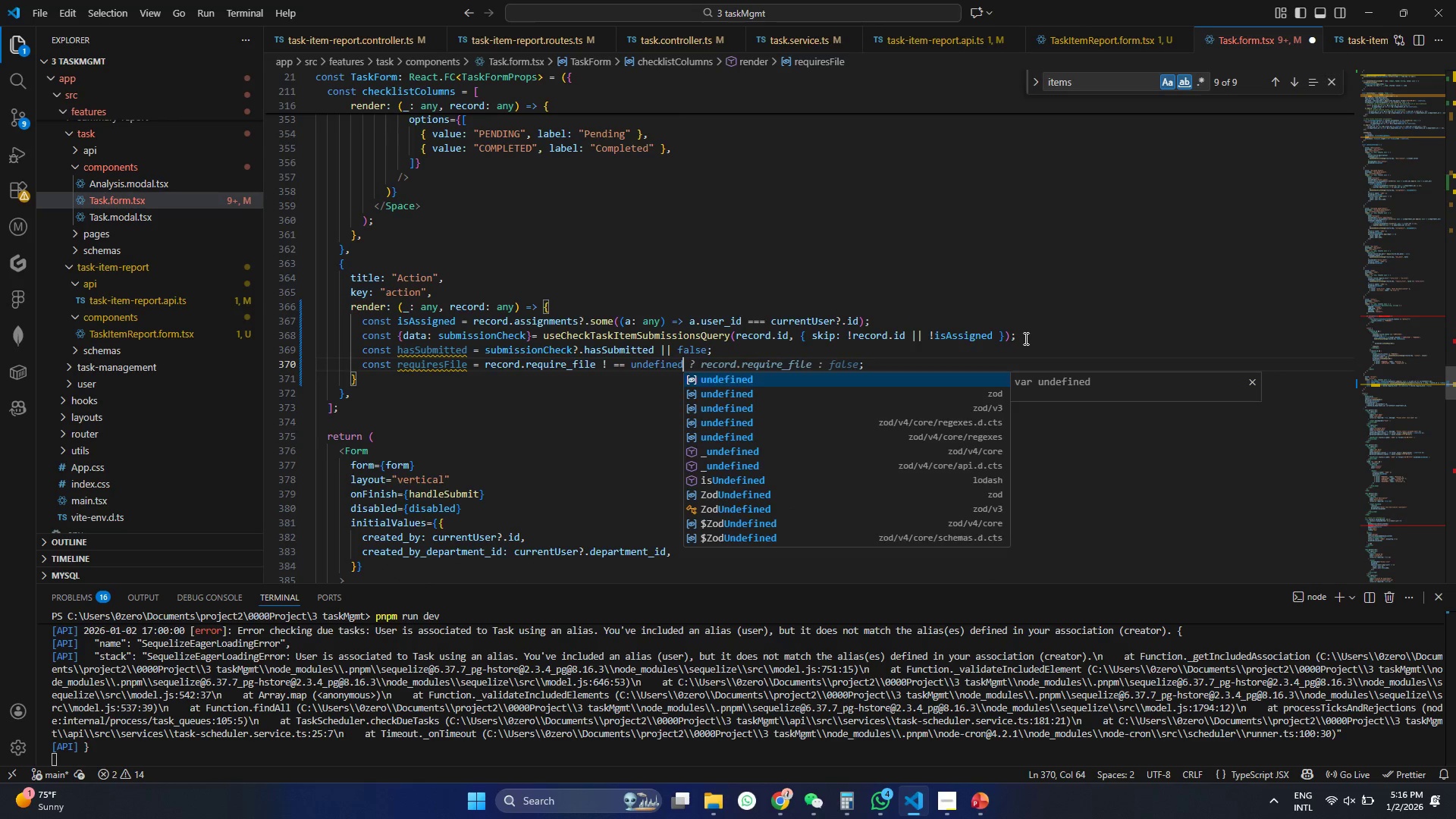 
key(Enter)
 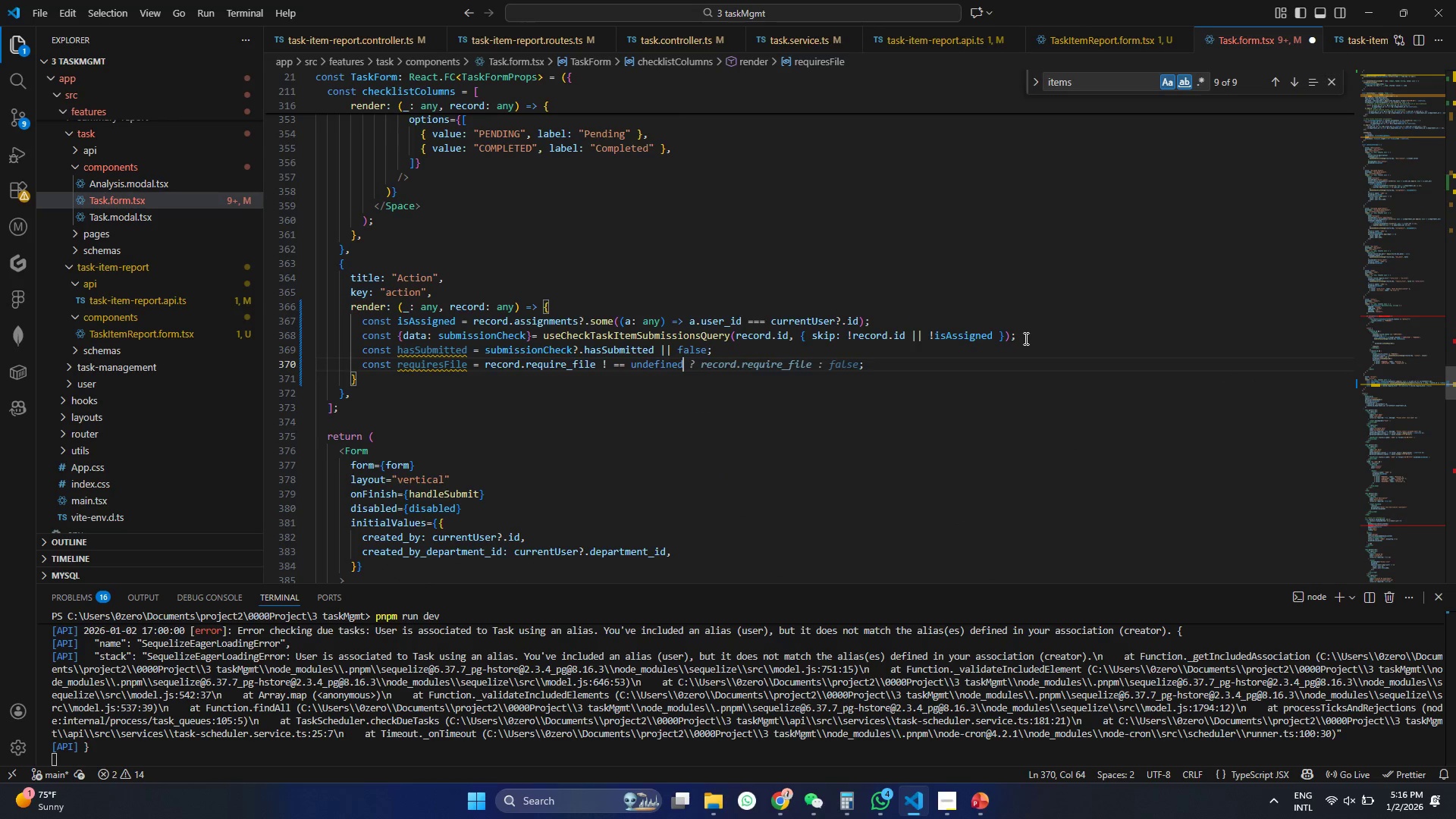 
key(Space)
 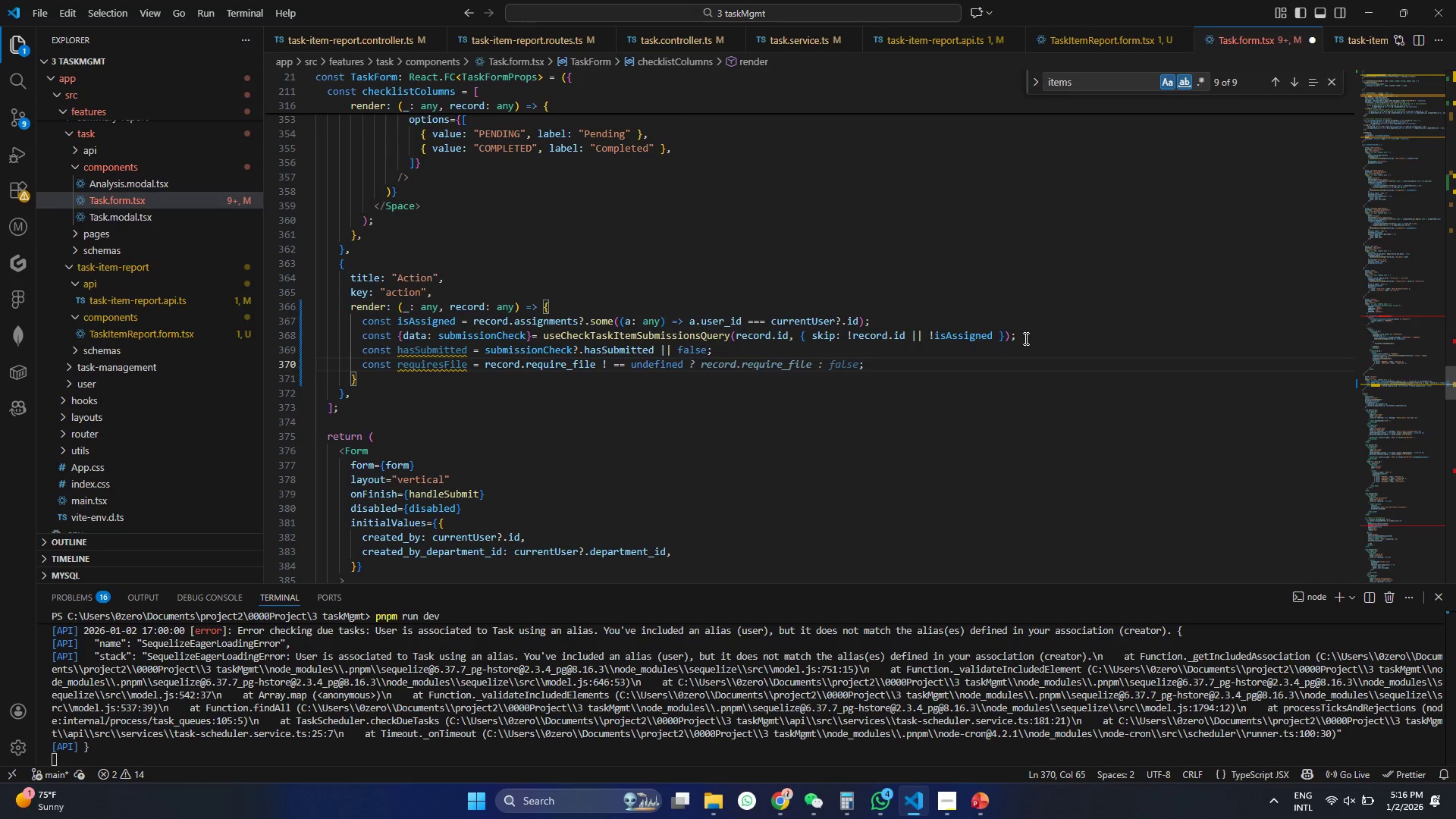 
wait(14.73)
 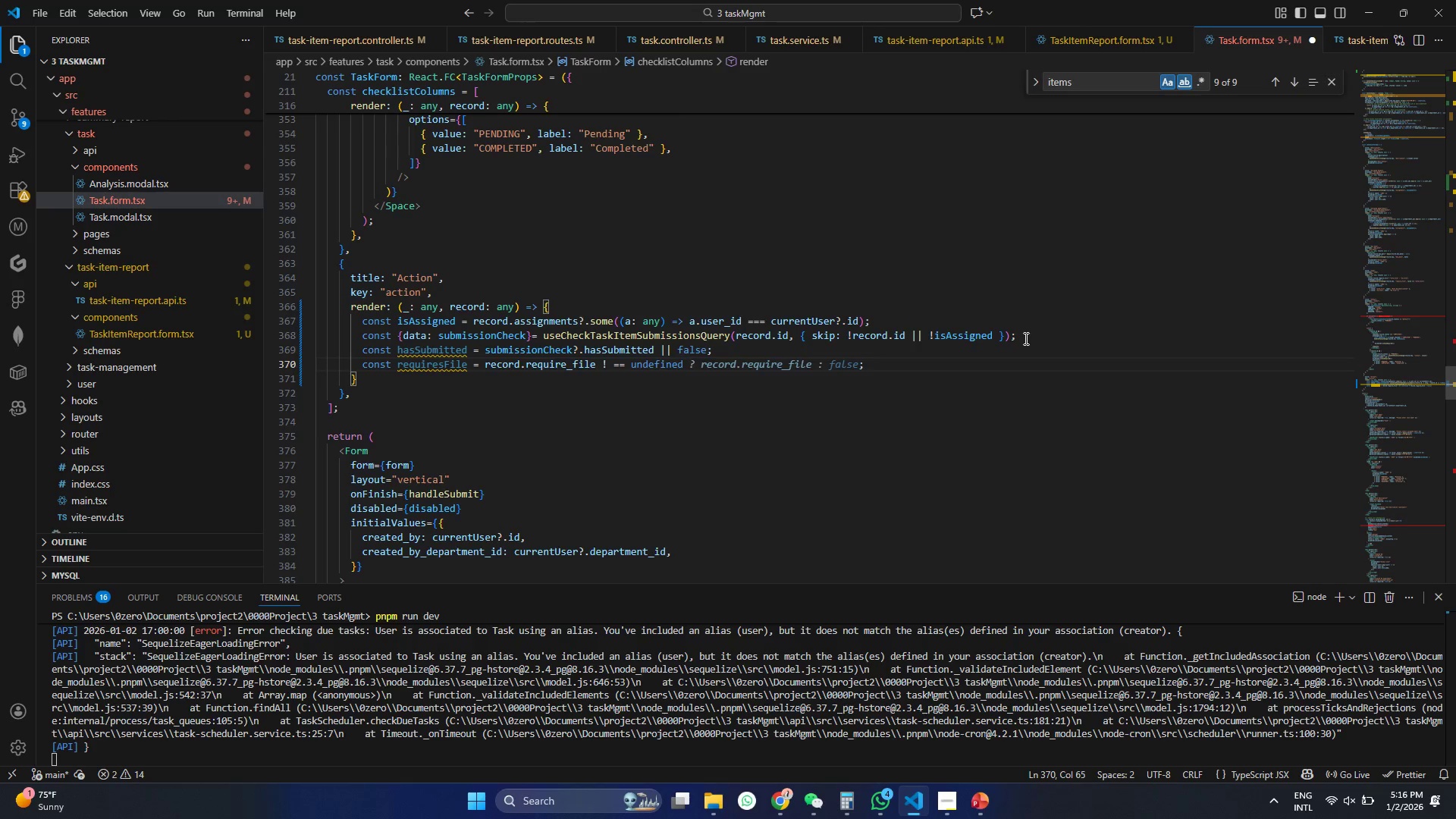 
double_click([554, 366])
 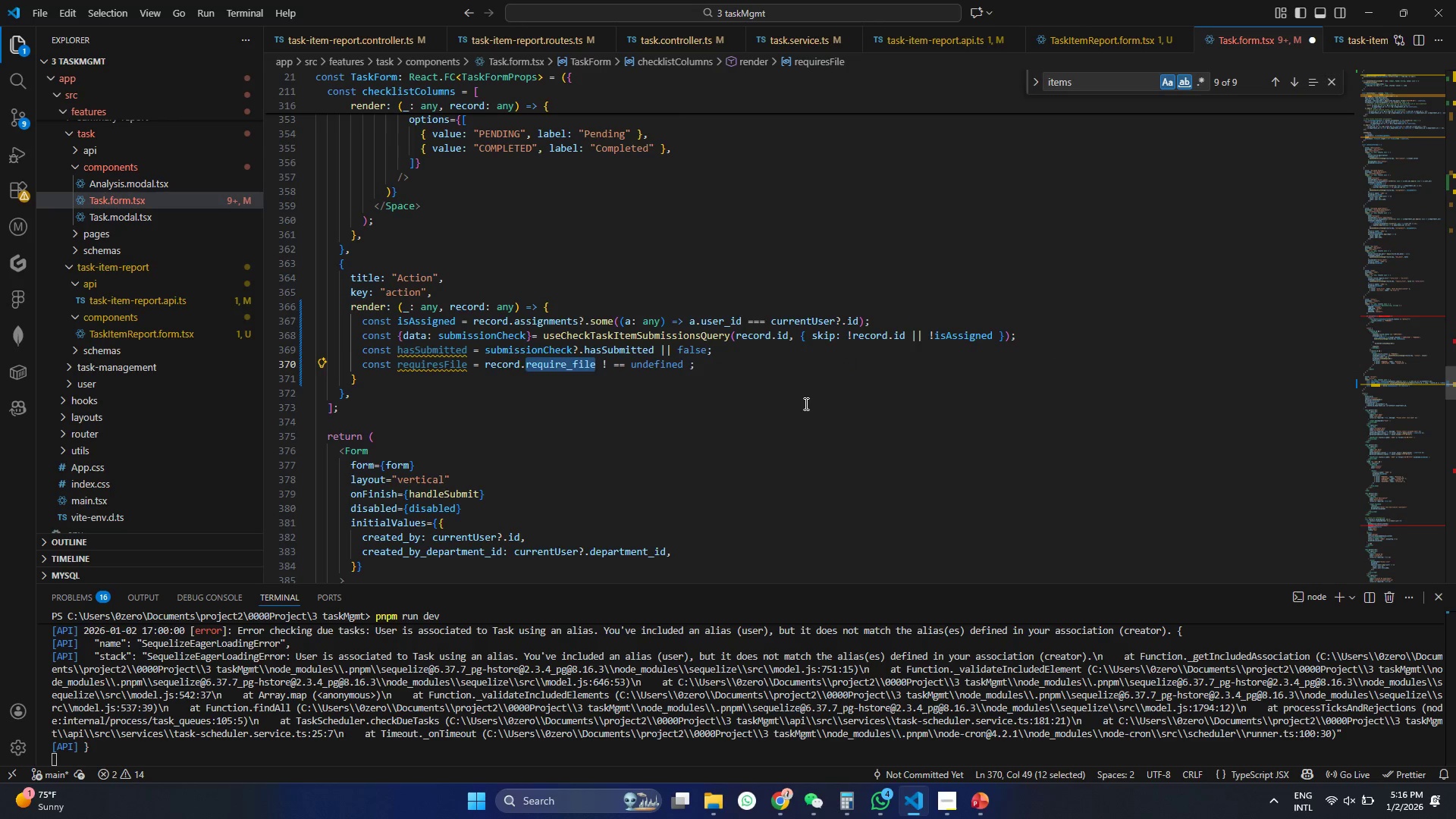 
type(requiers_file)
 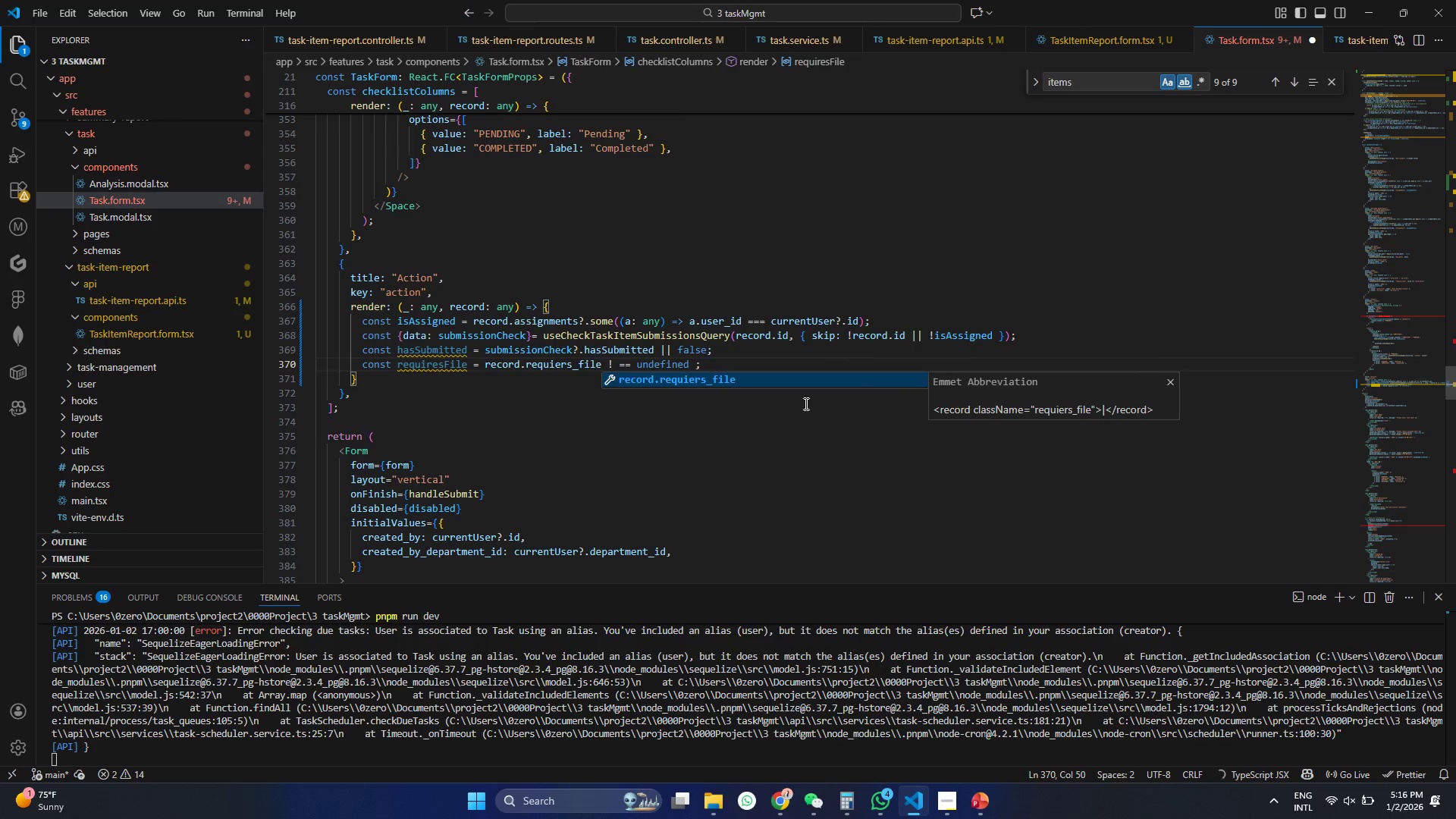 
left_click([737, 343])
 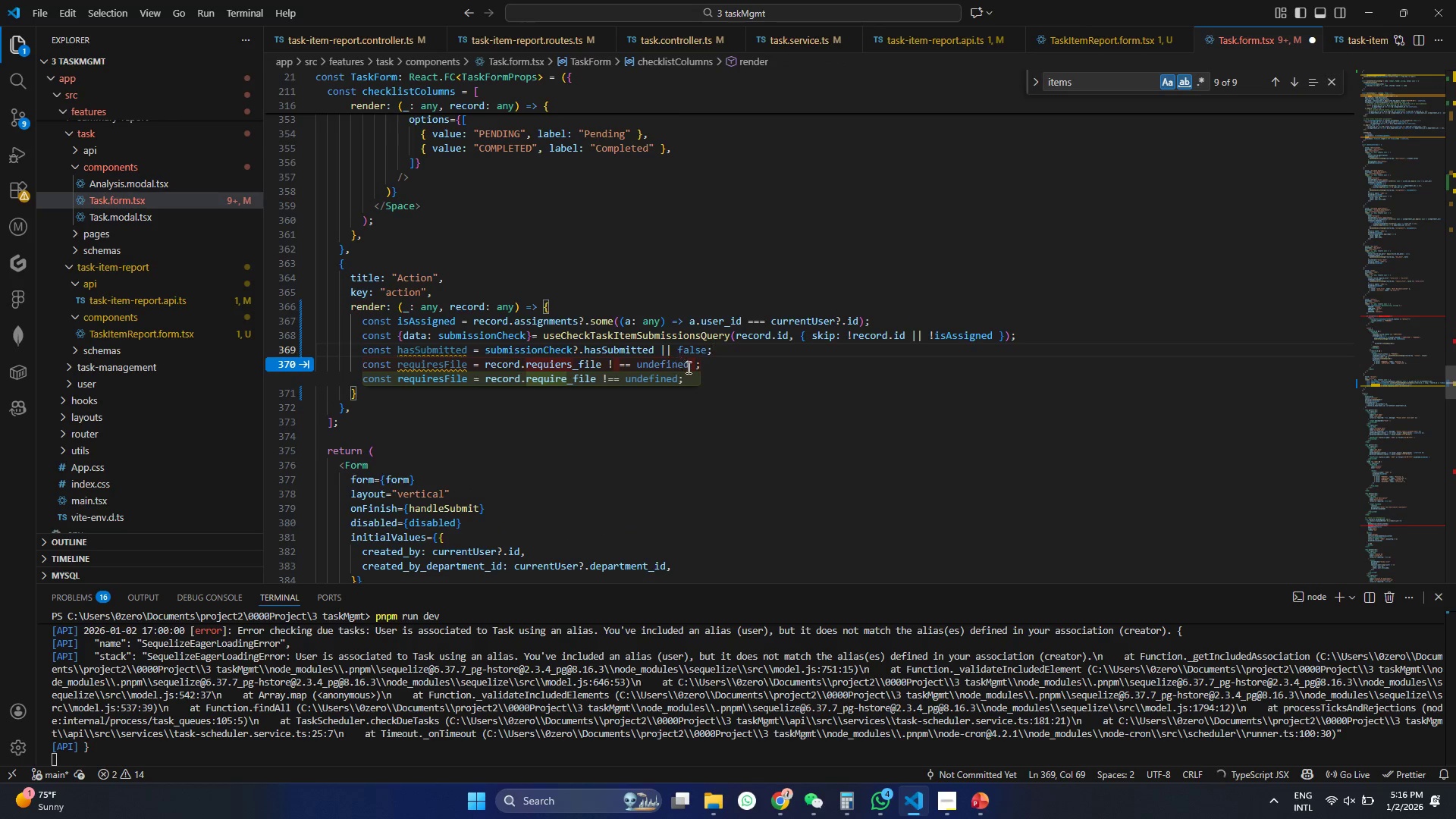 
left_click([687, 367])
 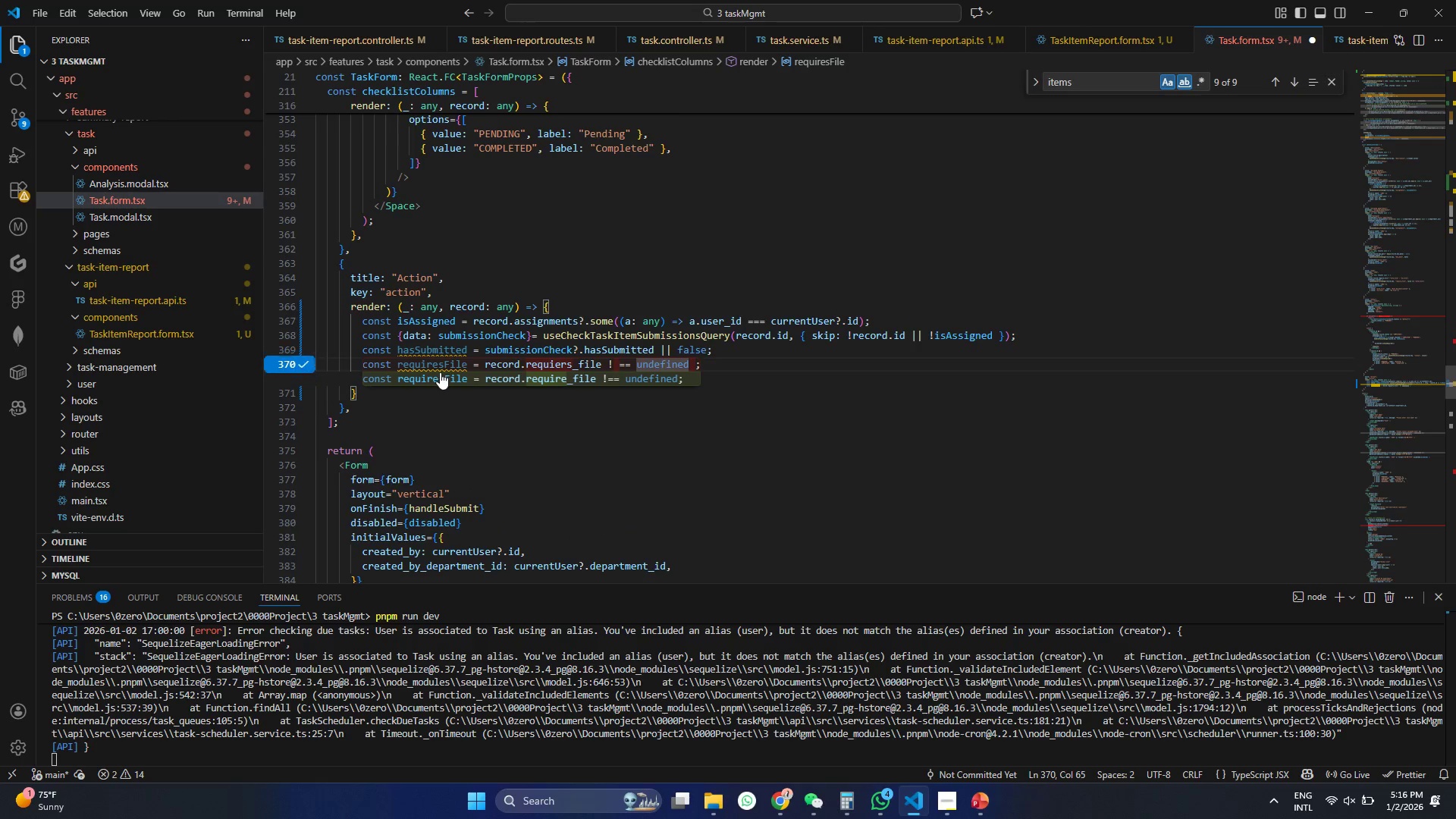 
left_click([479, 377])
 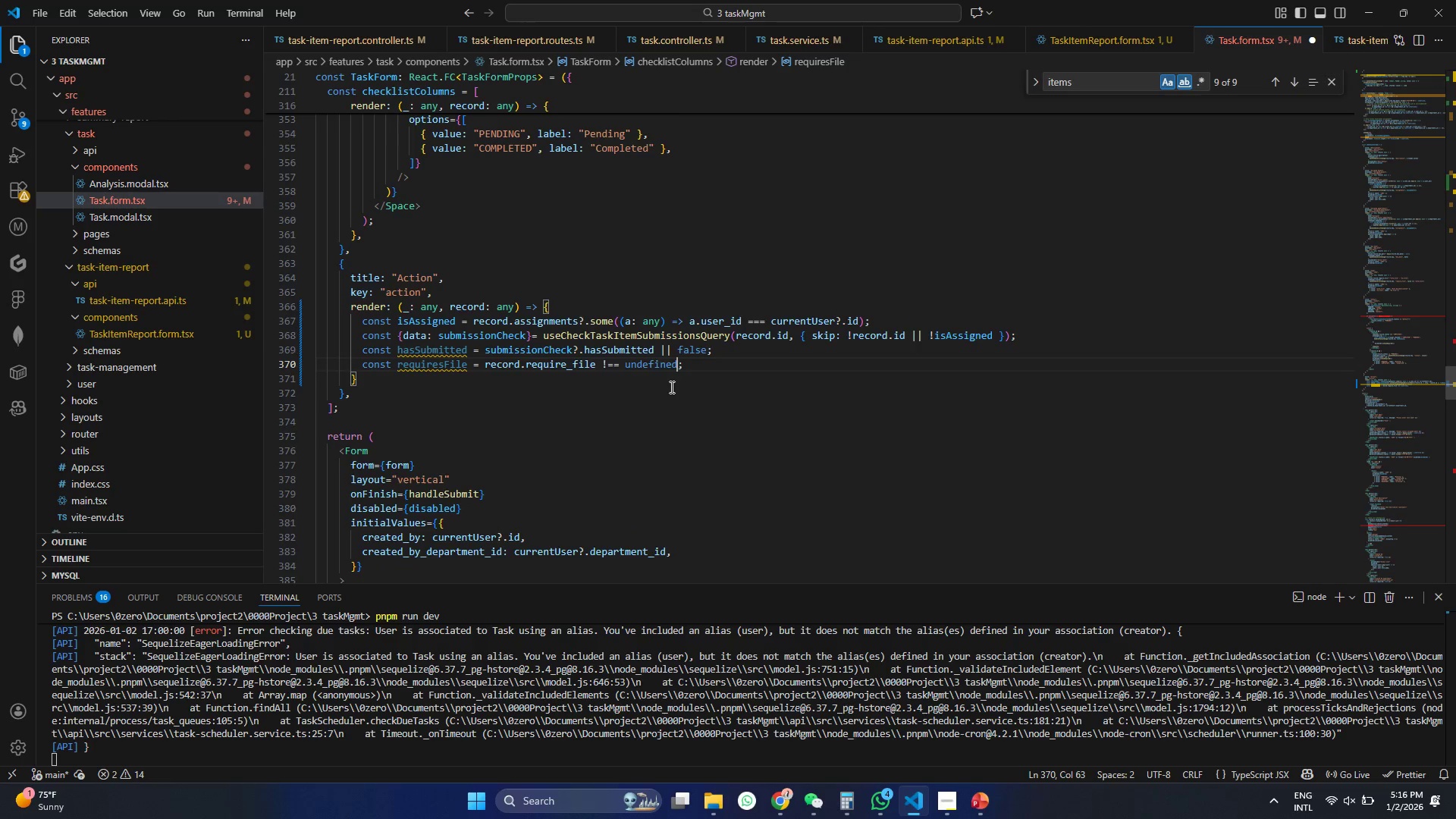 
wait(6.81)
 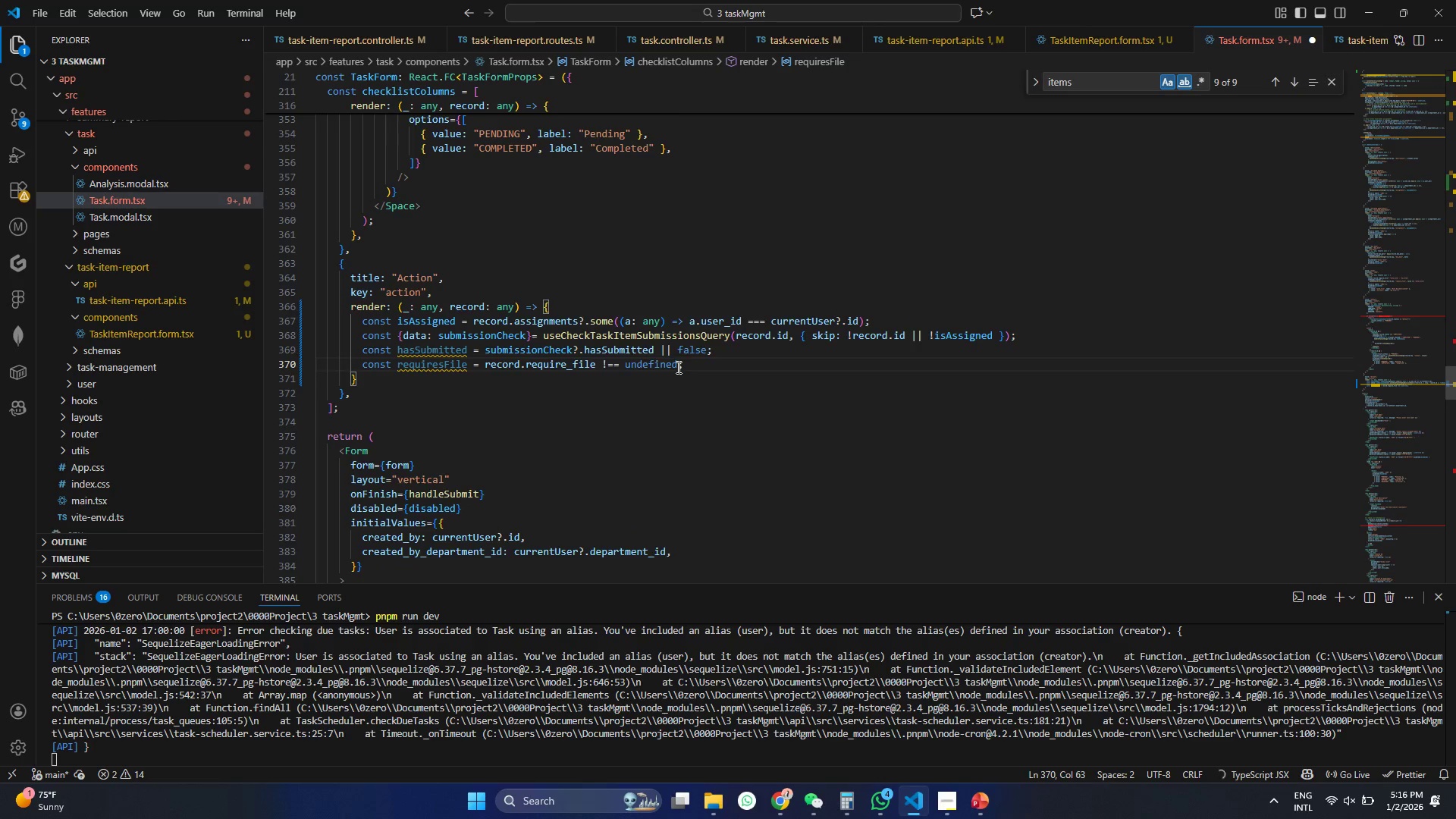 
key(Space)
 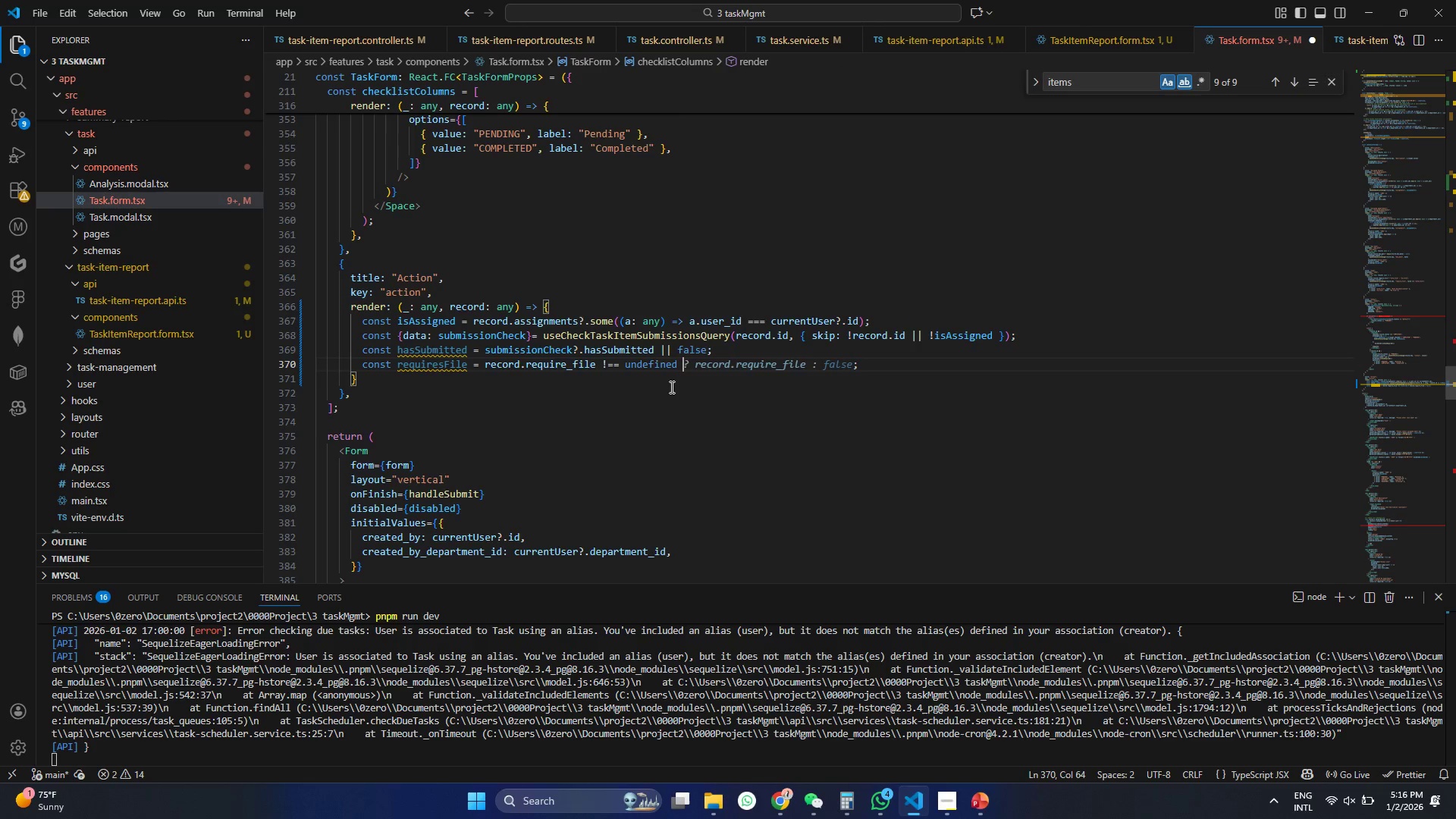 
key(Shift+ShiftRight)
 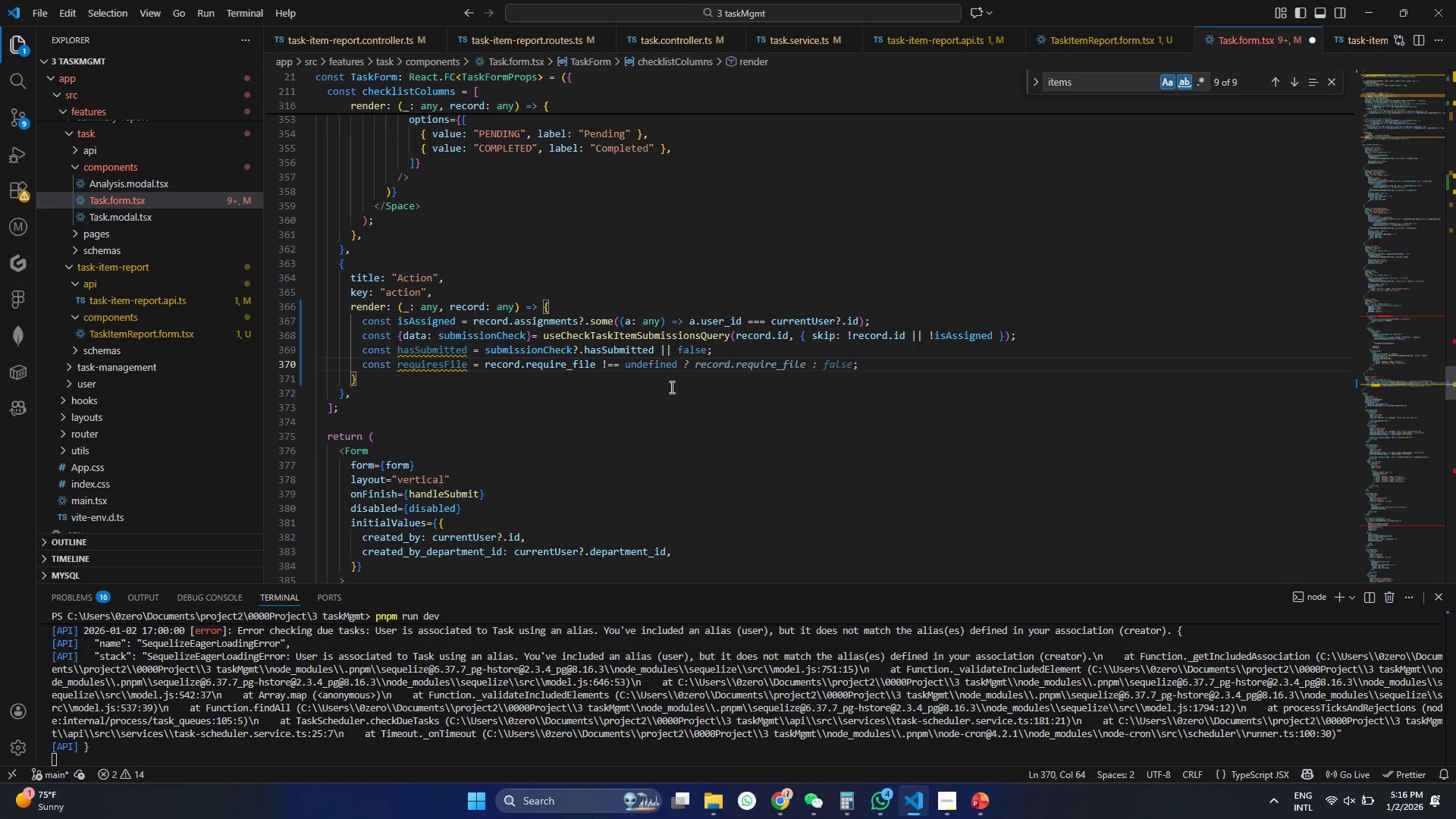 
key(Shift+Slash)
 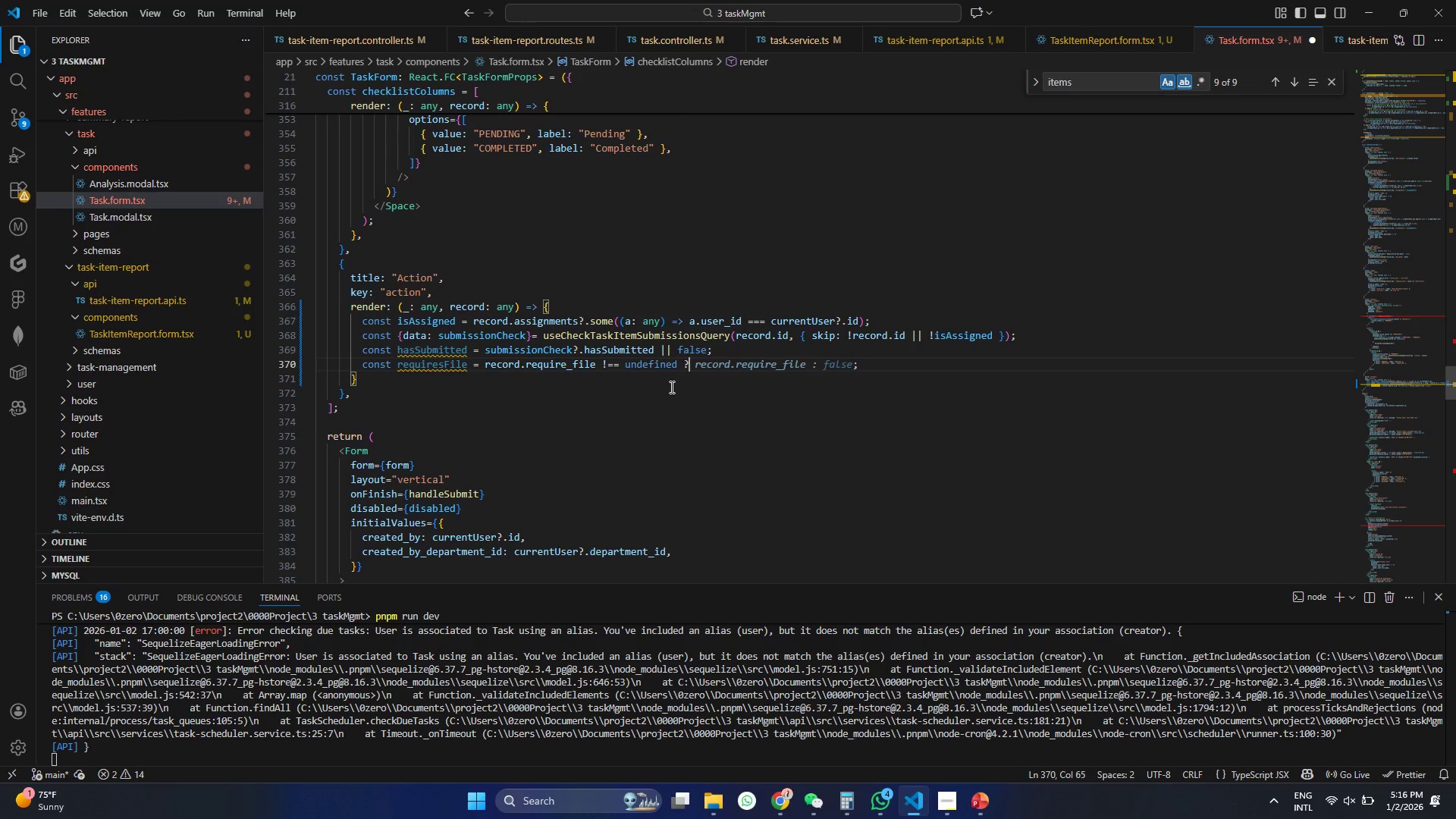 
key(Space)
 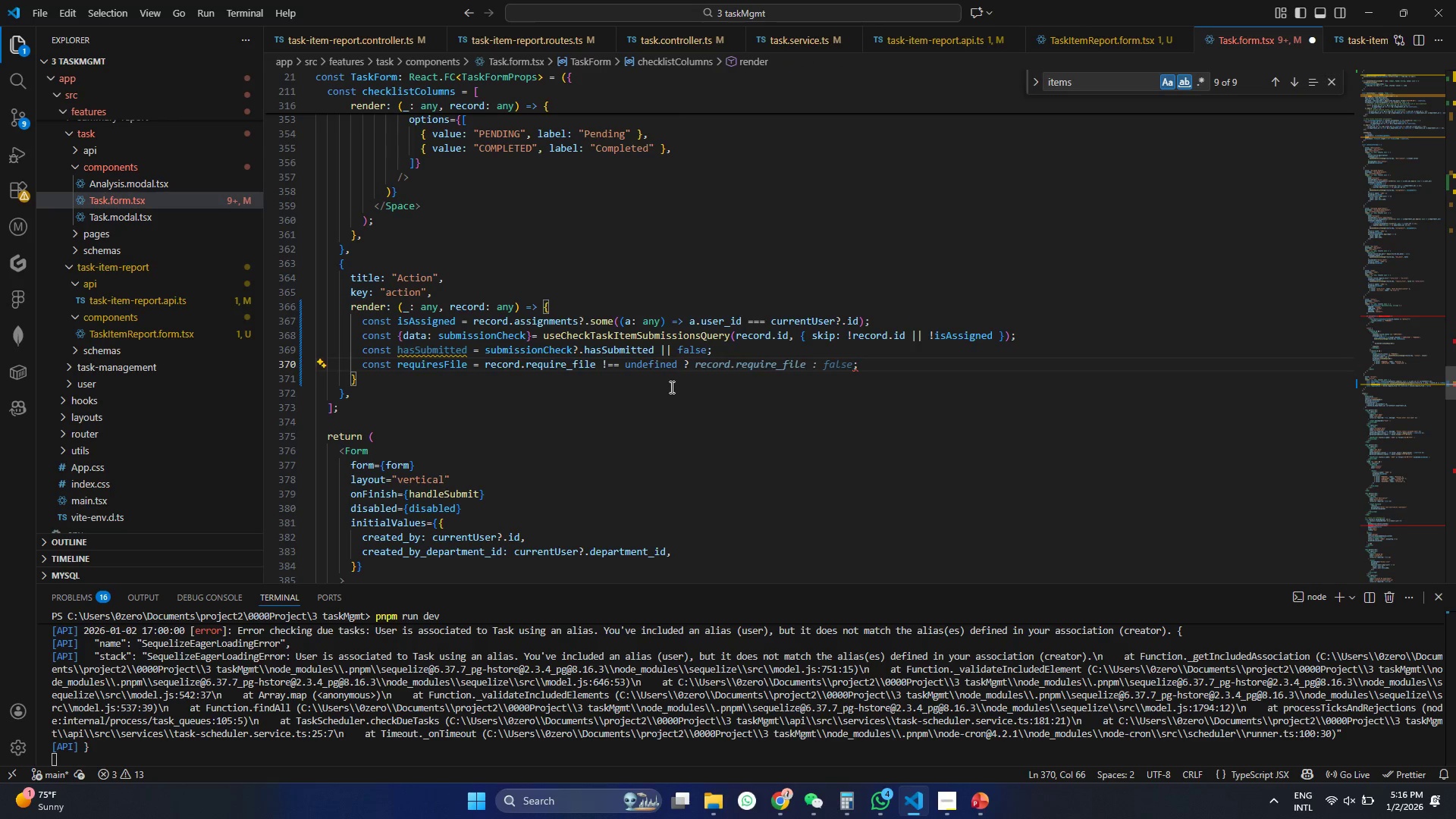 
type(record.requires_file :)
key(Tab)
 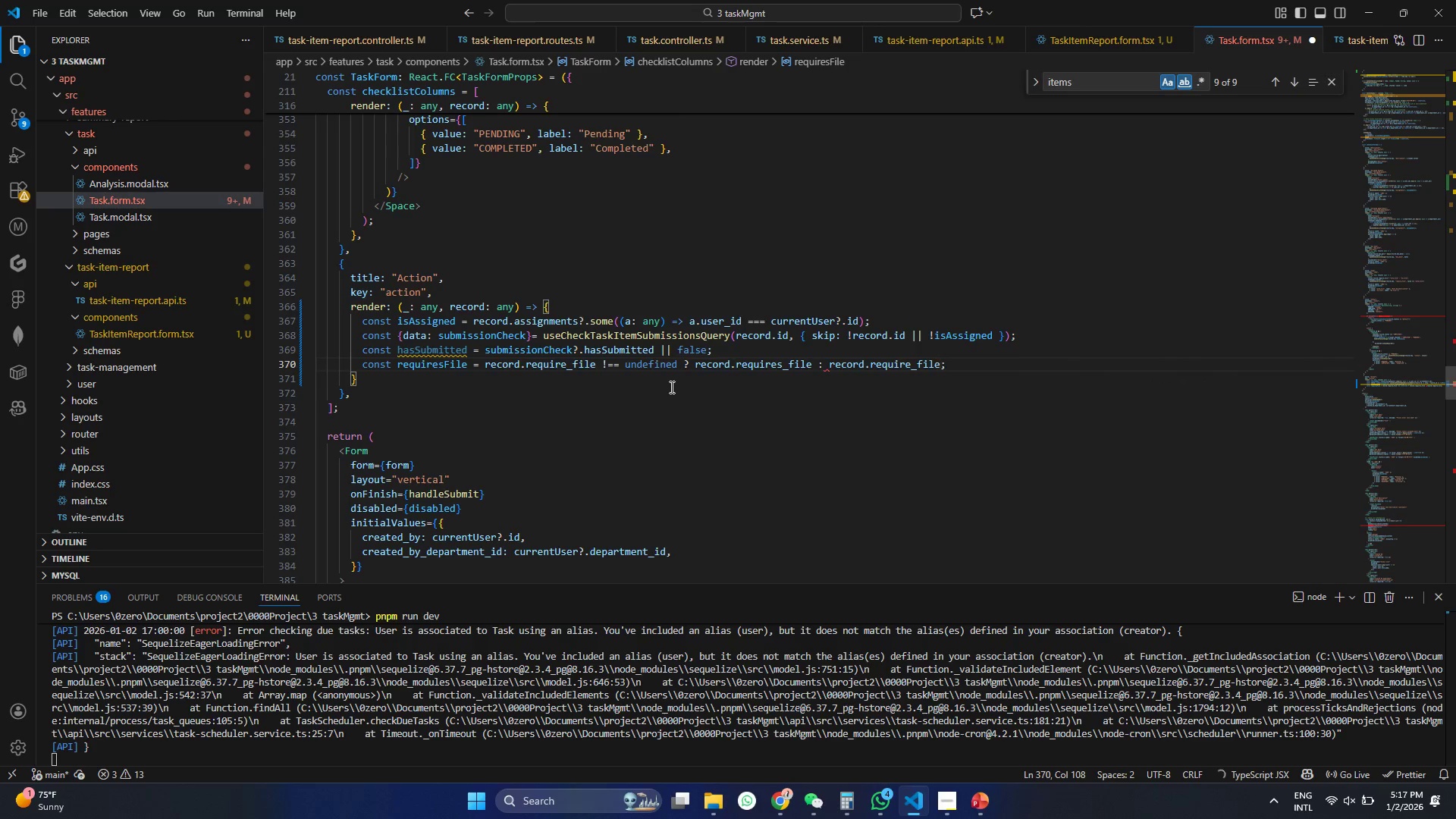 
 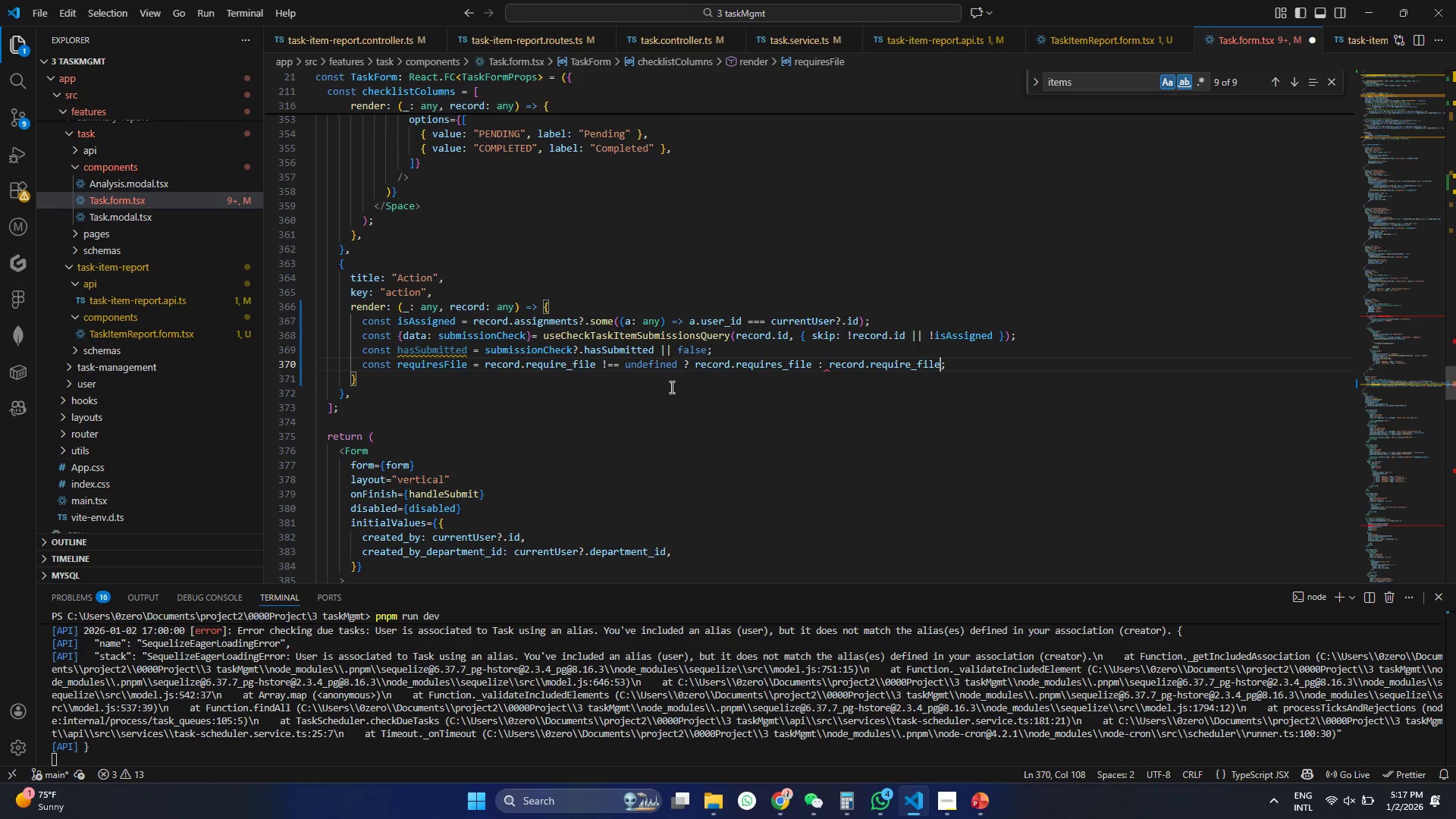 
key(Control+ControlLeft)
 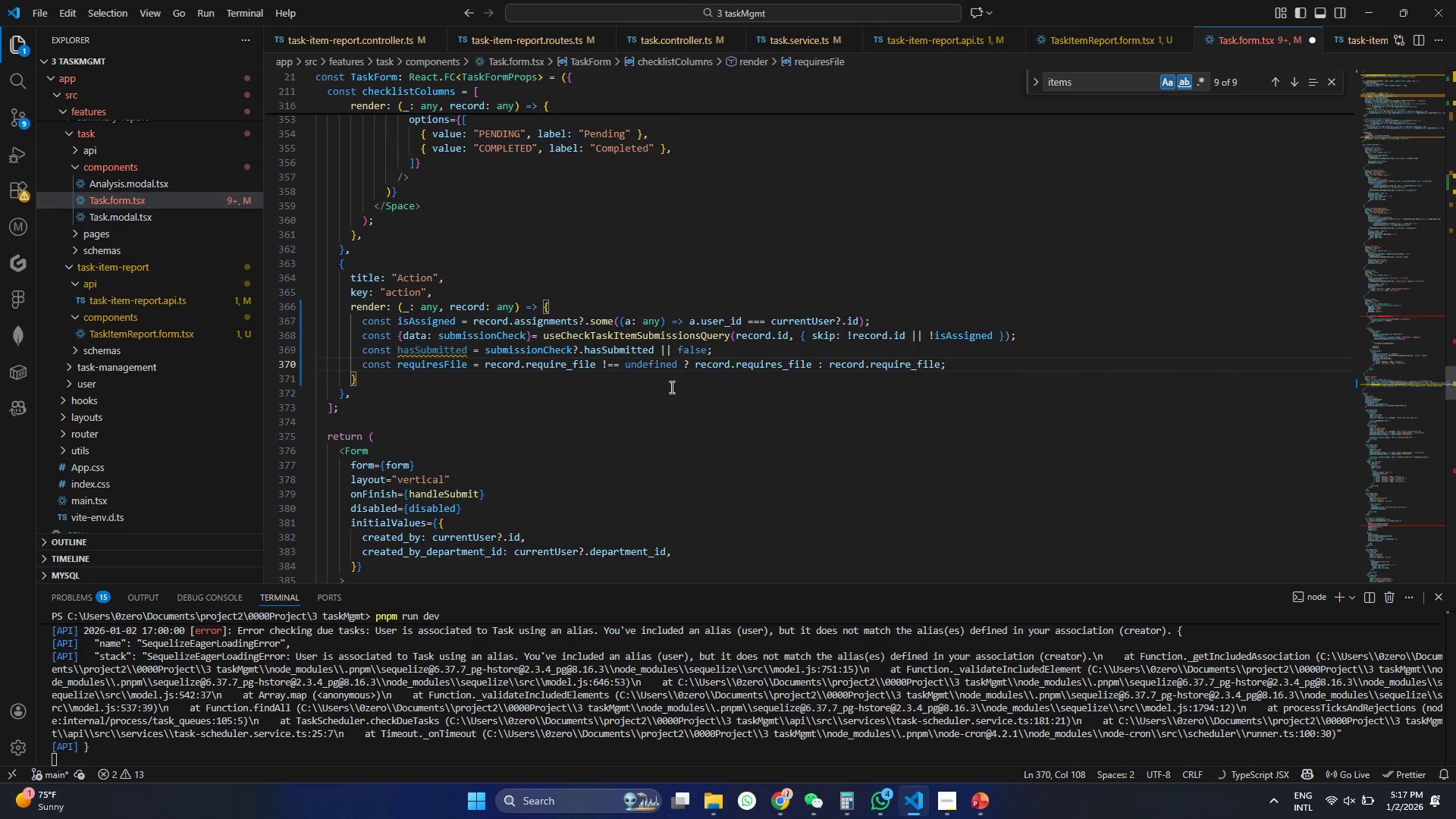 
key(Control+S)
 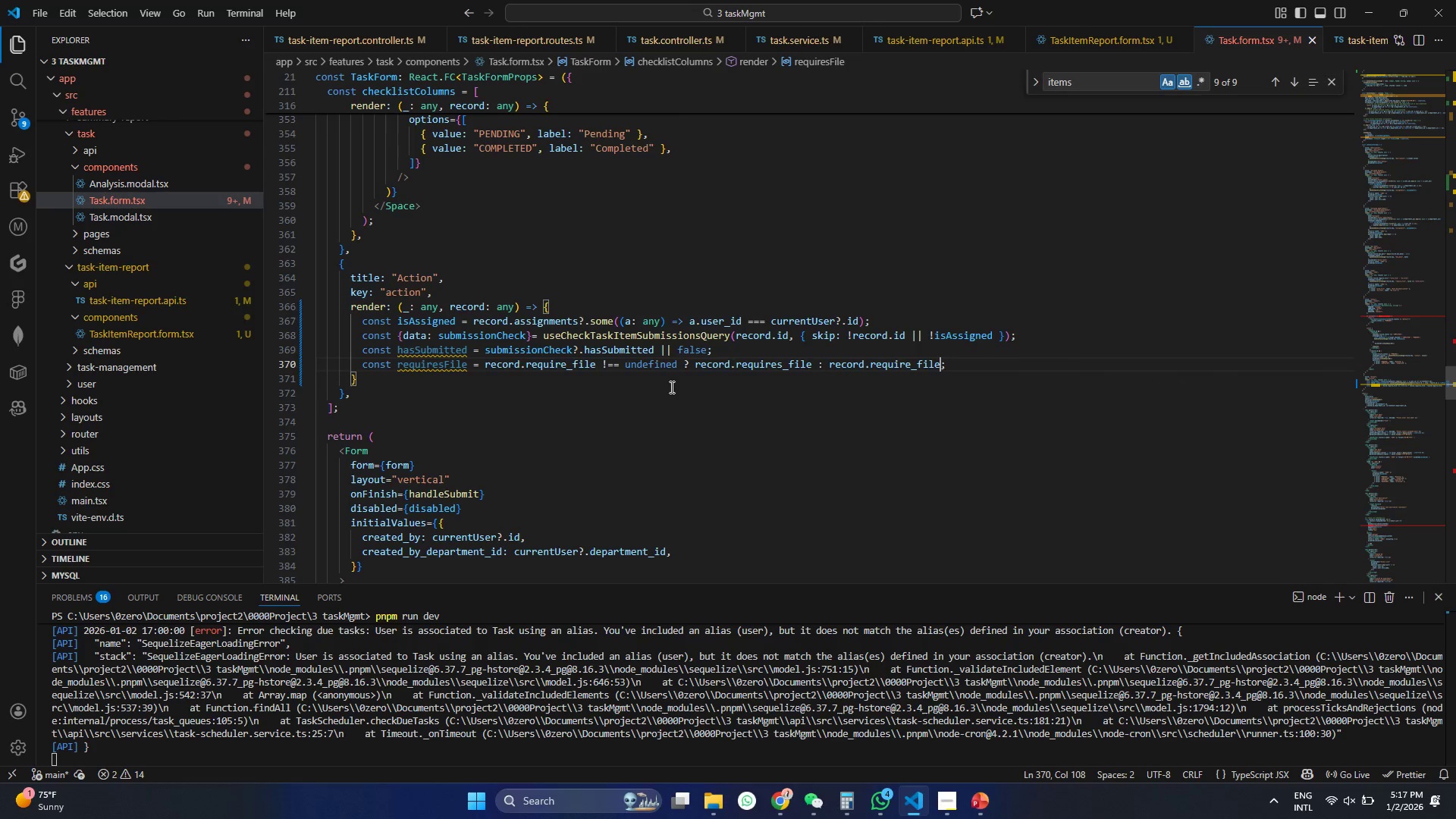 
key(ArrowRight)
 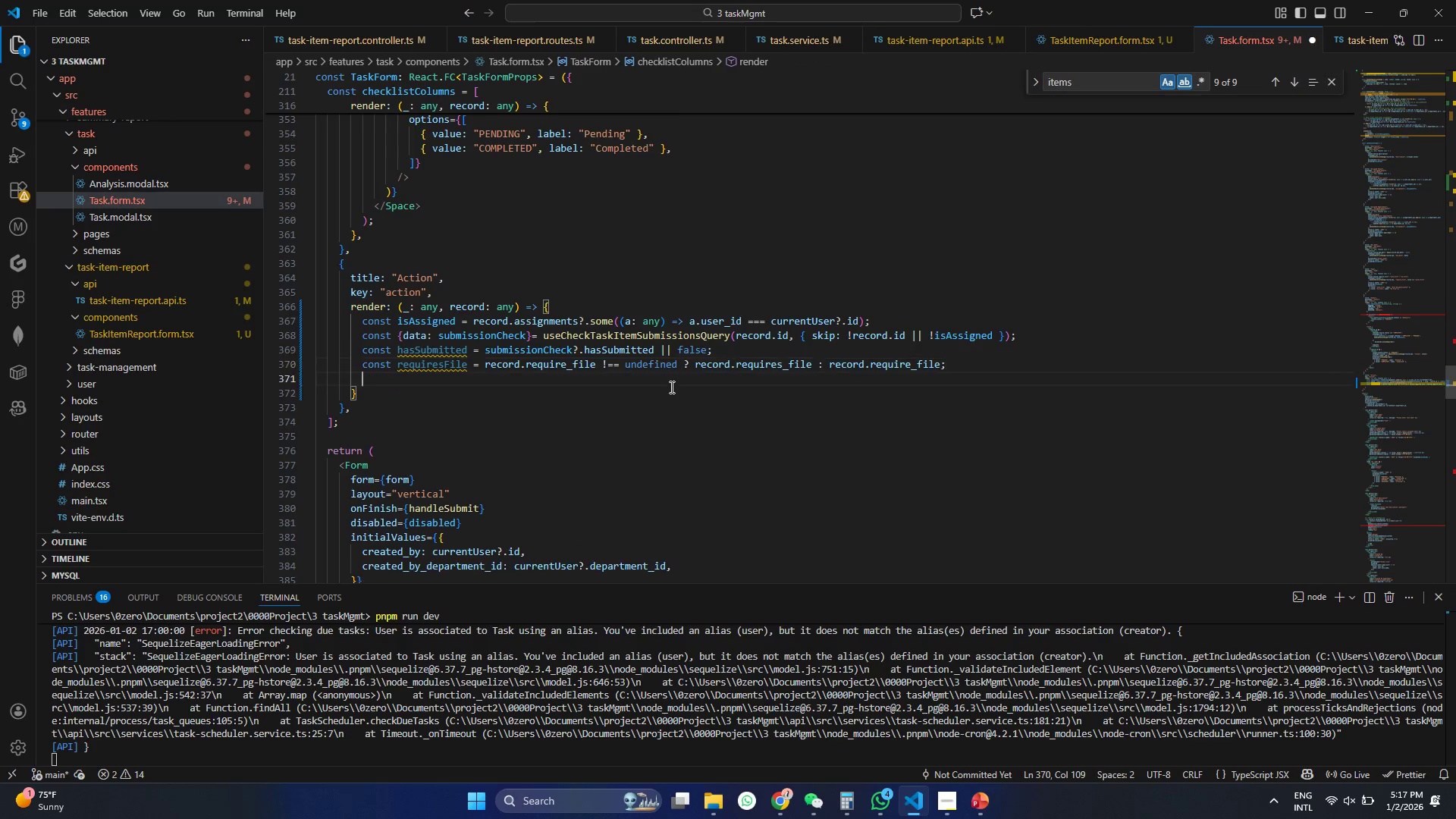 
key(Enter)
 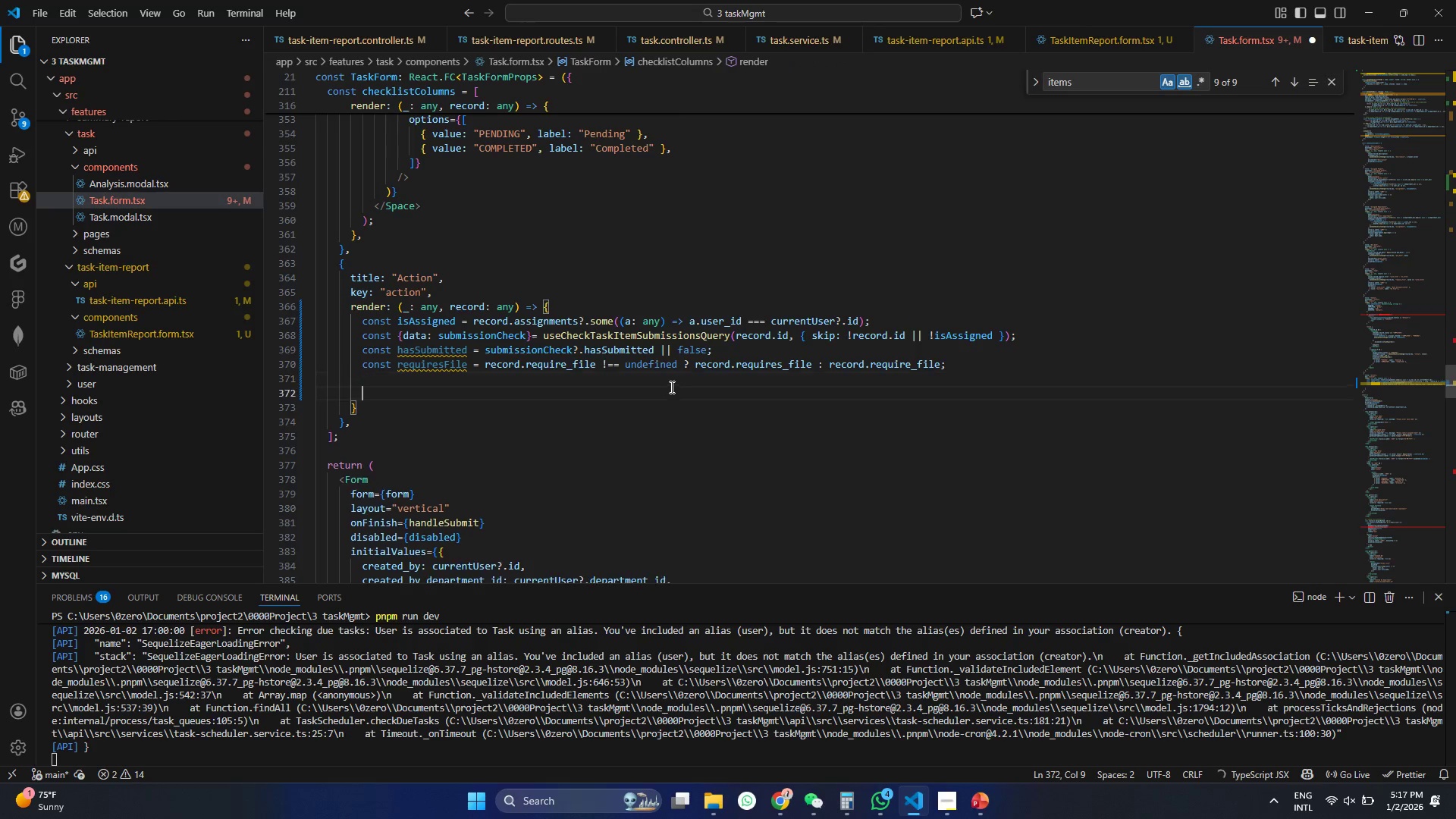 
key(Enter)
 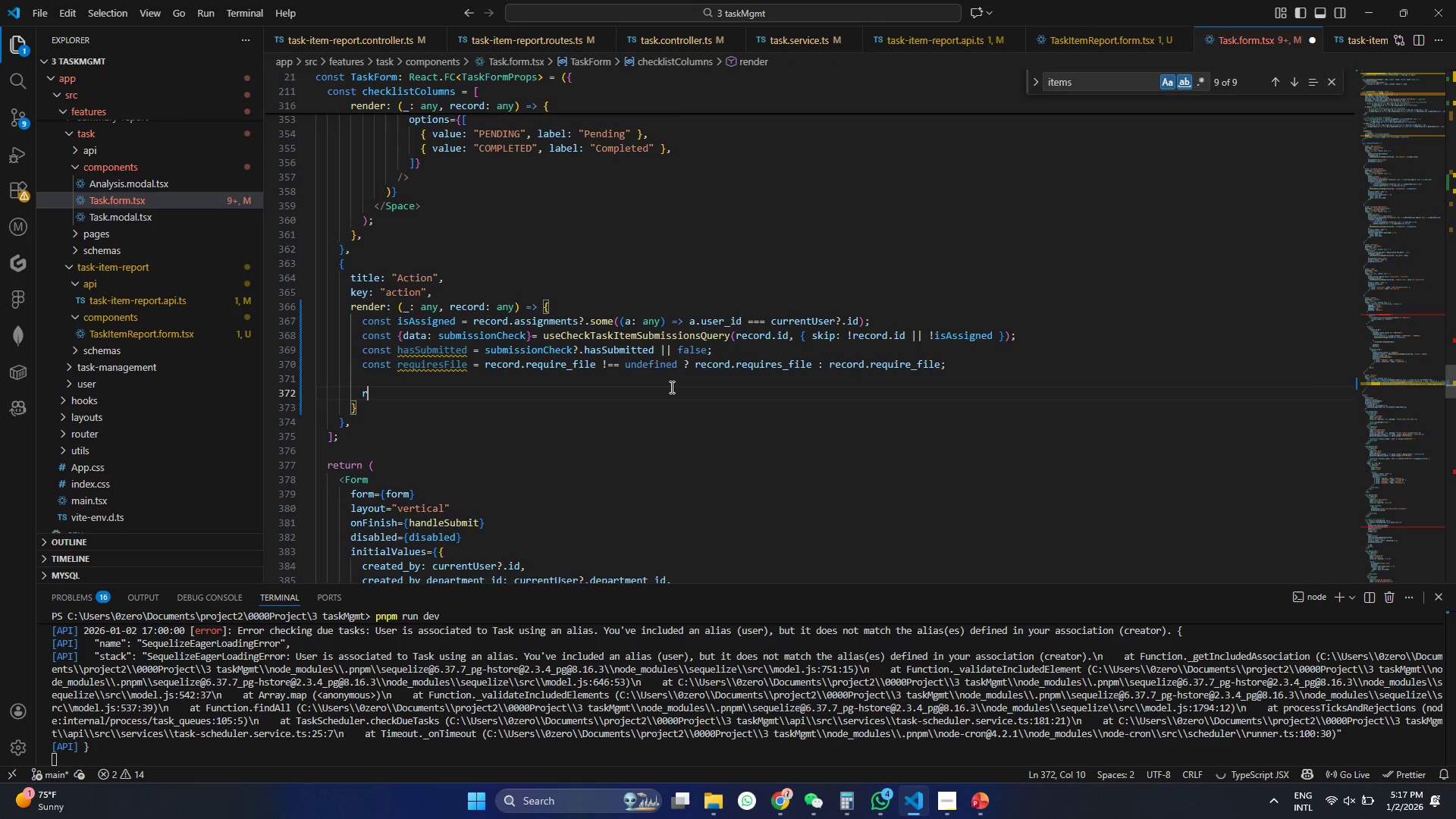 
type(ret)
 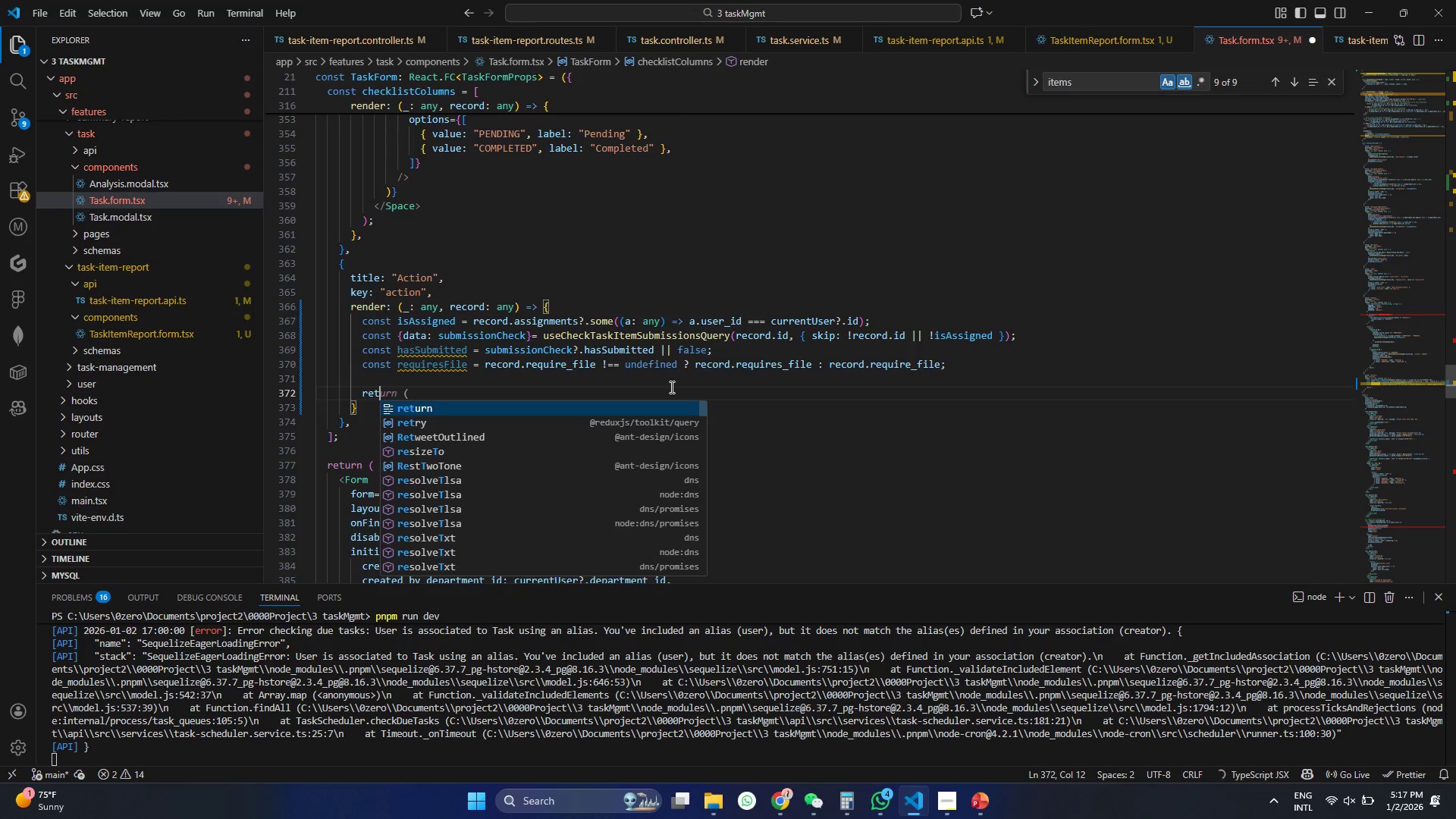 
key(Enter)
 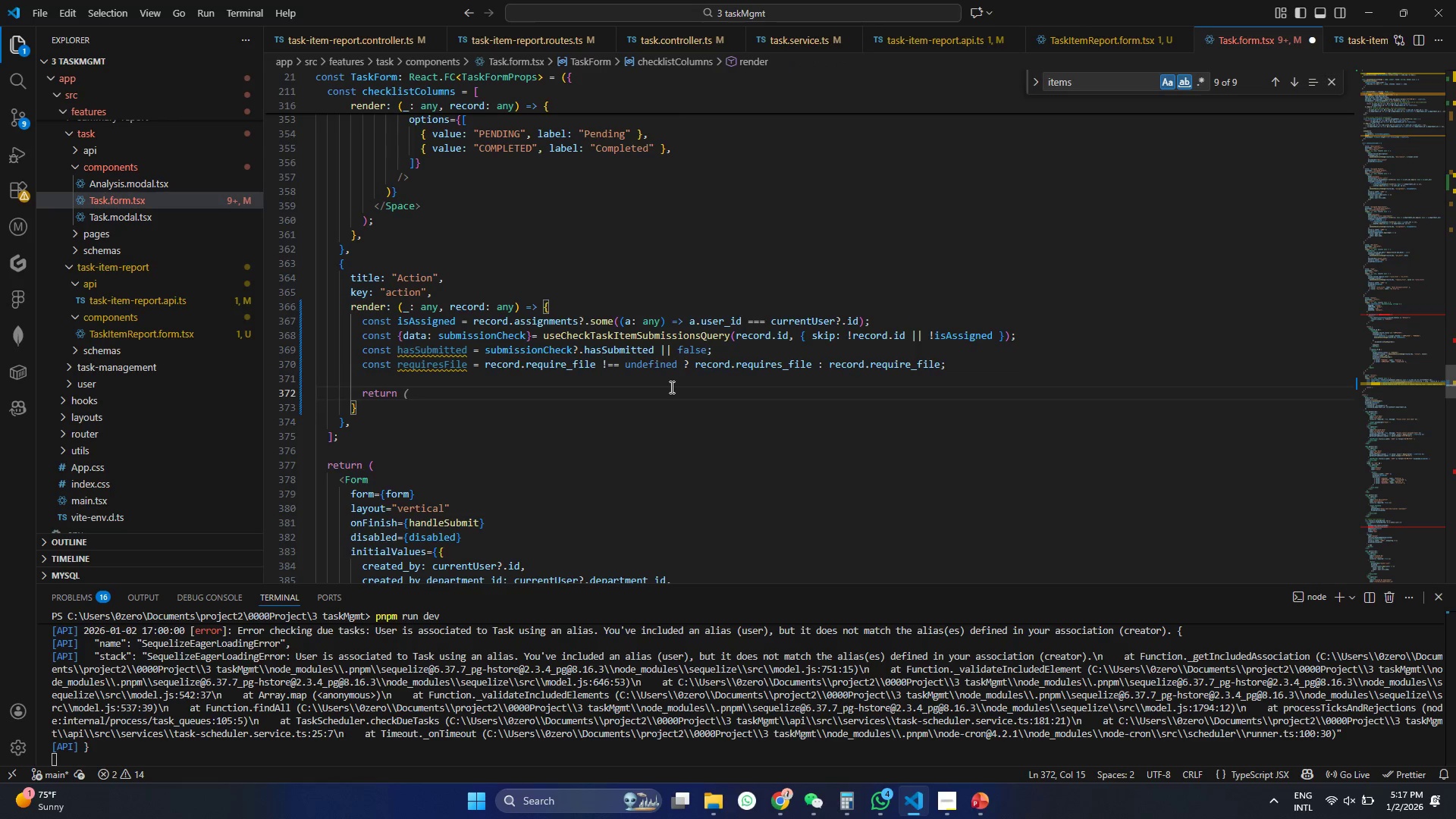 
key(Tab)
 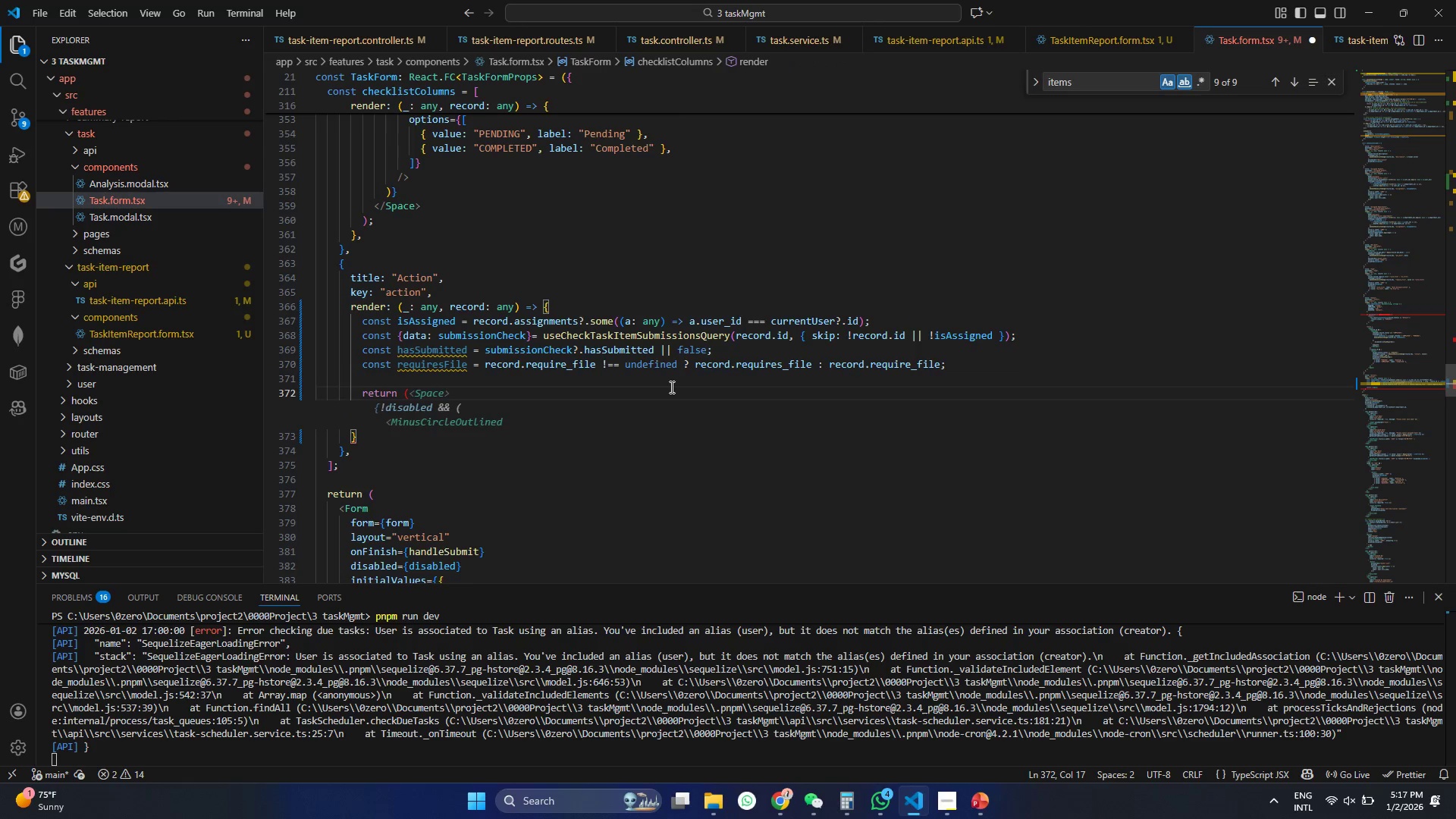 
key(Shift+0)
 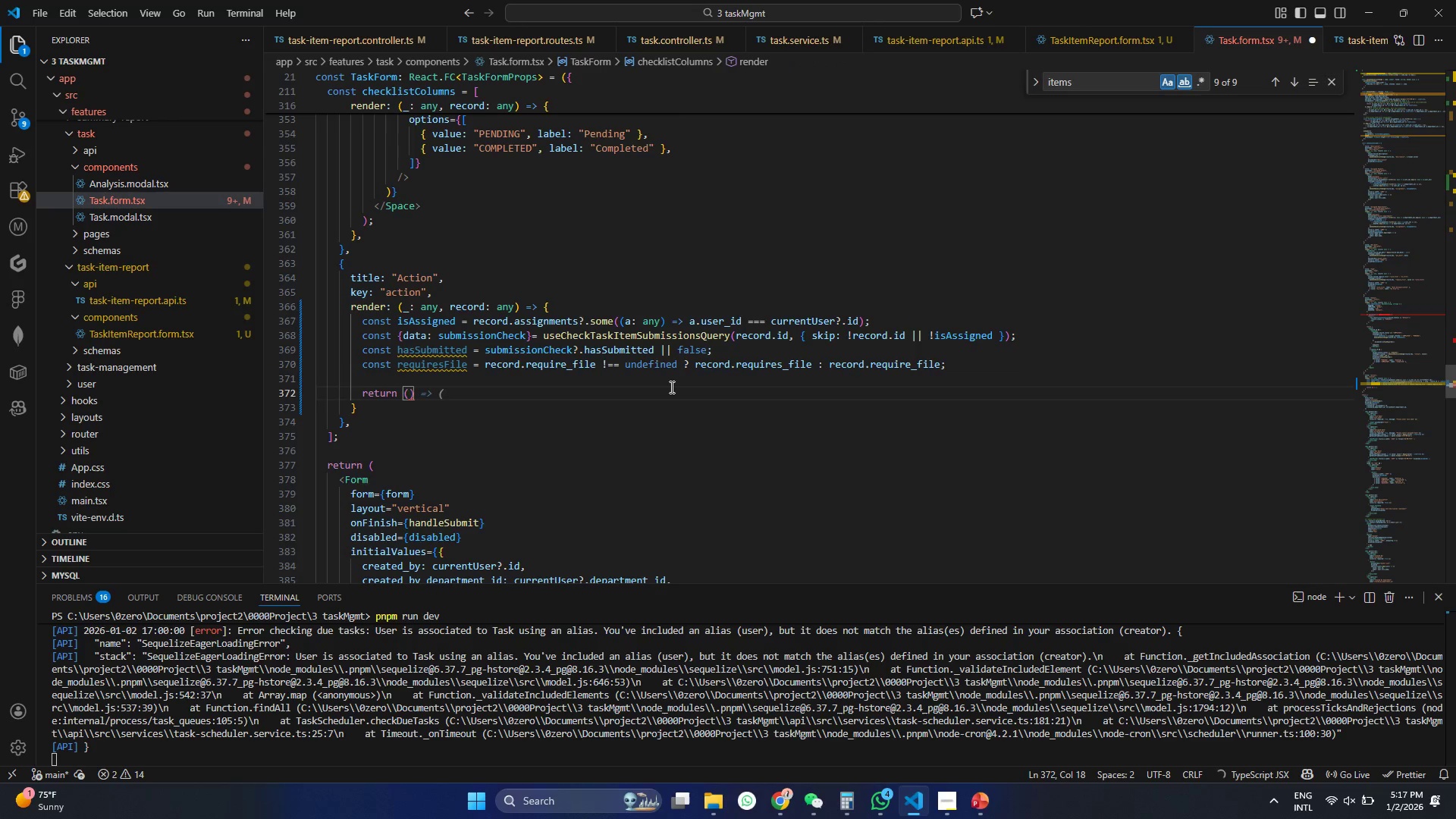 
key(ArrowLeft)
 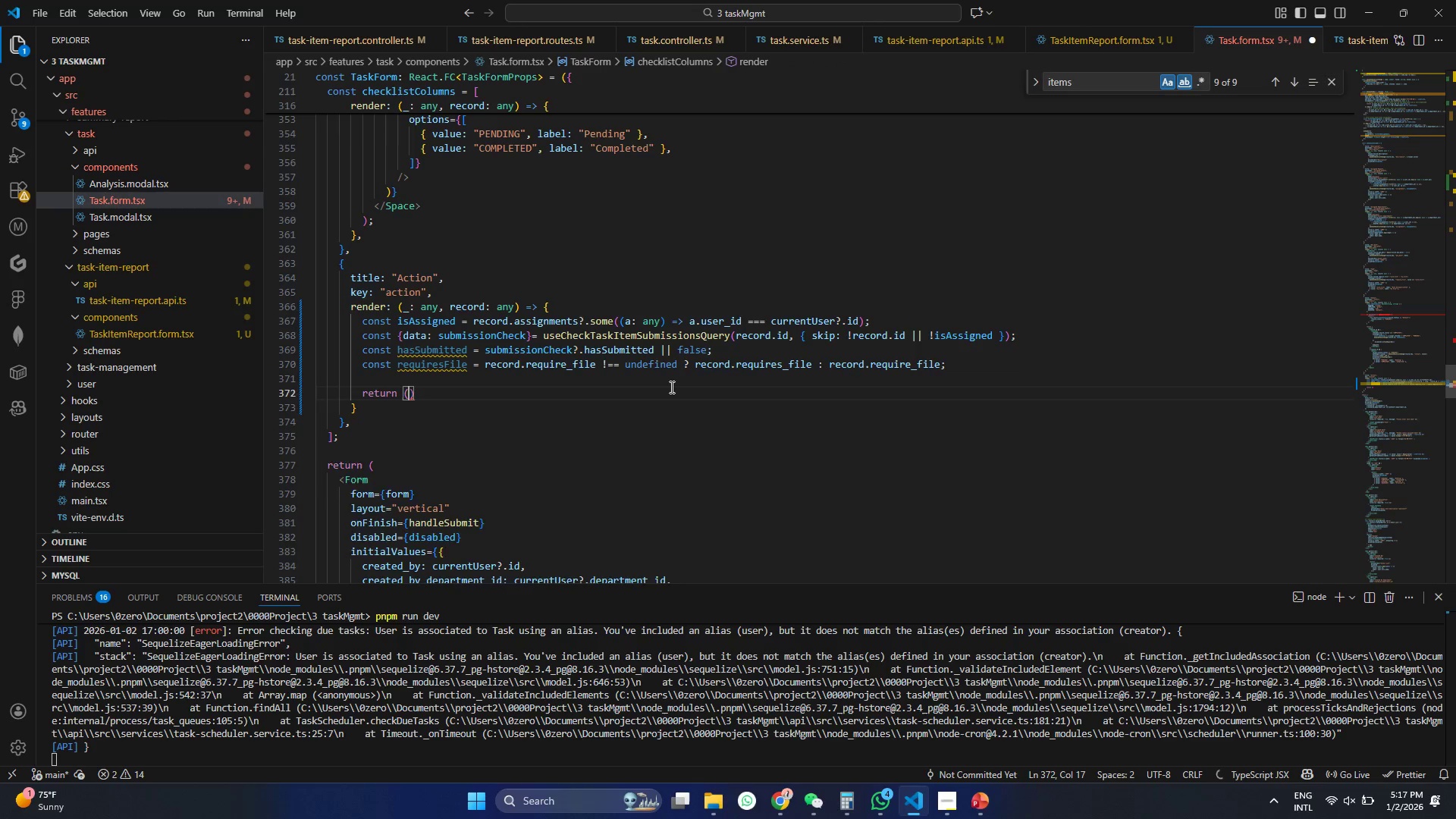 
key(Enter)
 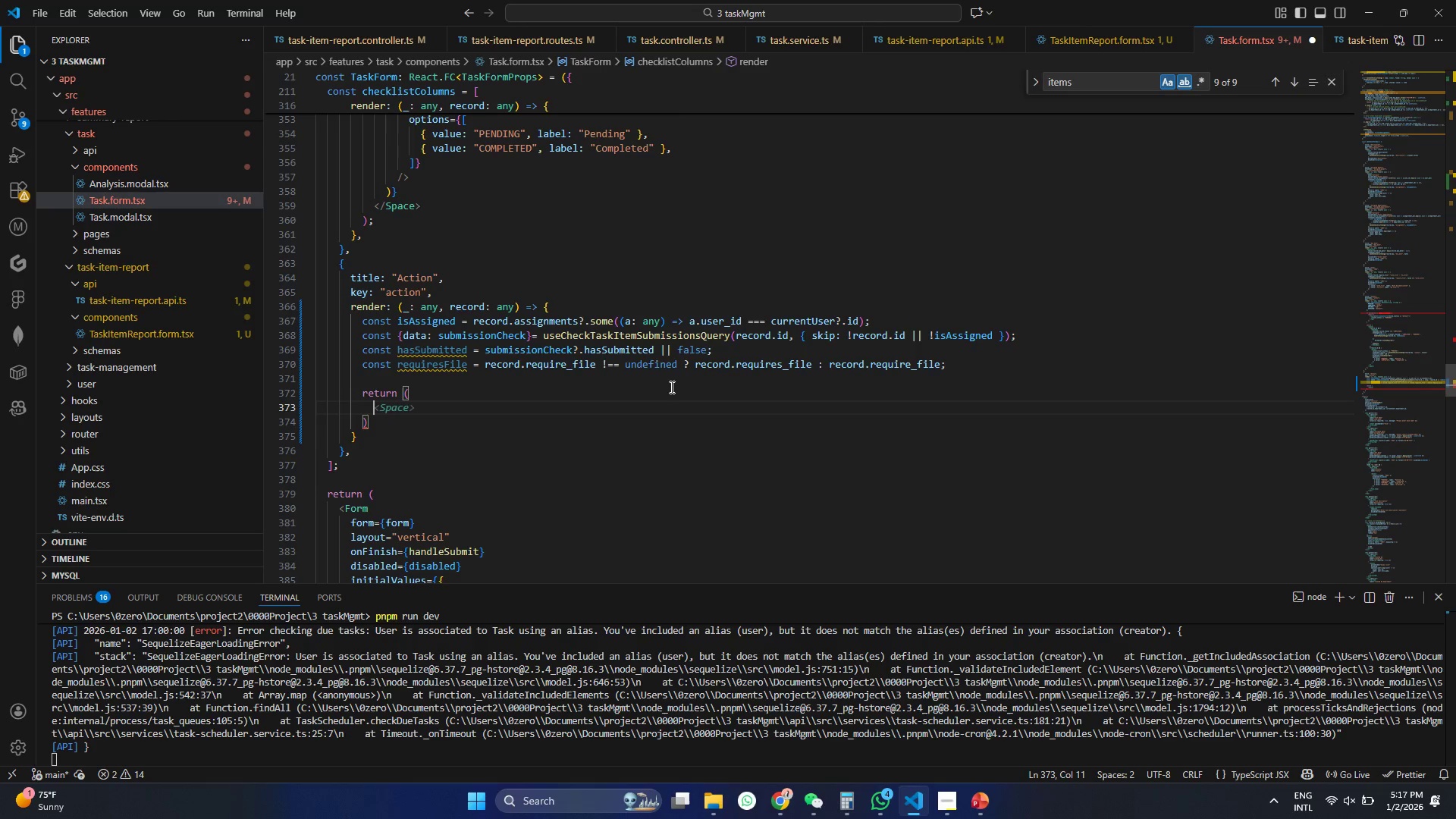 
hold_key(key=ShiftRight, duration=0.47)
 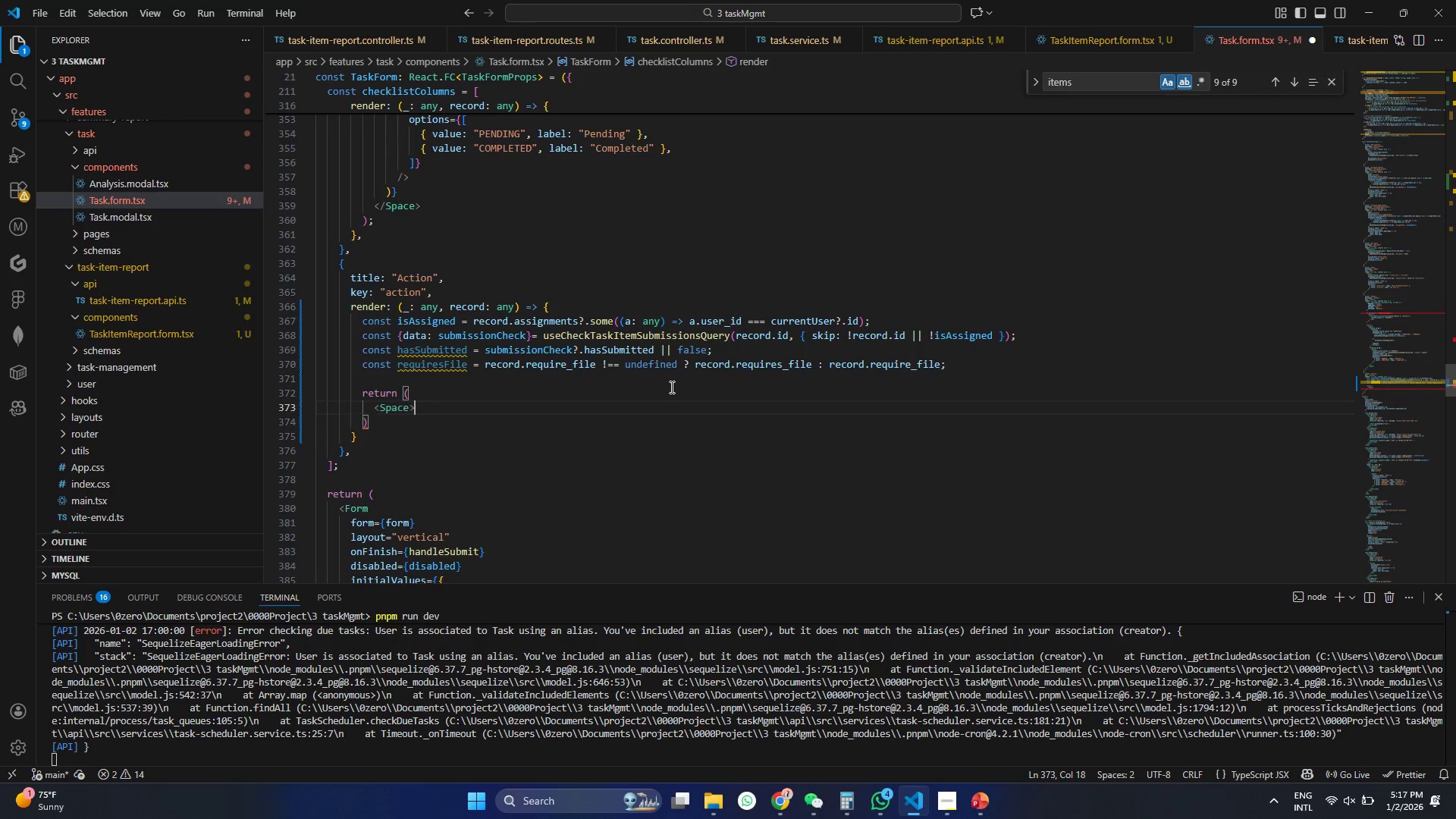 
key(Tab)
 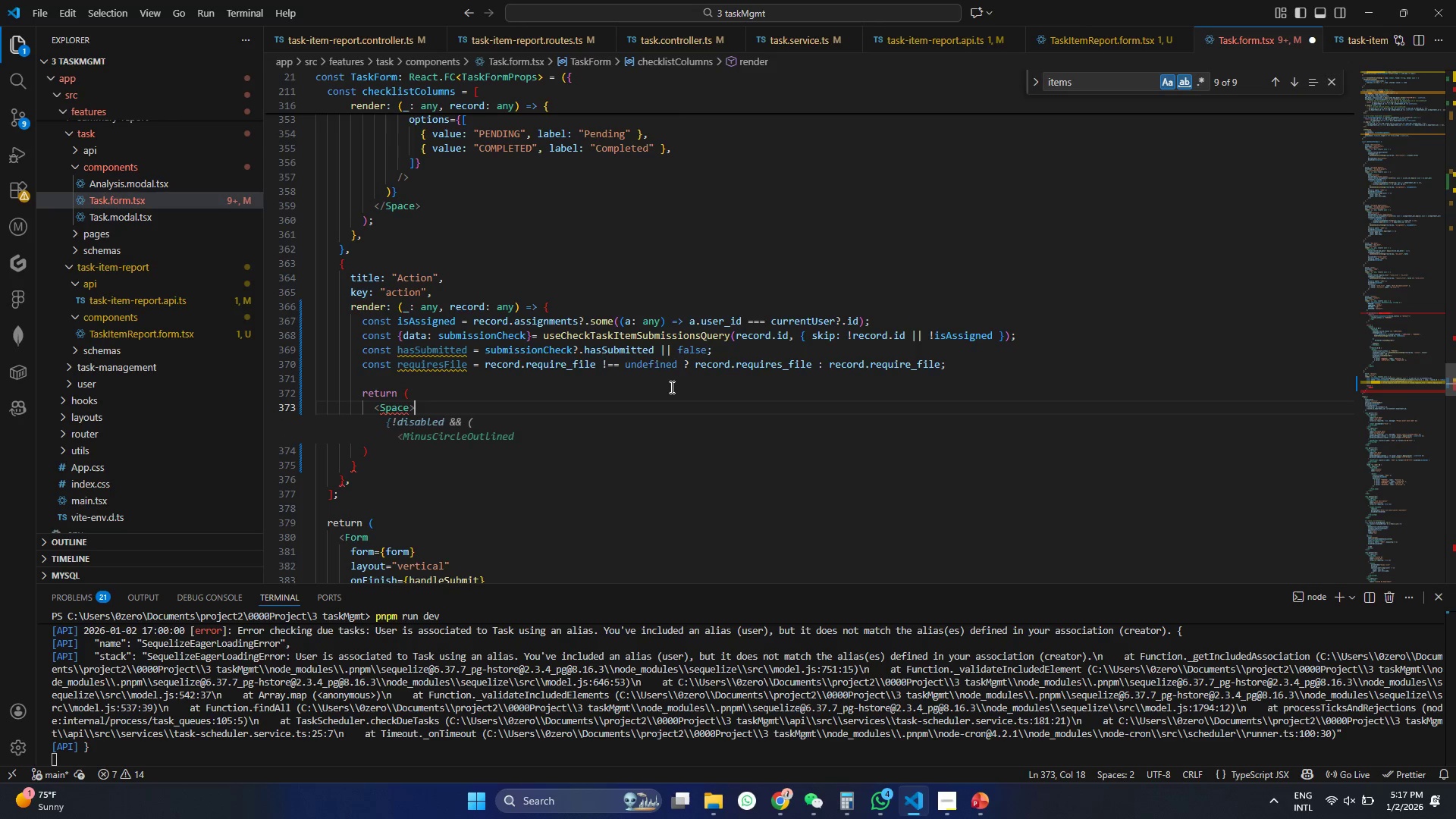 
key(Shift+Comma)
 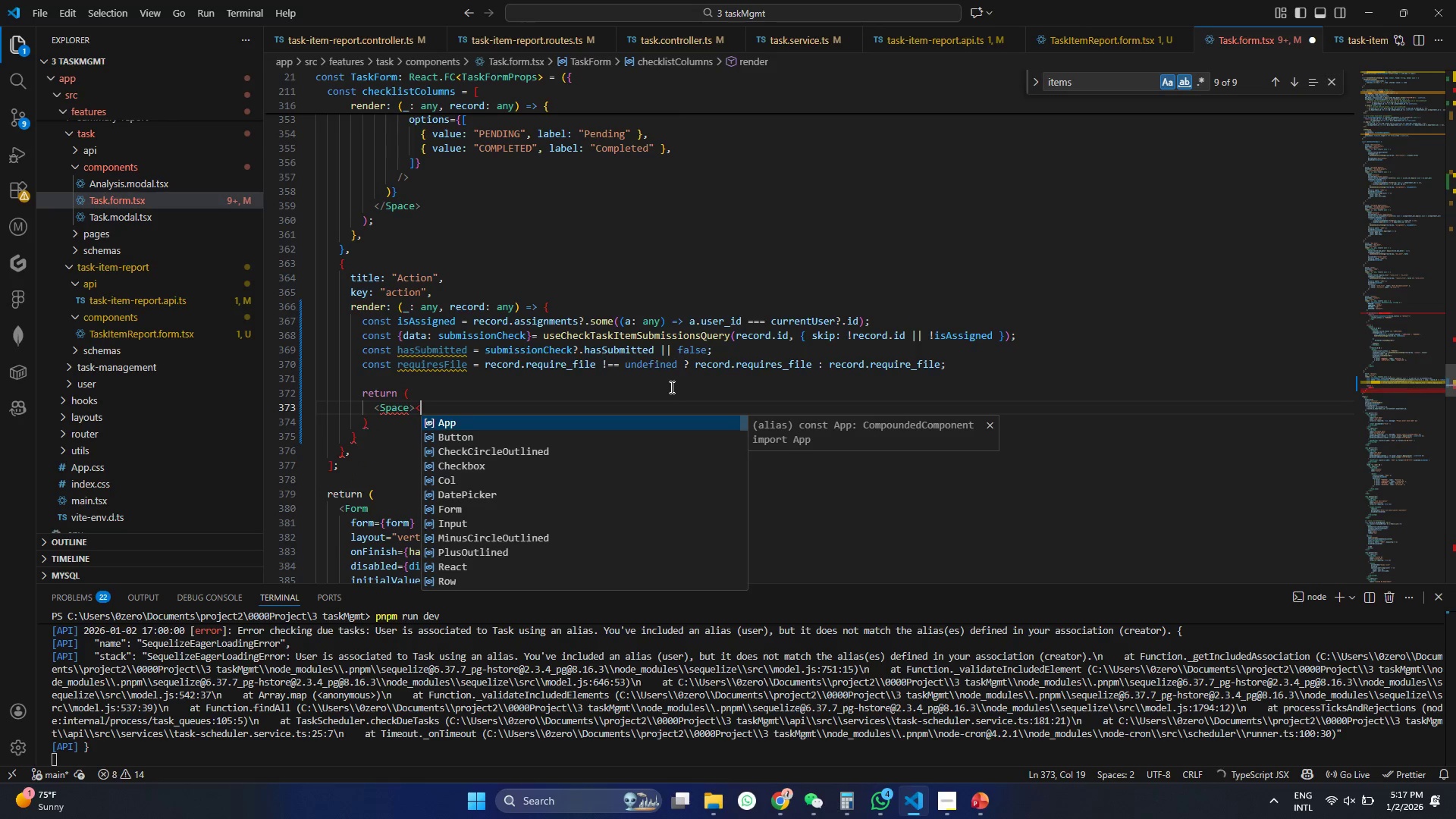 
key(Backspace)
 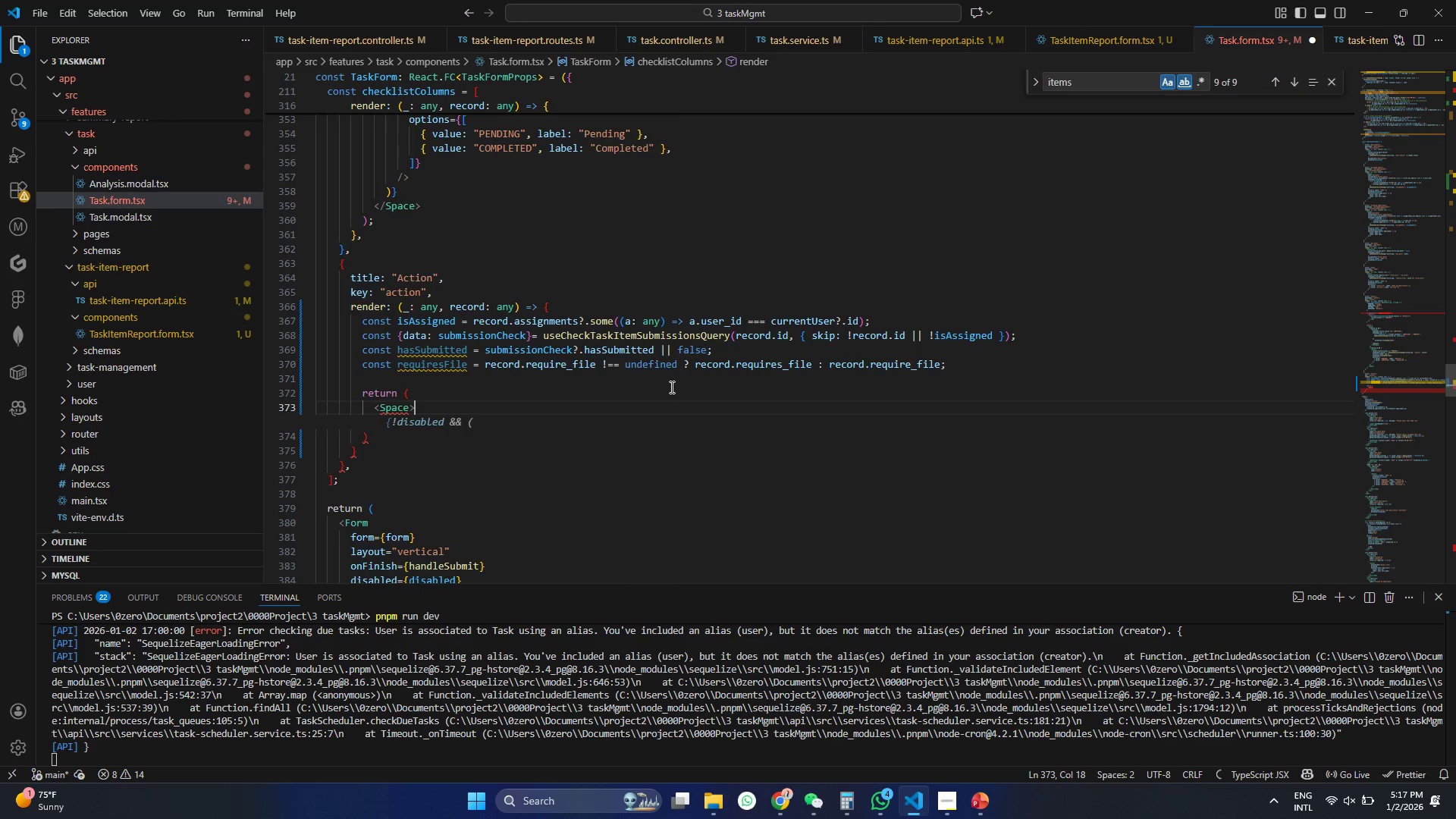 
key(Enter)
 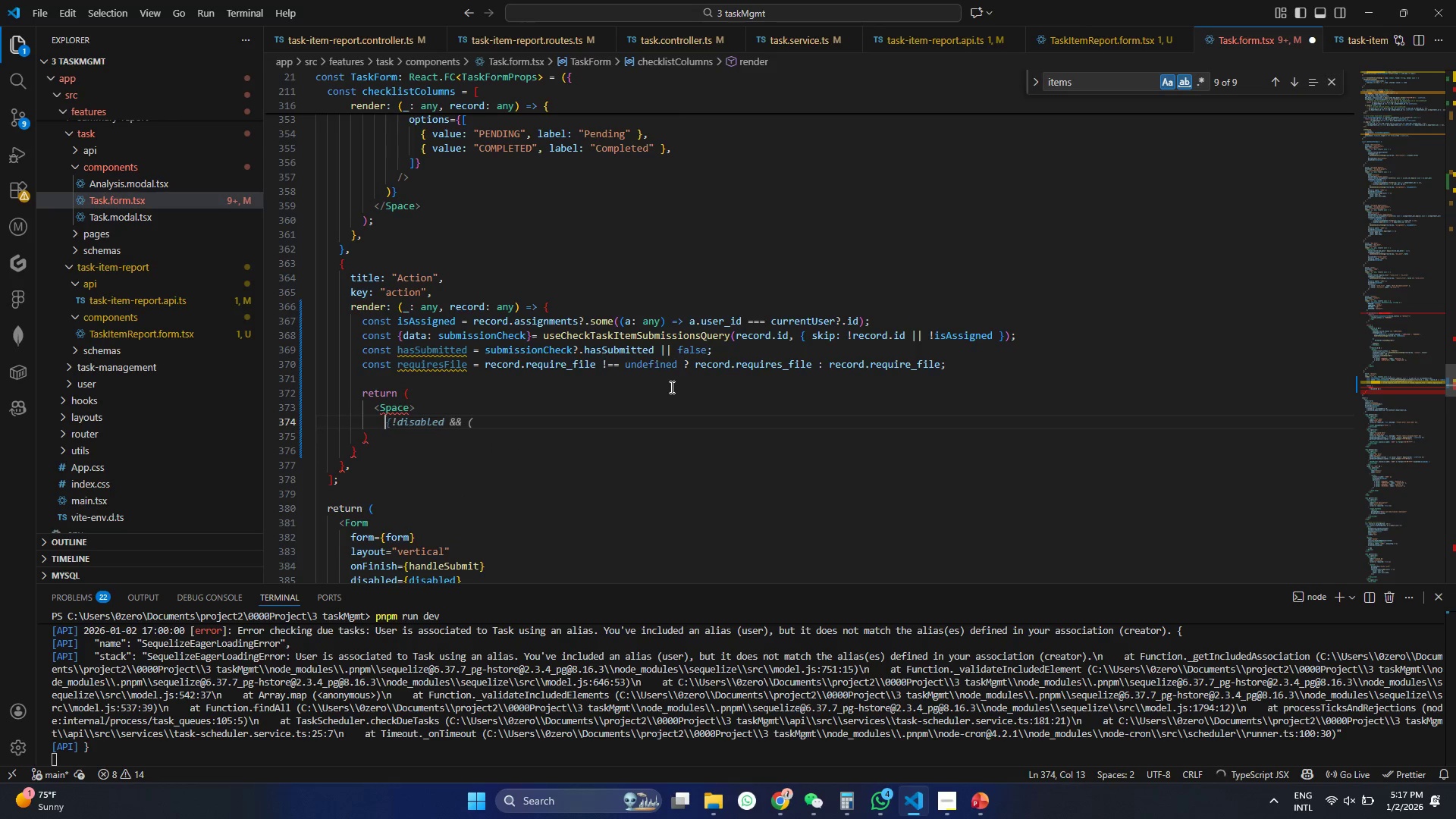 
key(Control+ControlLeft)
 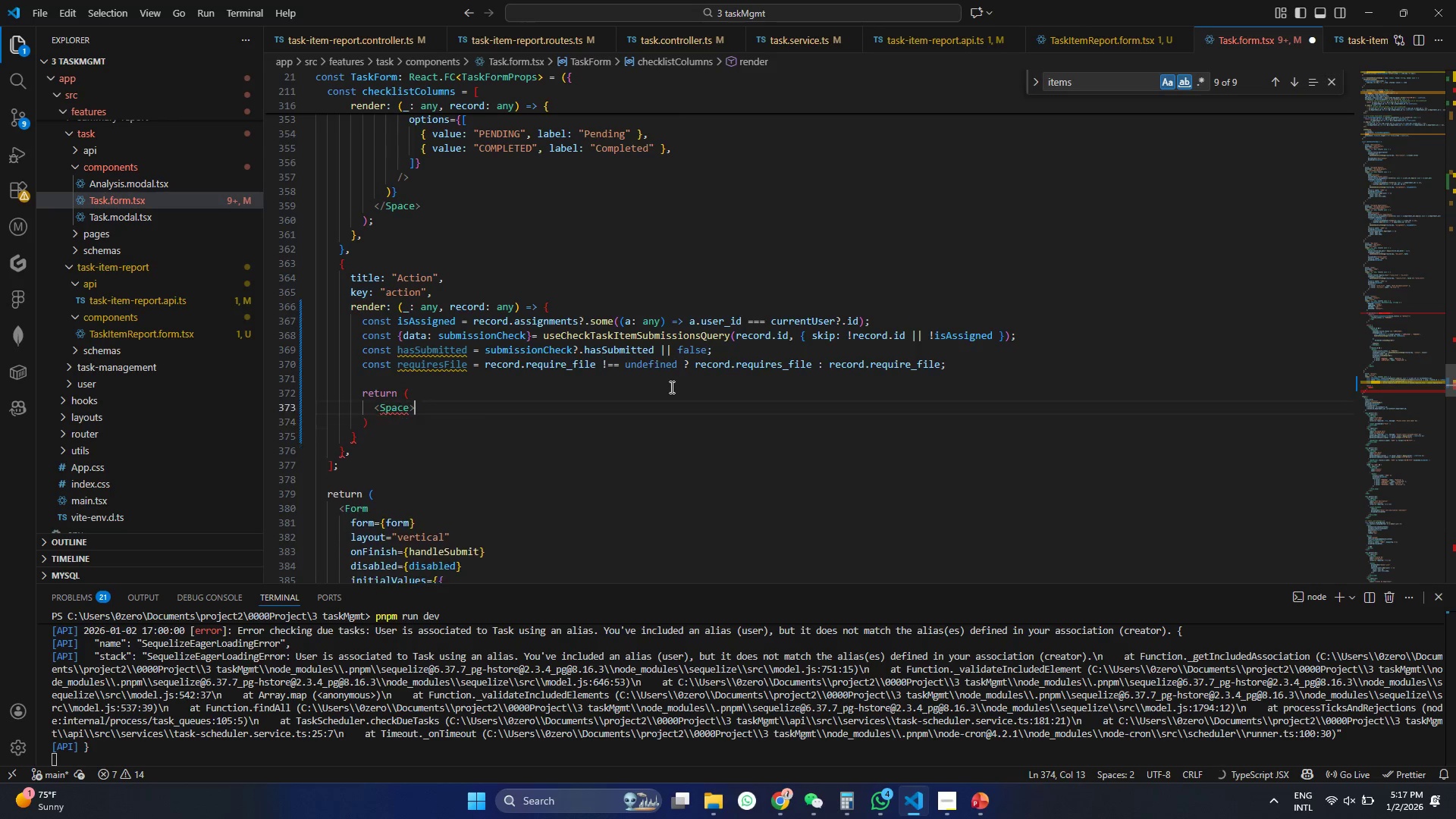 
key(Control+Z)
 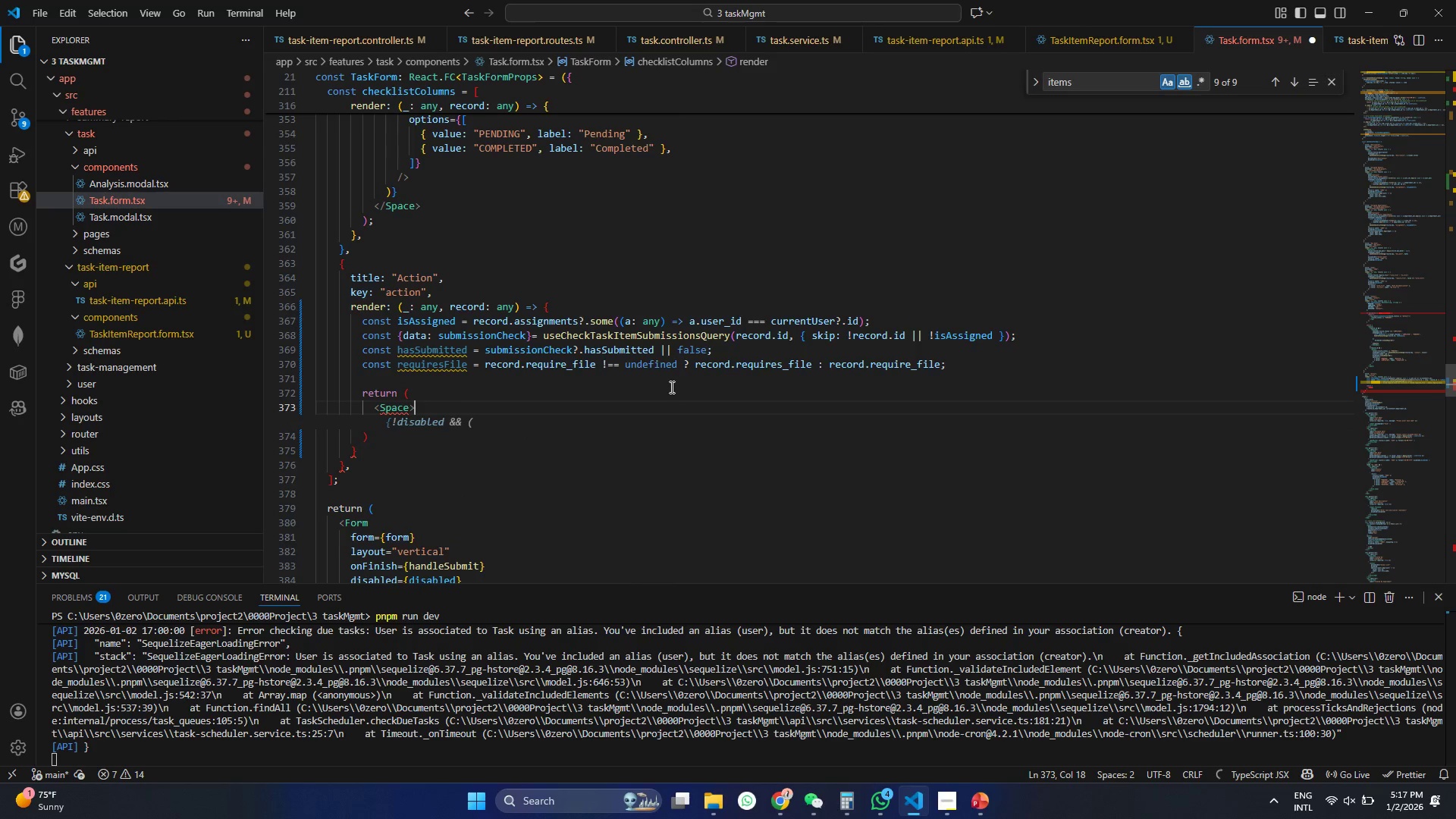 
key(Control+ControlLeft)
 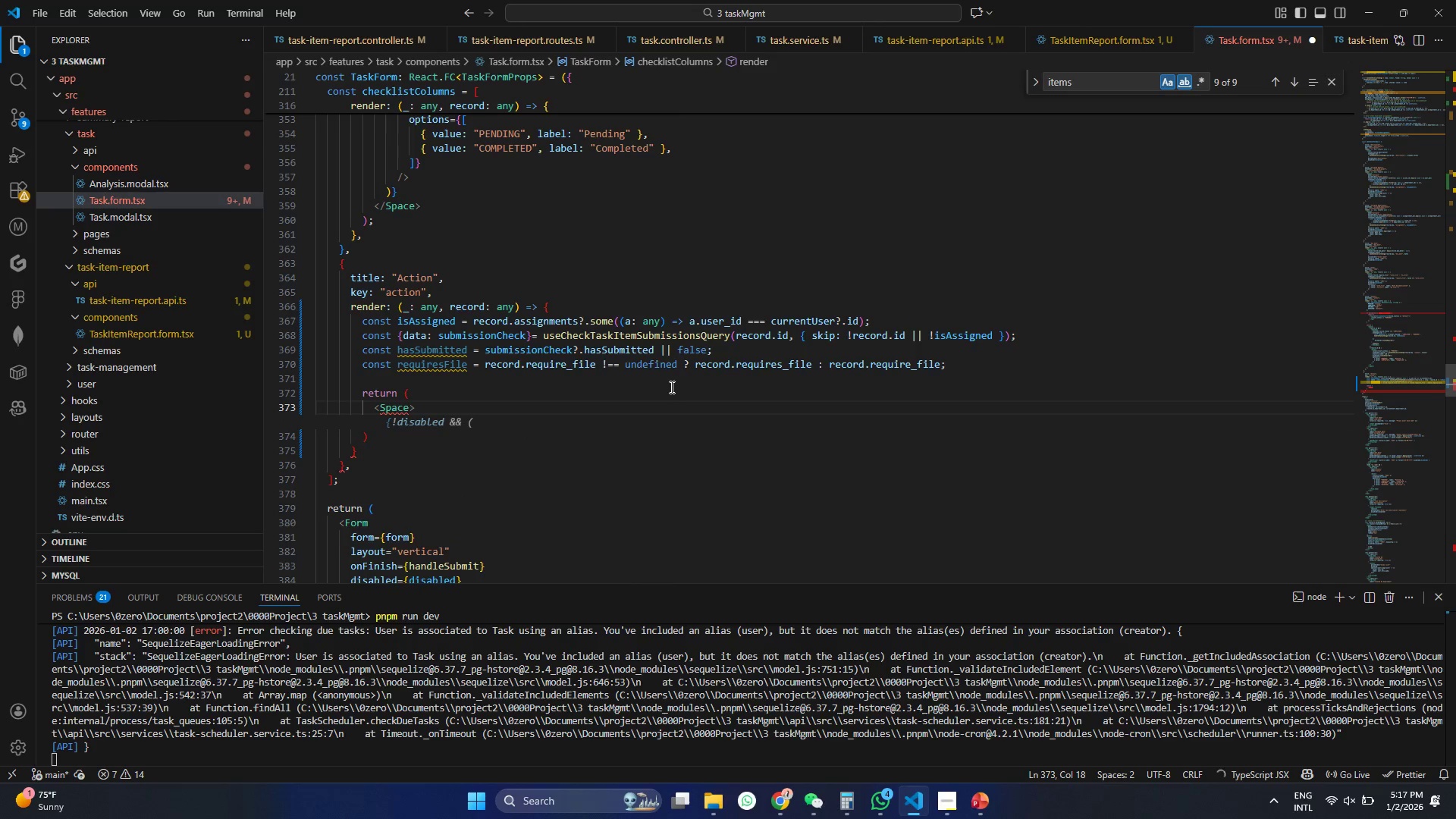 
key(Backspace)
 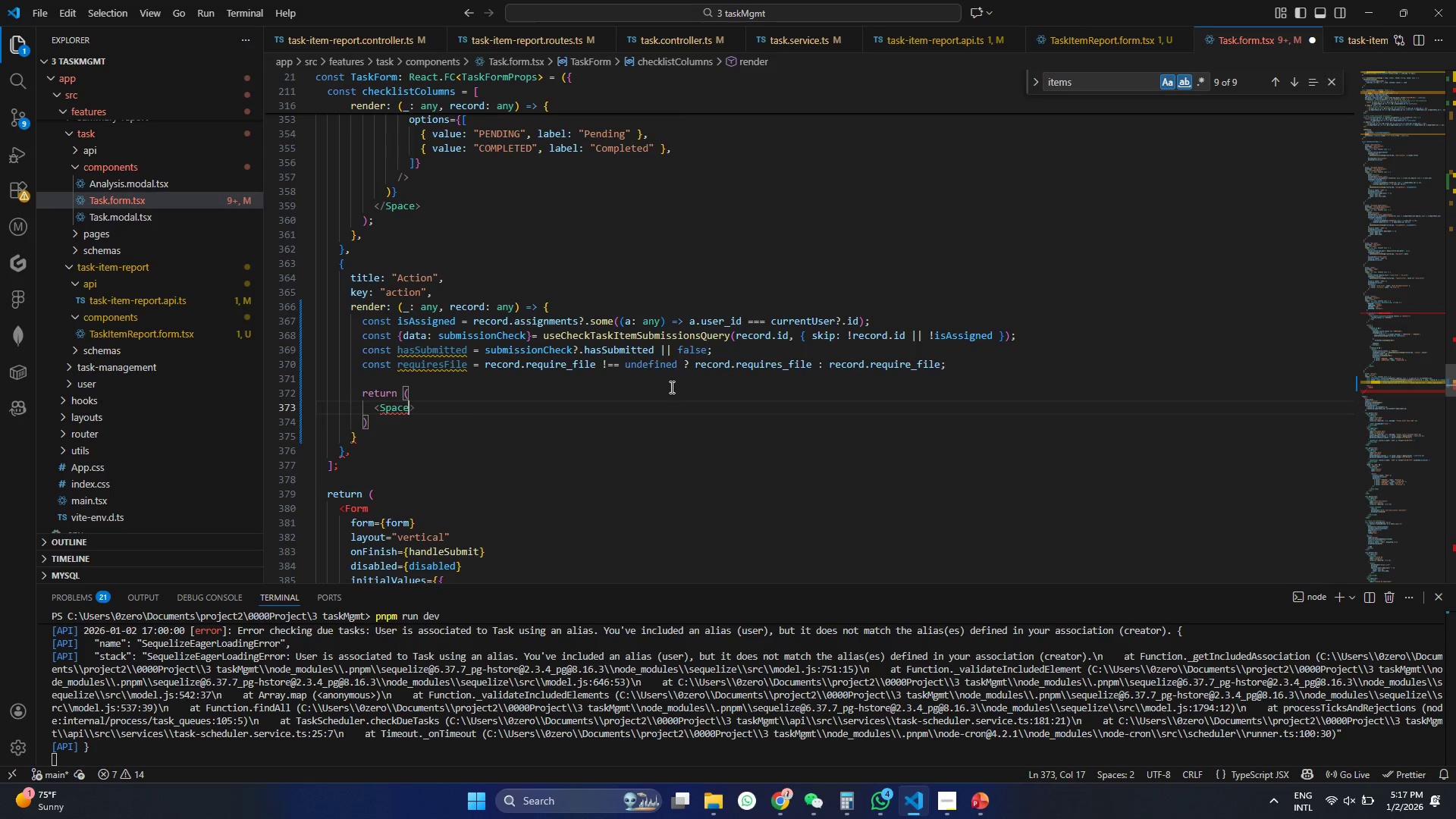 
key(Shift+Period)
 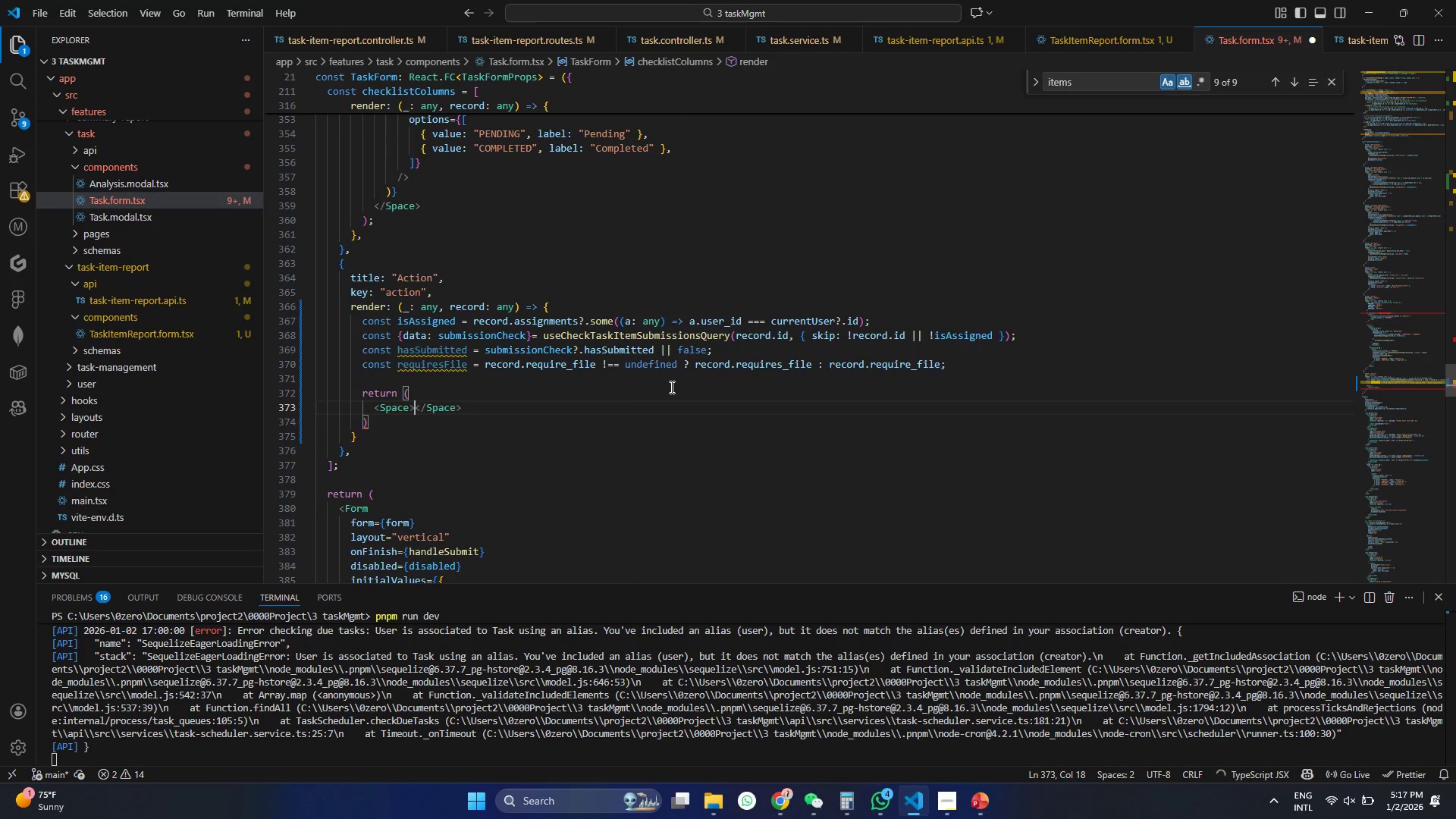 
key(Enter)
 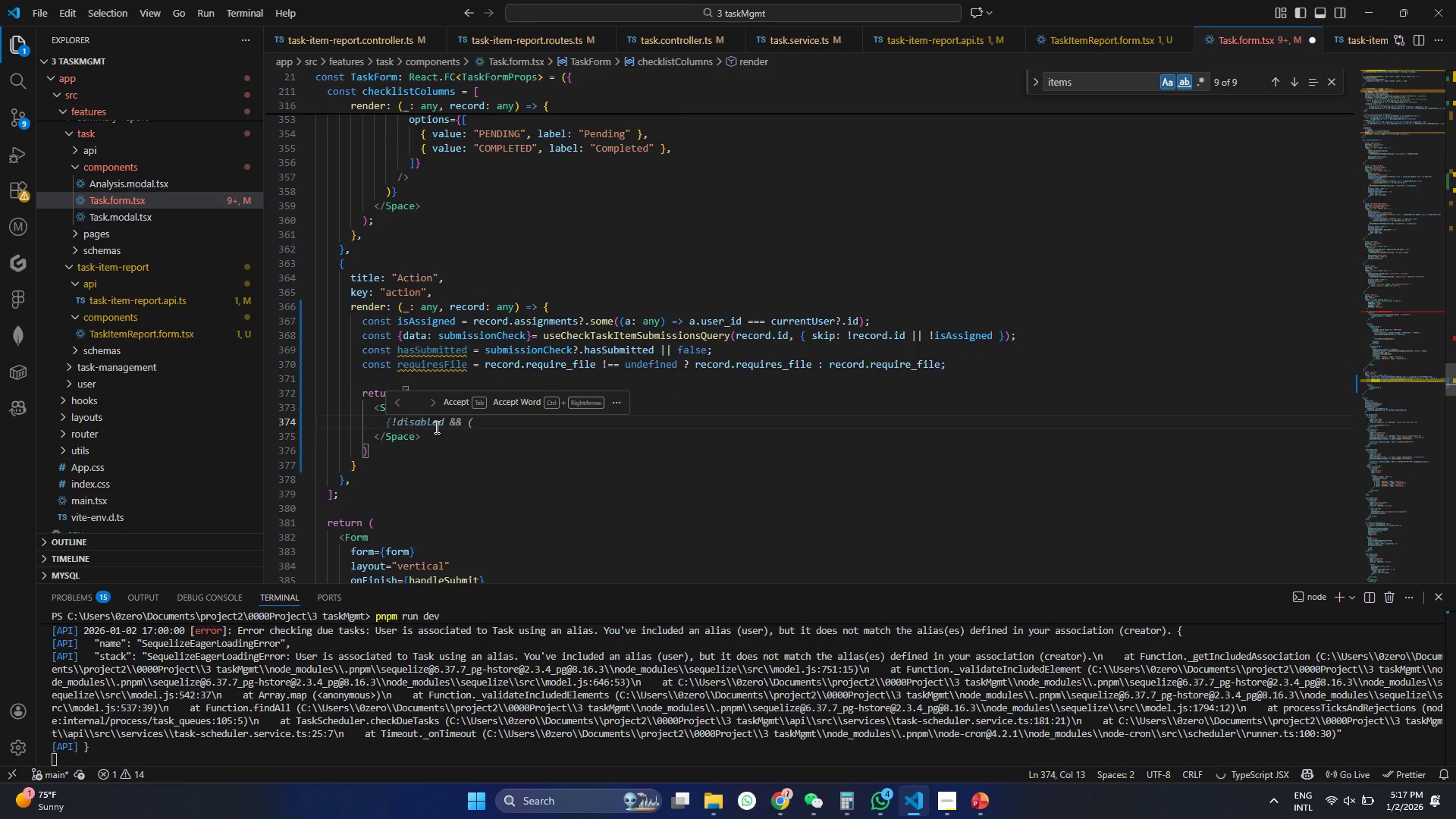 
wait(5.52)
 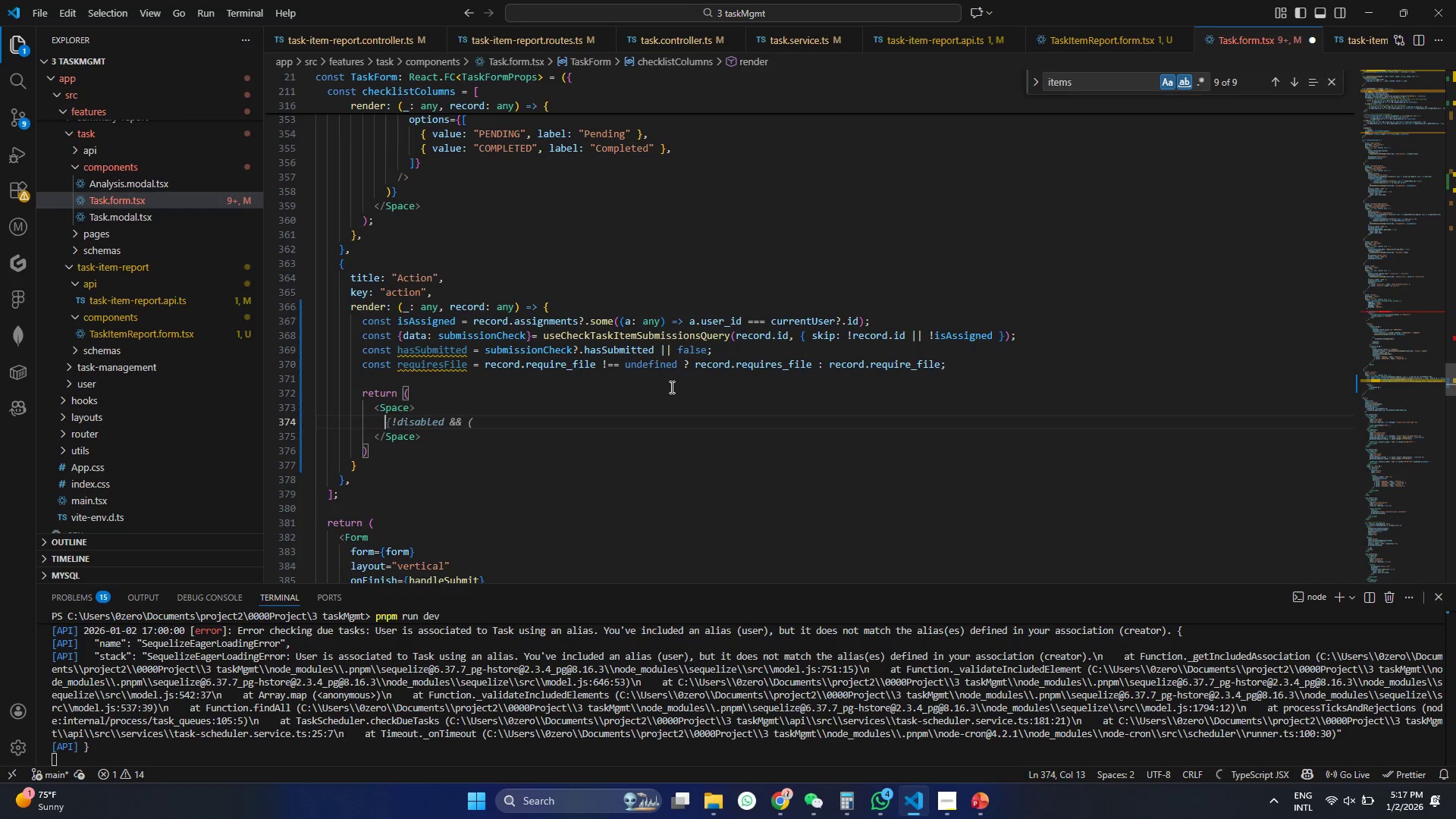 
type({is)
 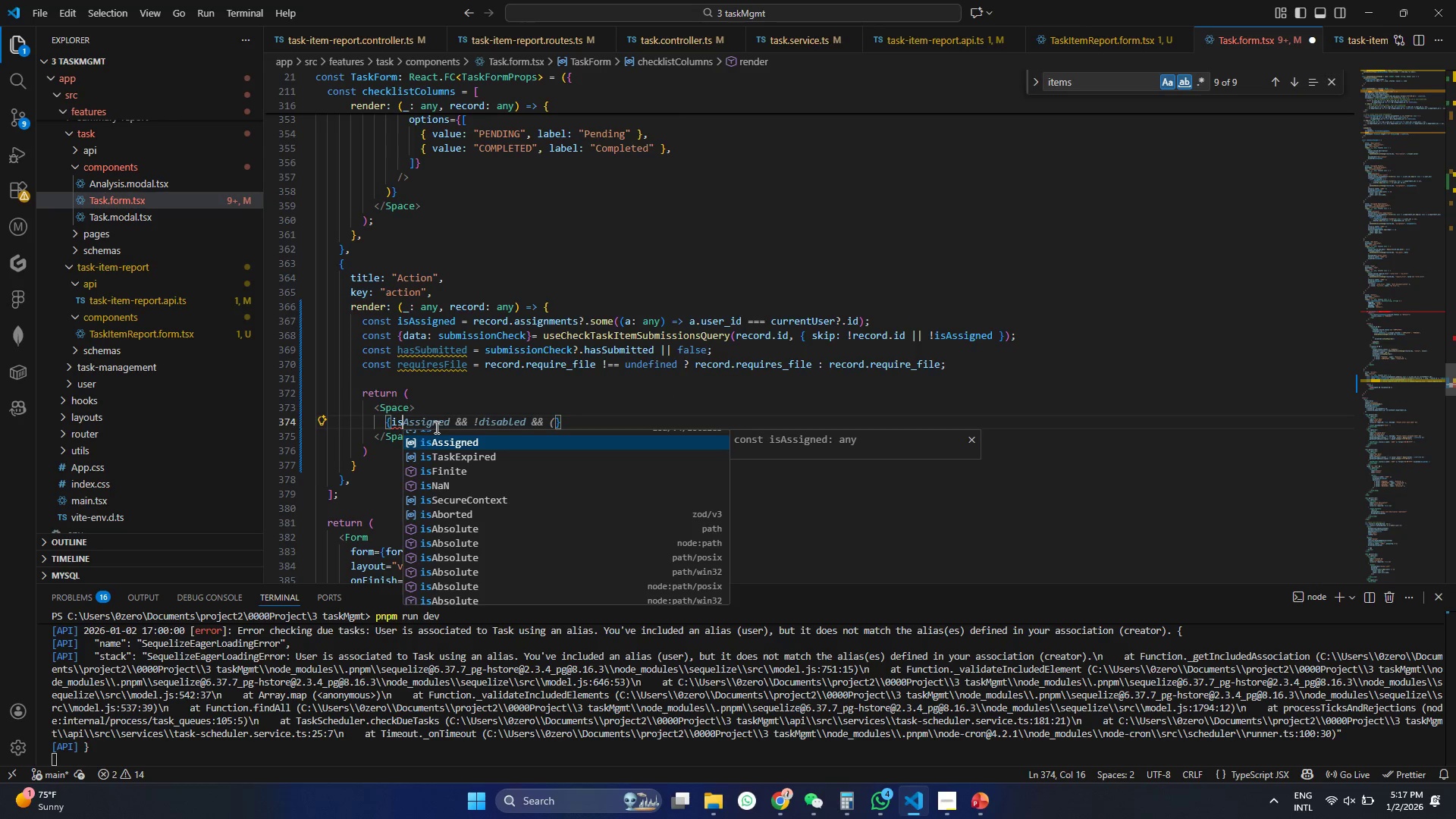 
wait(5.56)
 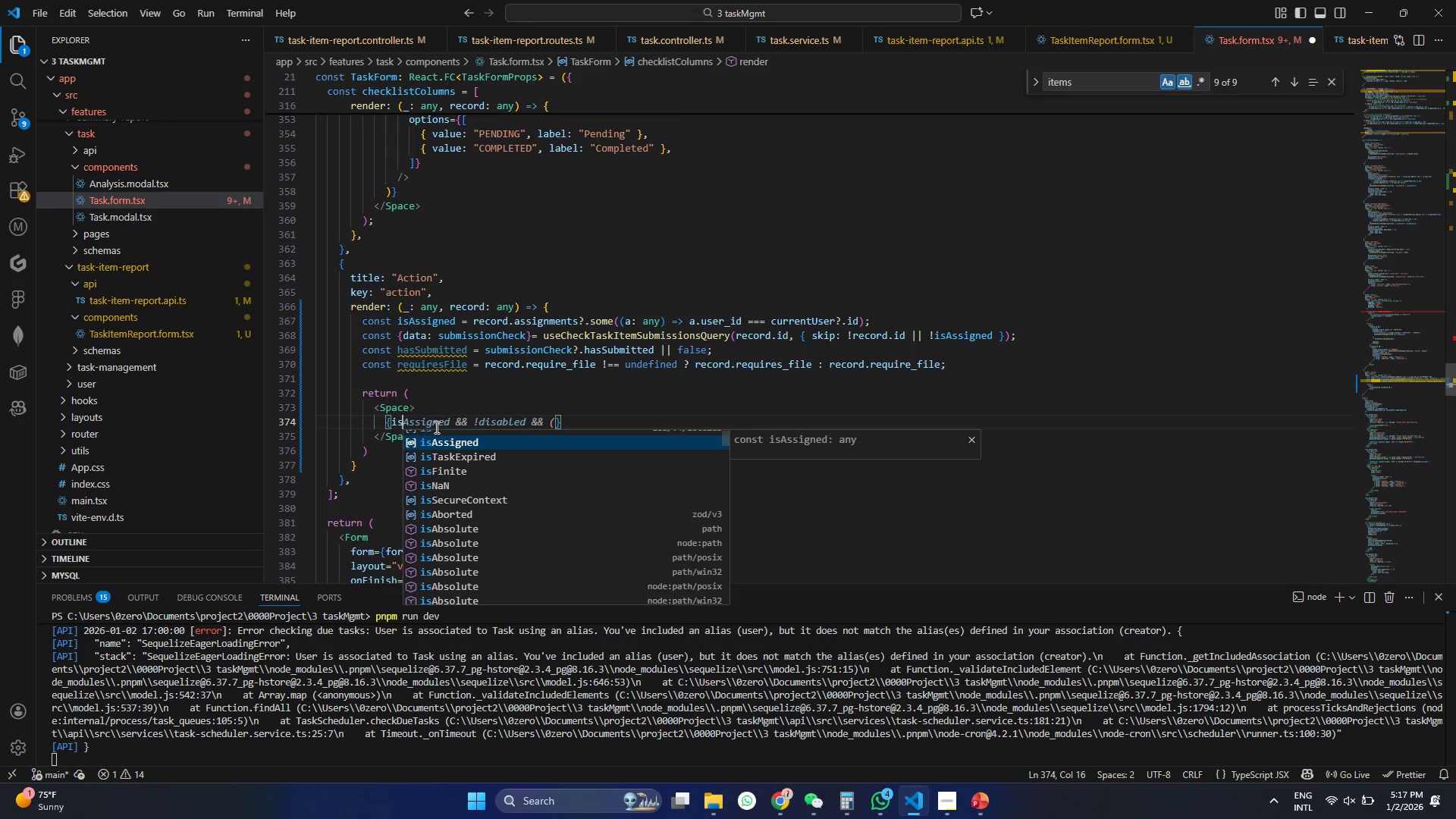 
type(Aa)
key(Backspace)
type(ssigned )
 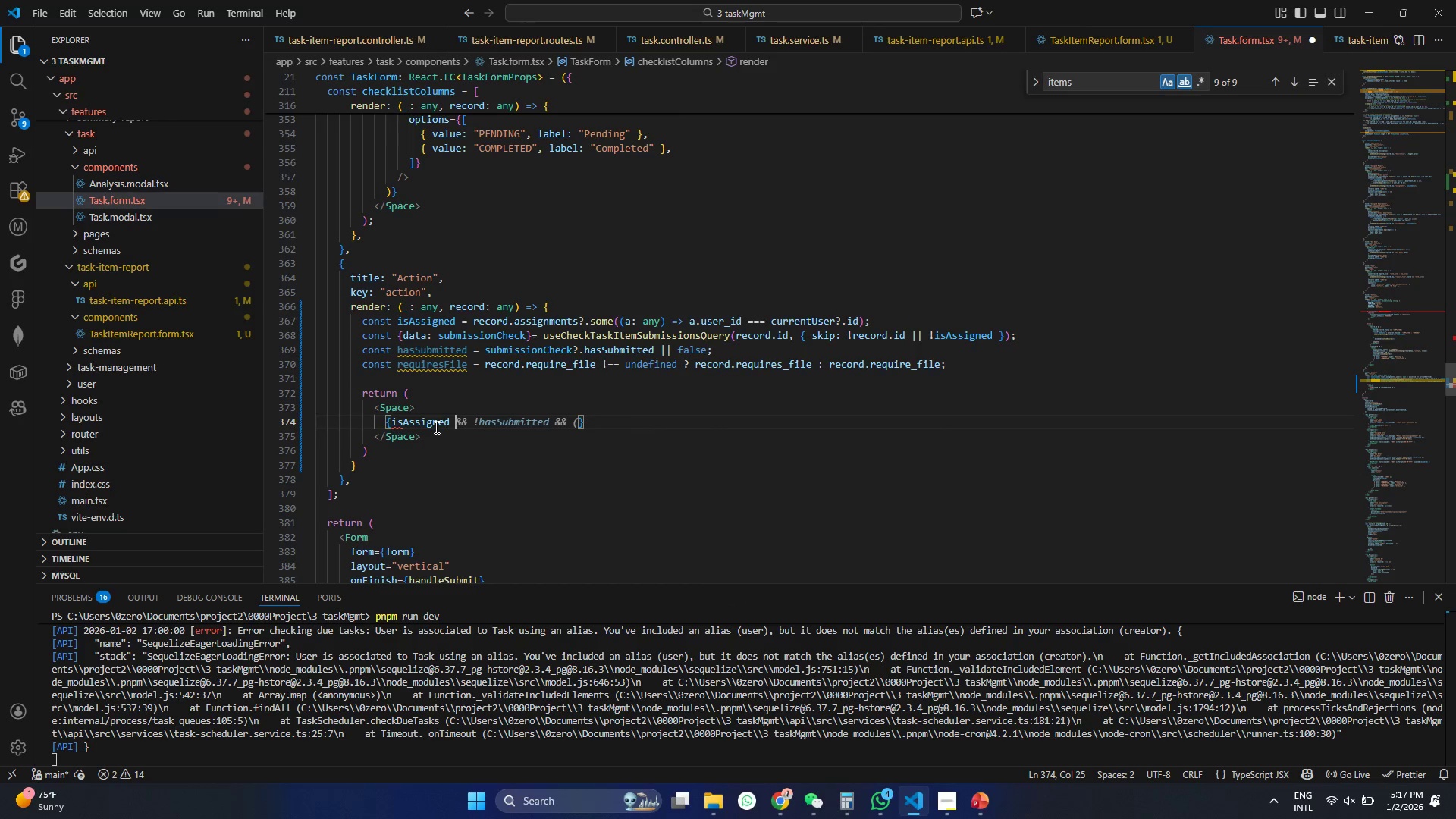 
hold_key(key=ShiftRight, duration=0.64)
 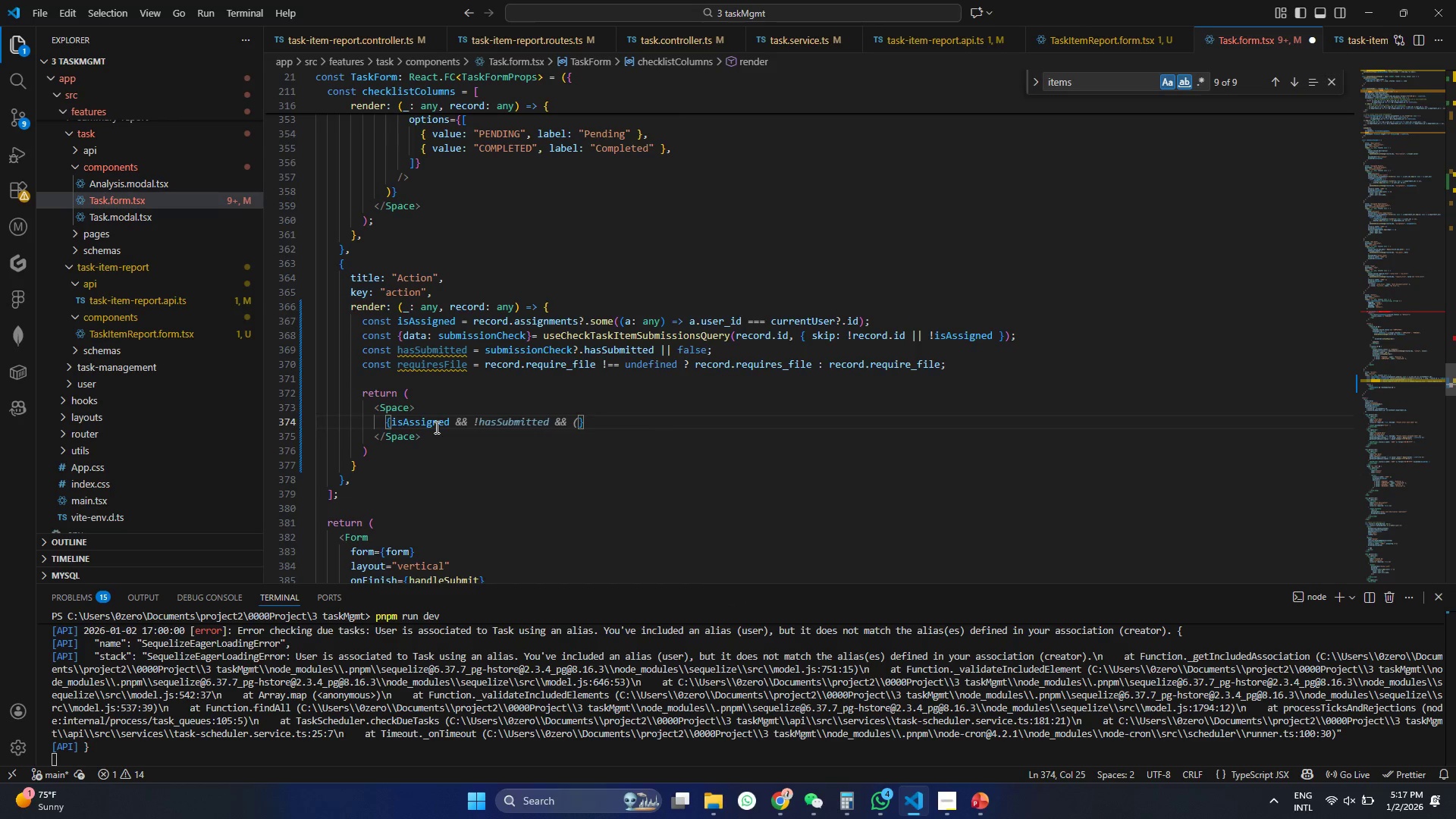 
key(Tab)
 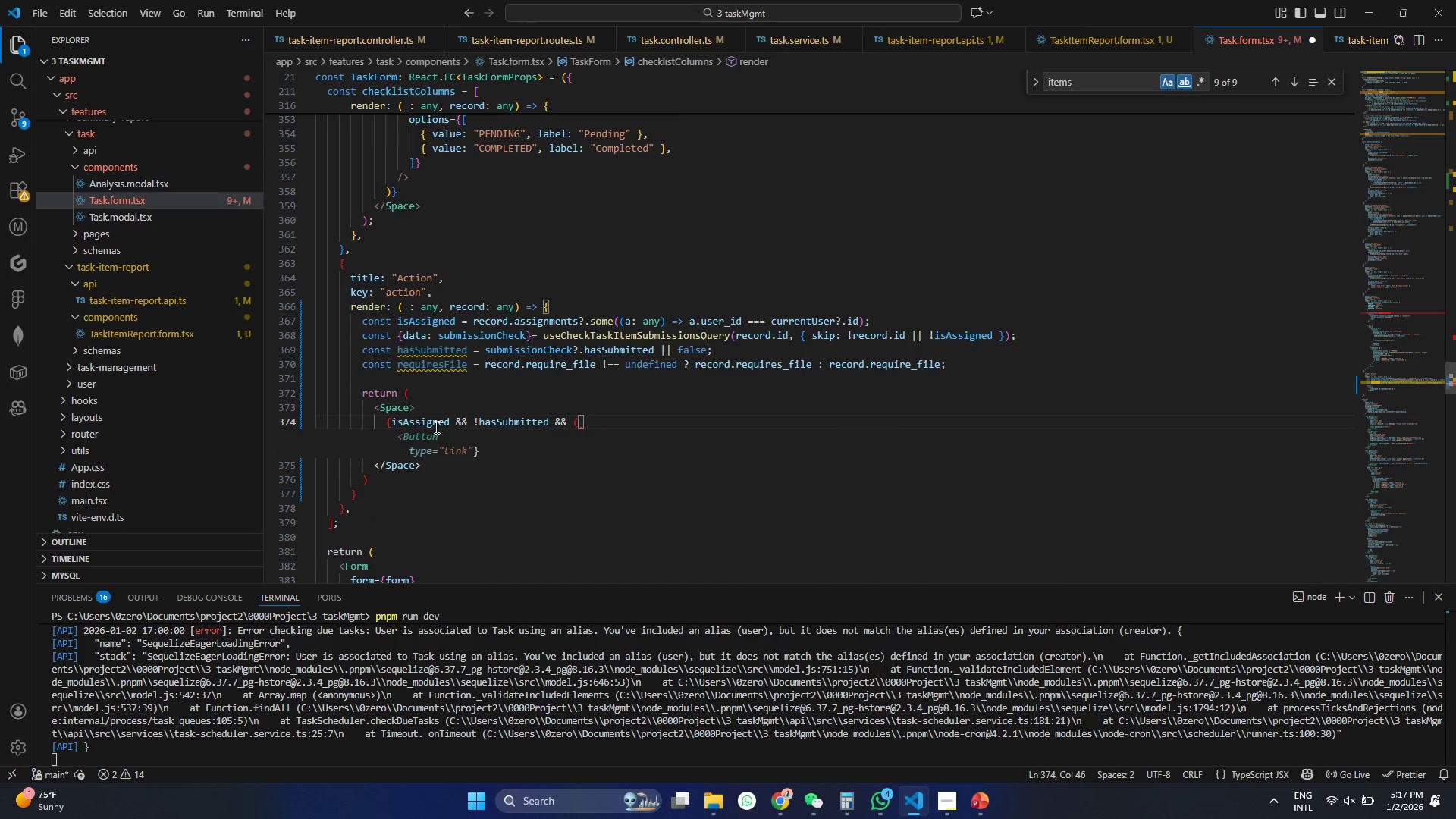 
key(Control+ControlLeft)
 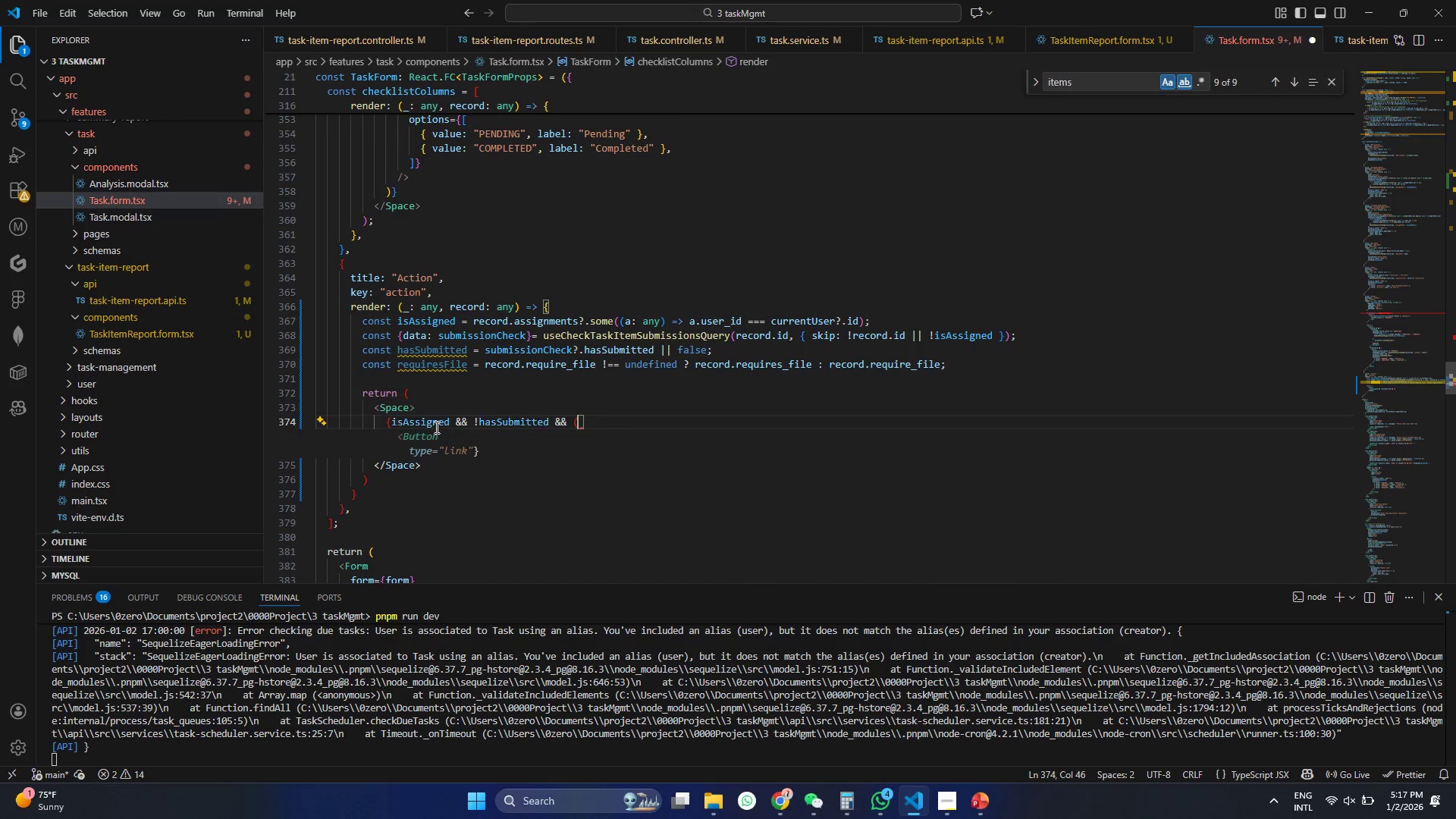 
key(Backspace)
type(re)
key(Backspace)
 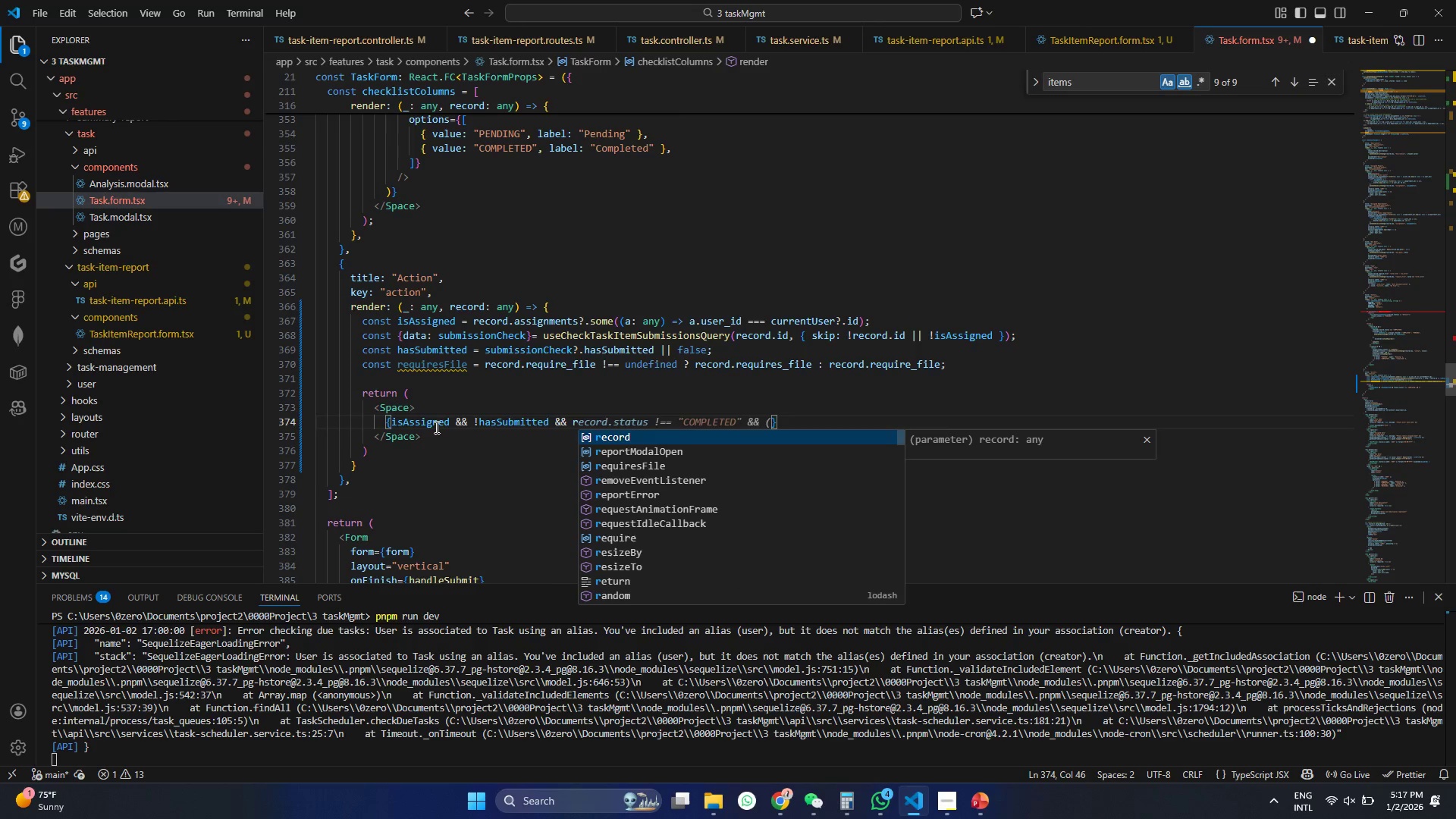 
key(Control+ControlLeft)
 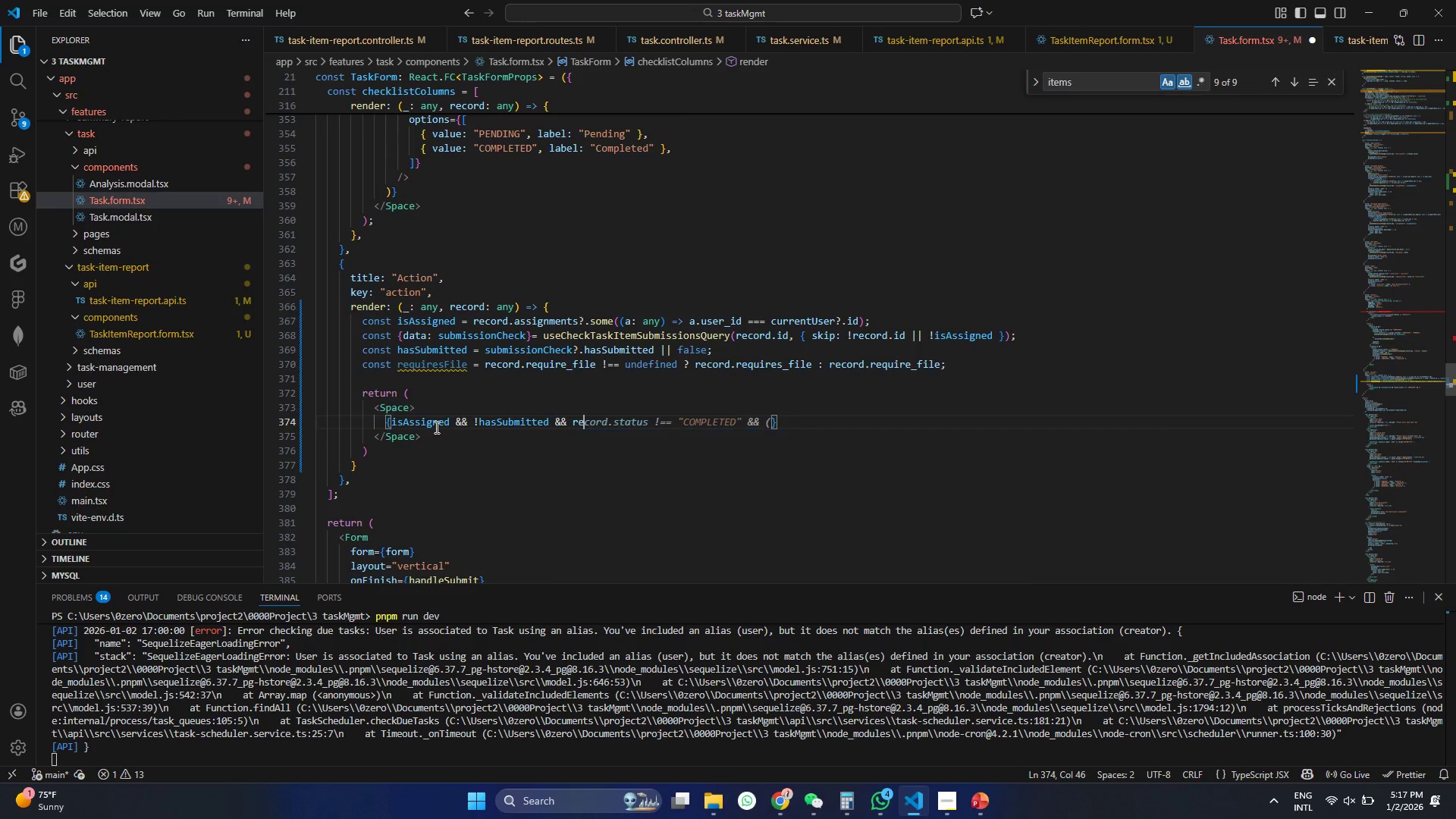 
key(Control+Z)
 